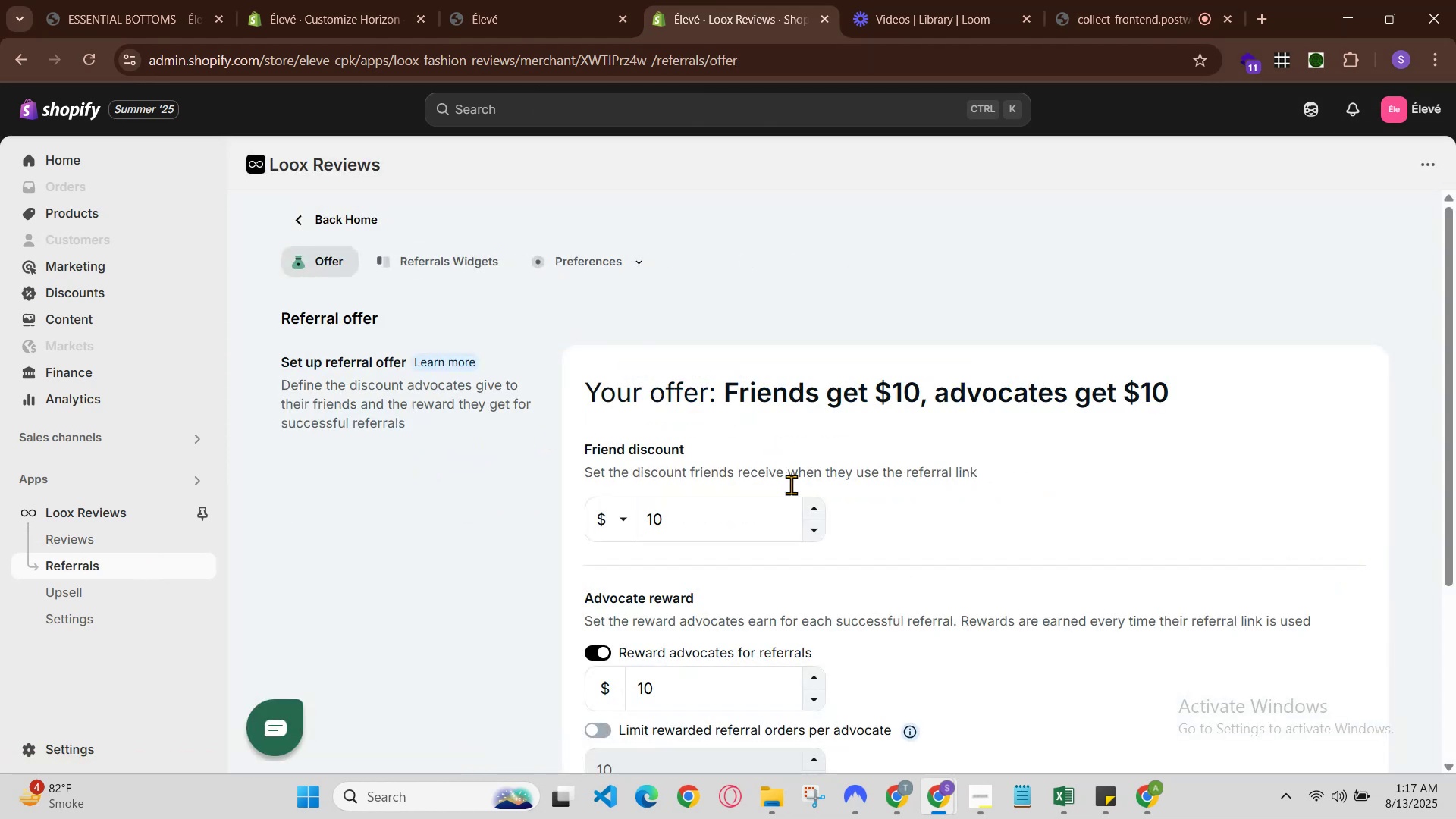 
scroll: coordinate [803, 550], scroll_direction: down, amount: 2.0
 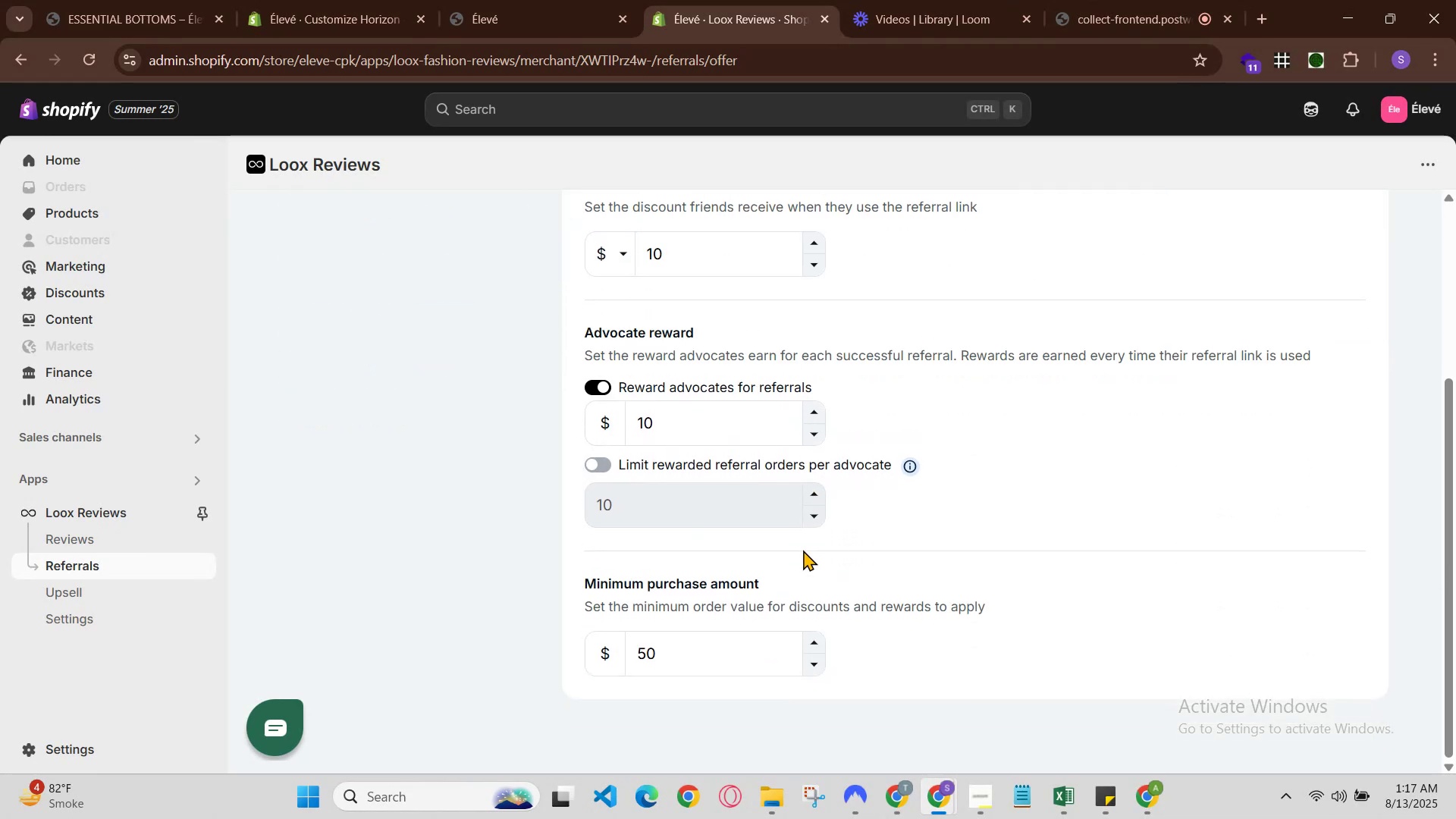 
scroll: coordinate [803, 550], scroll_direction: up, amount: 6.0
 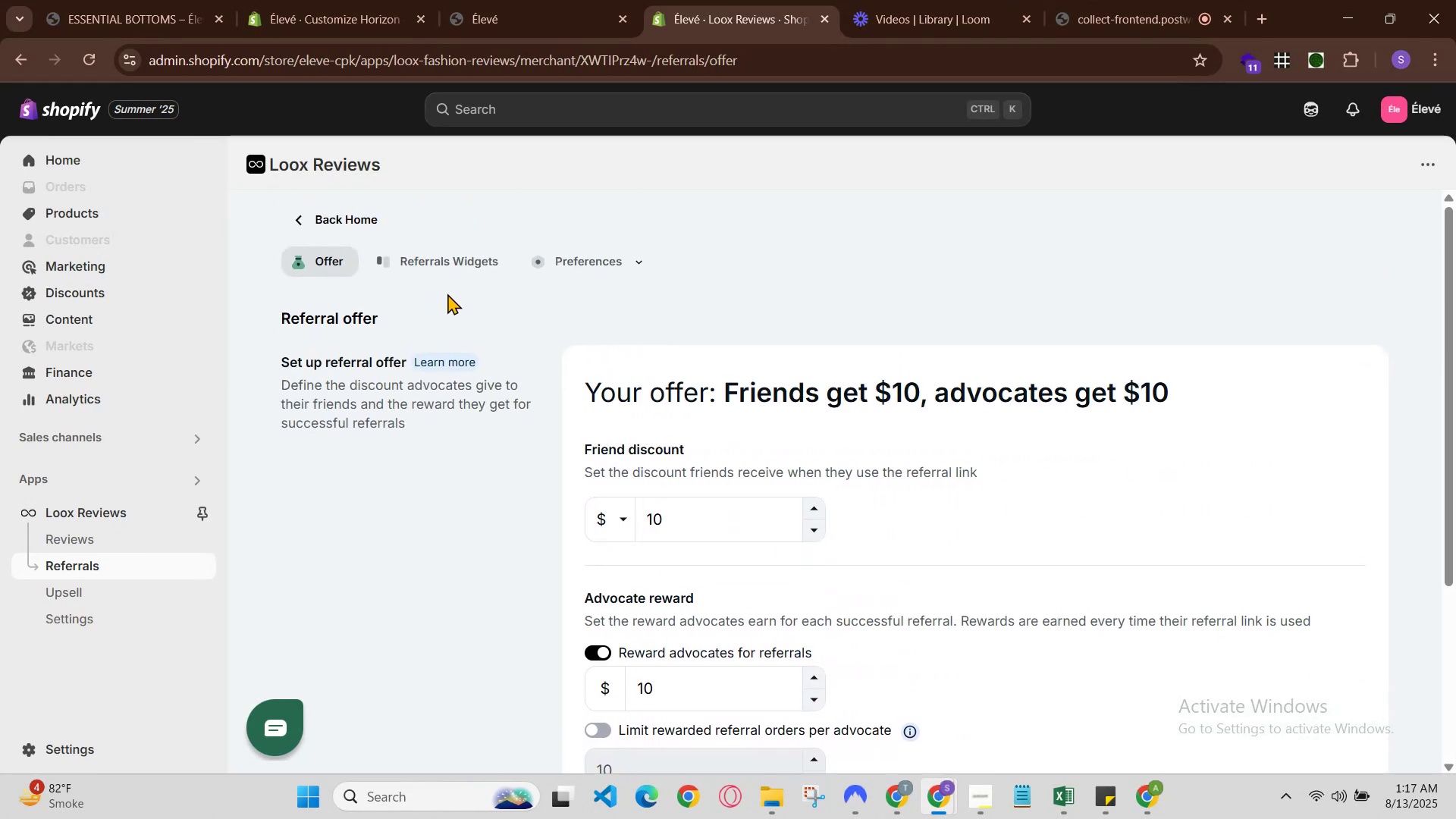 
left_click([443, 274])
 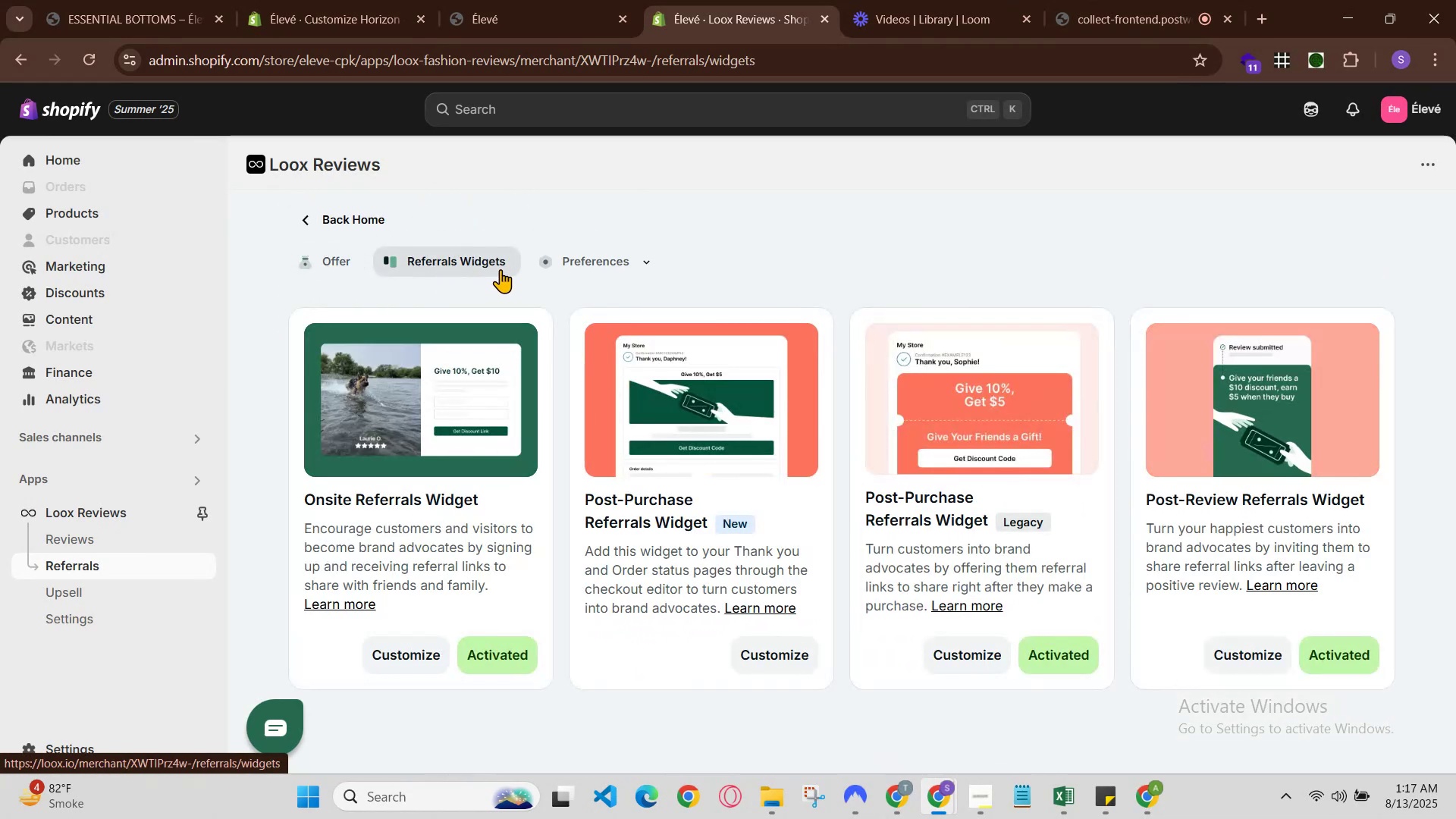 
left_click([589, 264])
 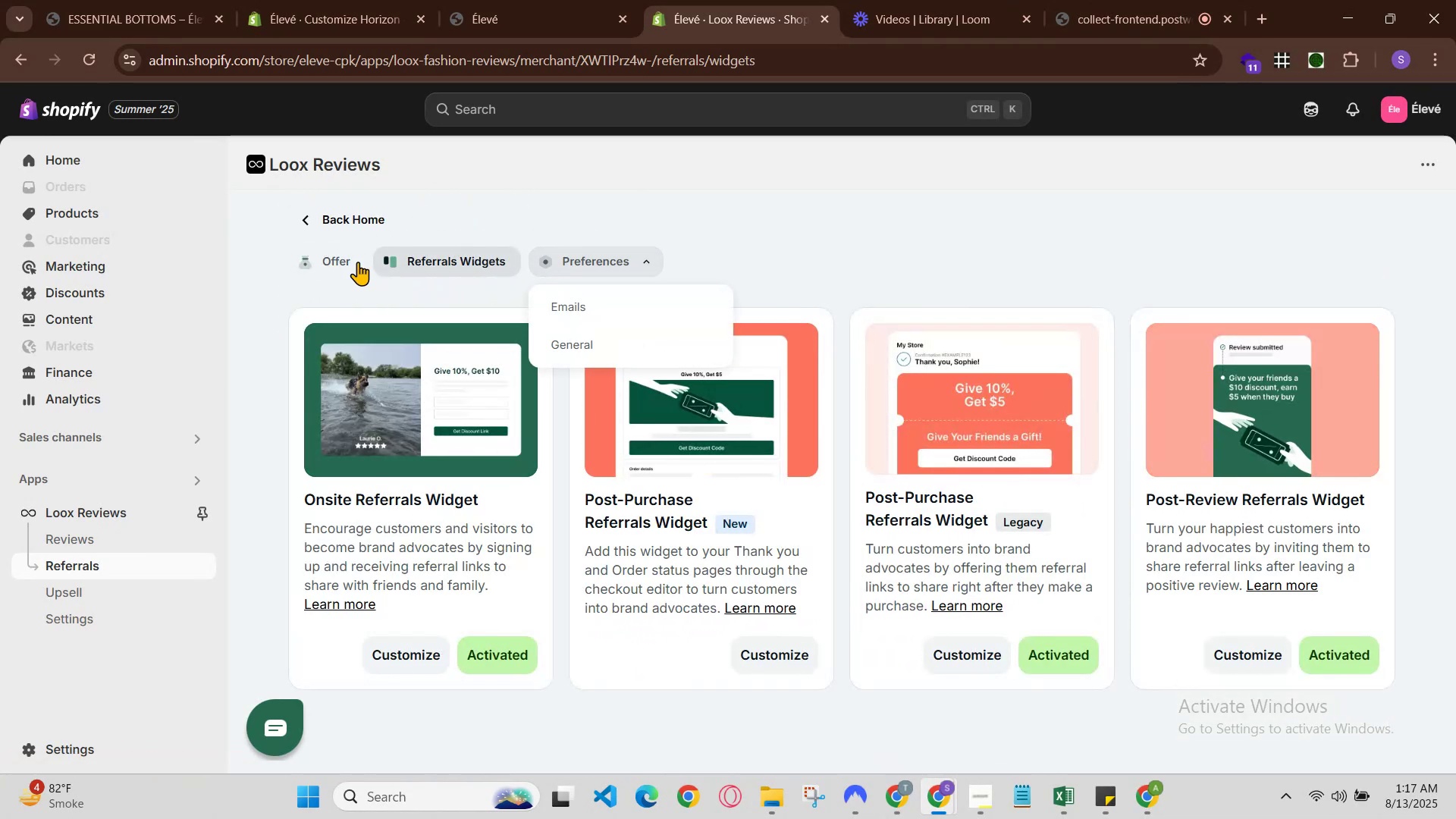 
left_click([308, 254])
 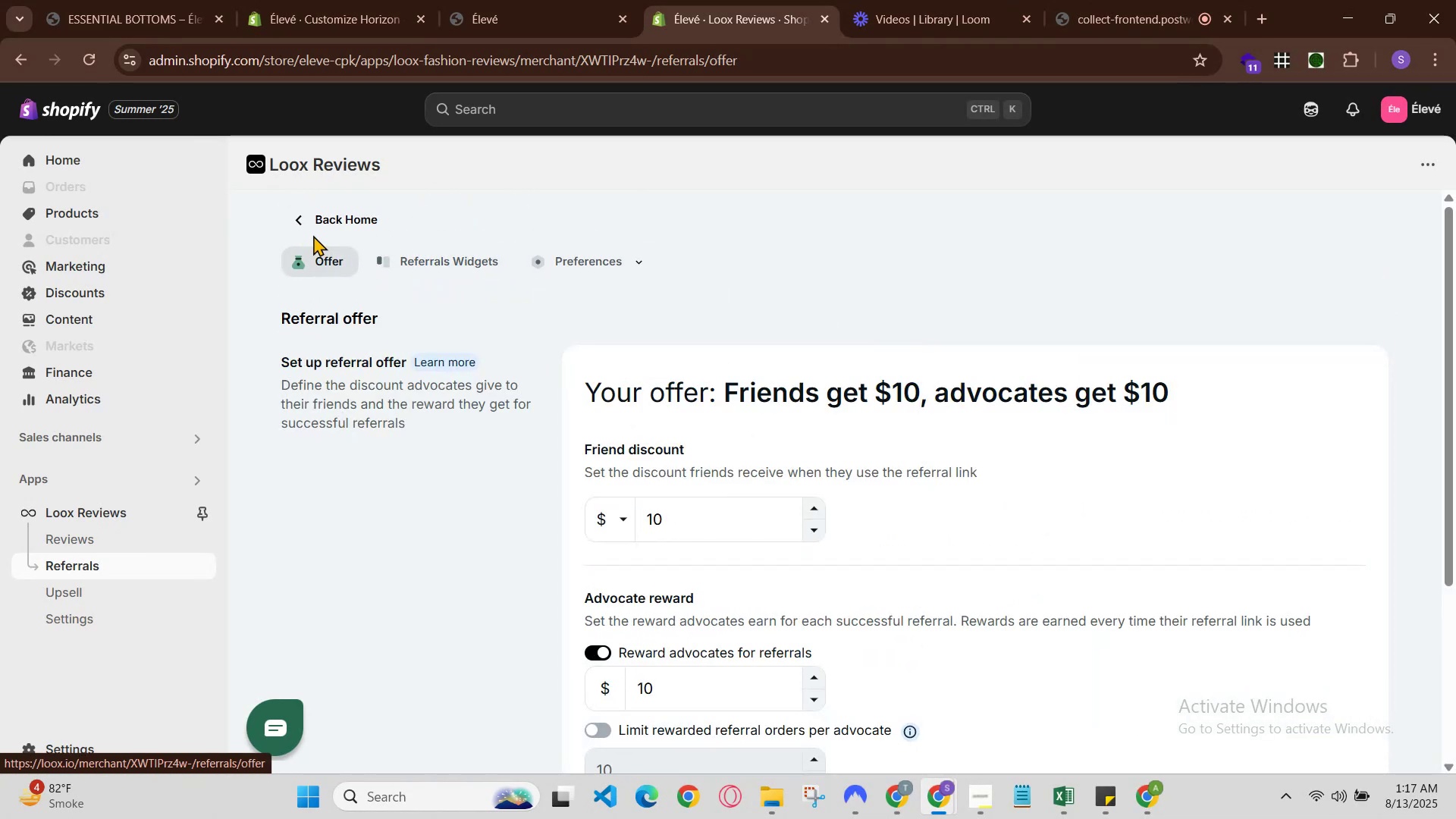 
left_click([296, 212])
 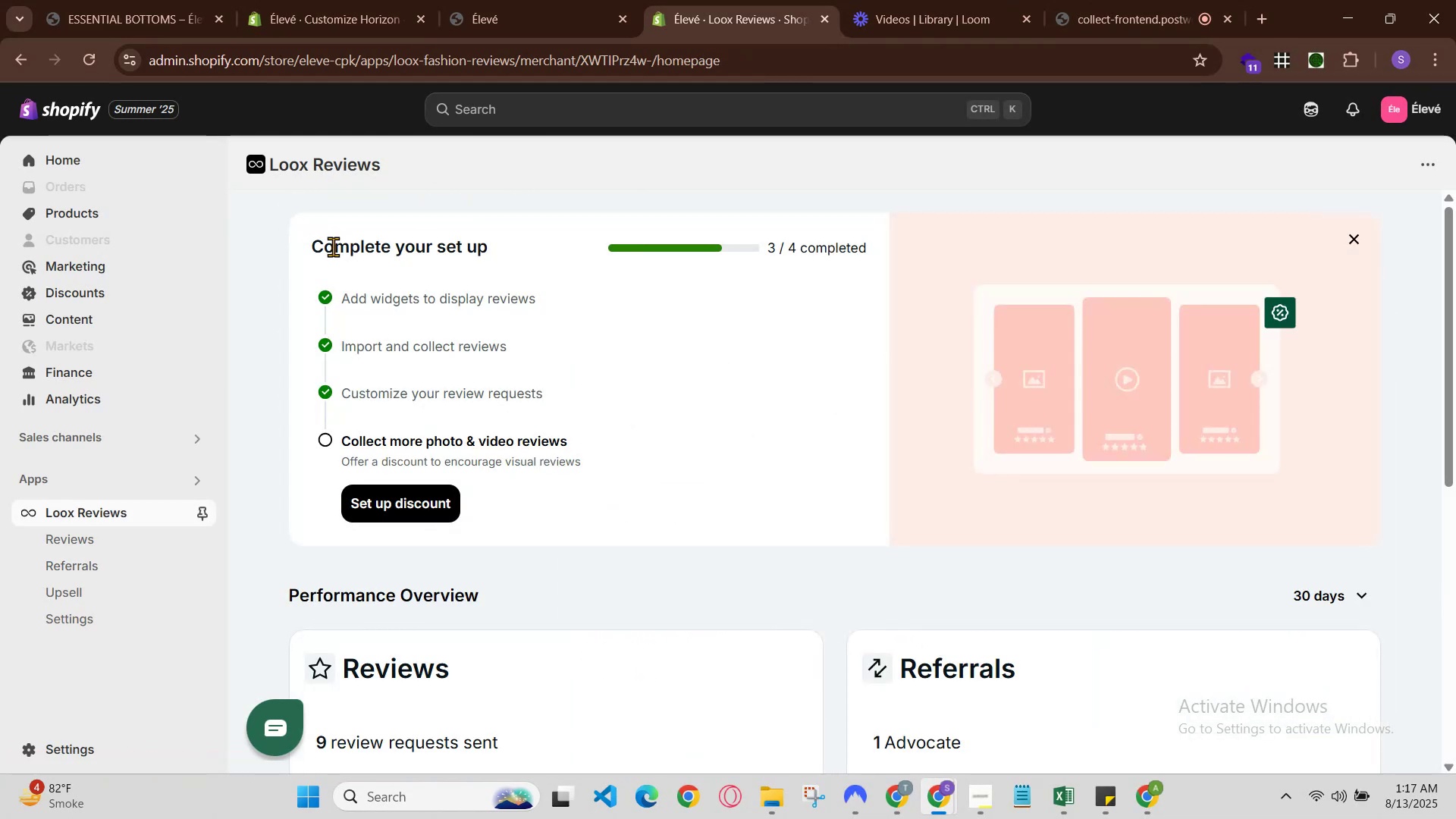 
scroll: coordinate [365, 401], scroll_direction: down, amount: 3.0
 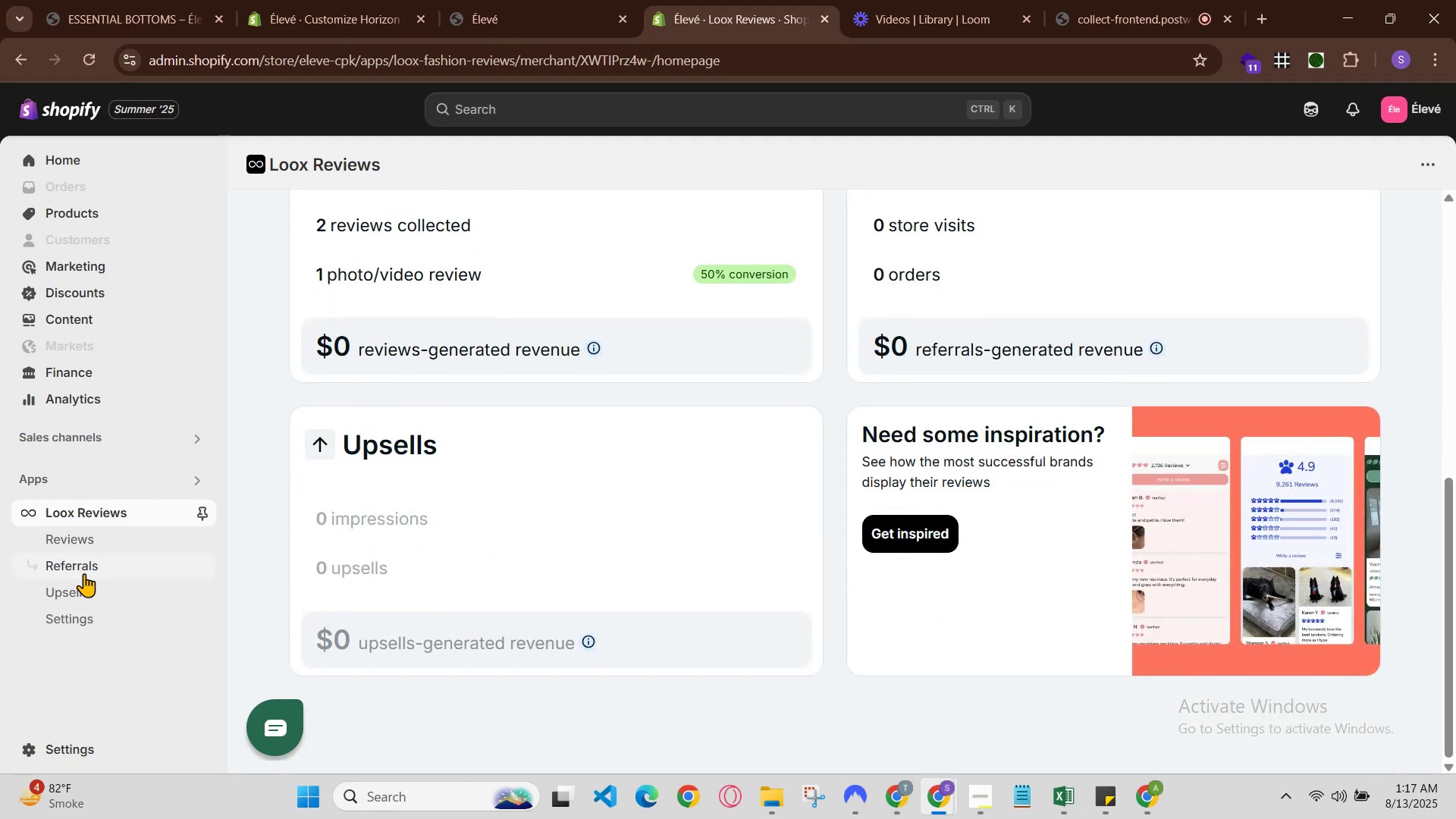 
left_click([84, 573])
 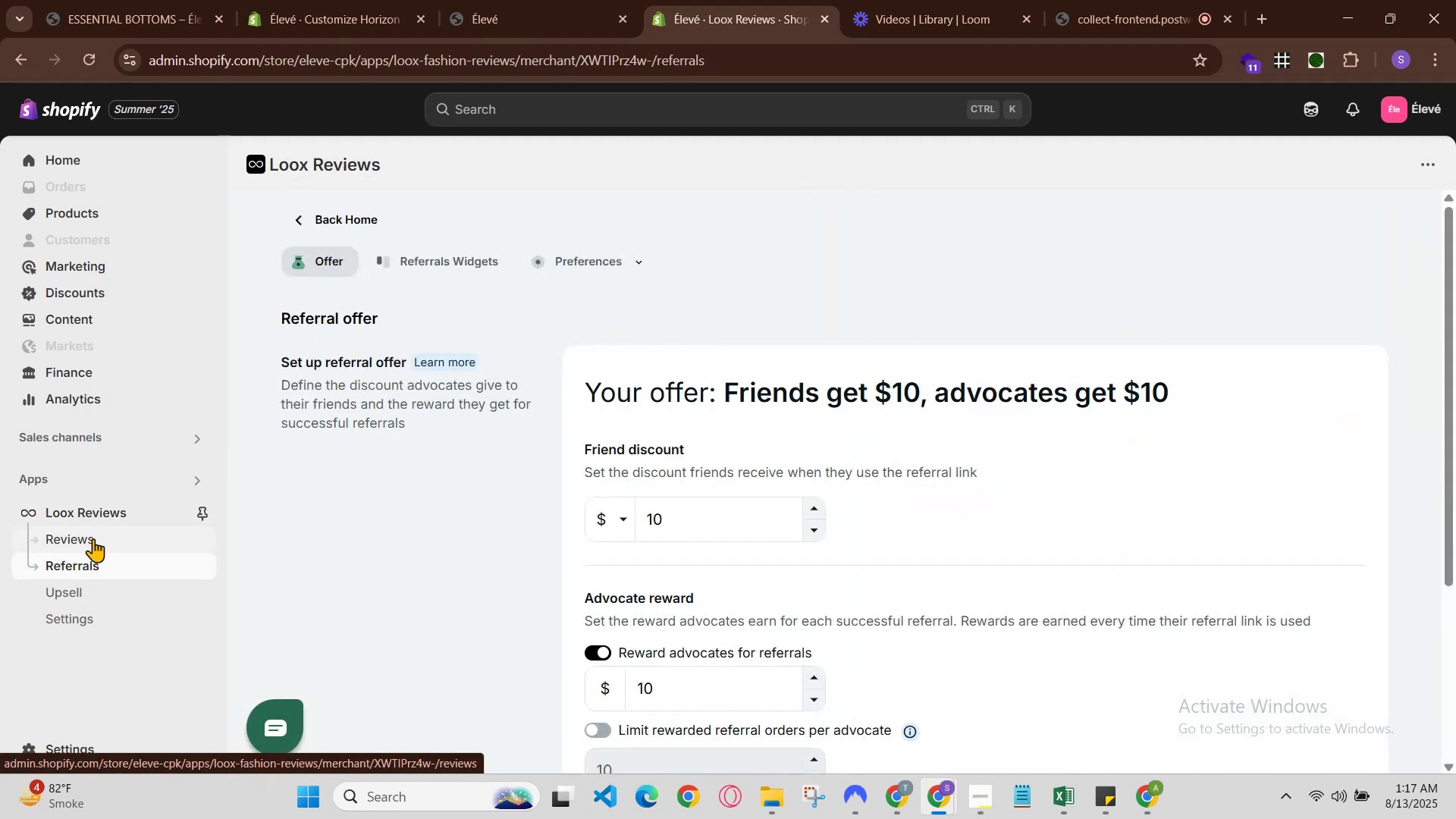 
left_click([93, 538])
 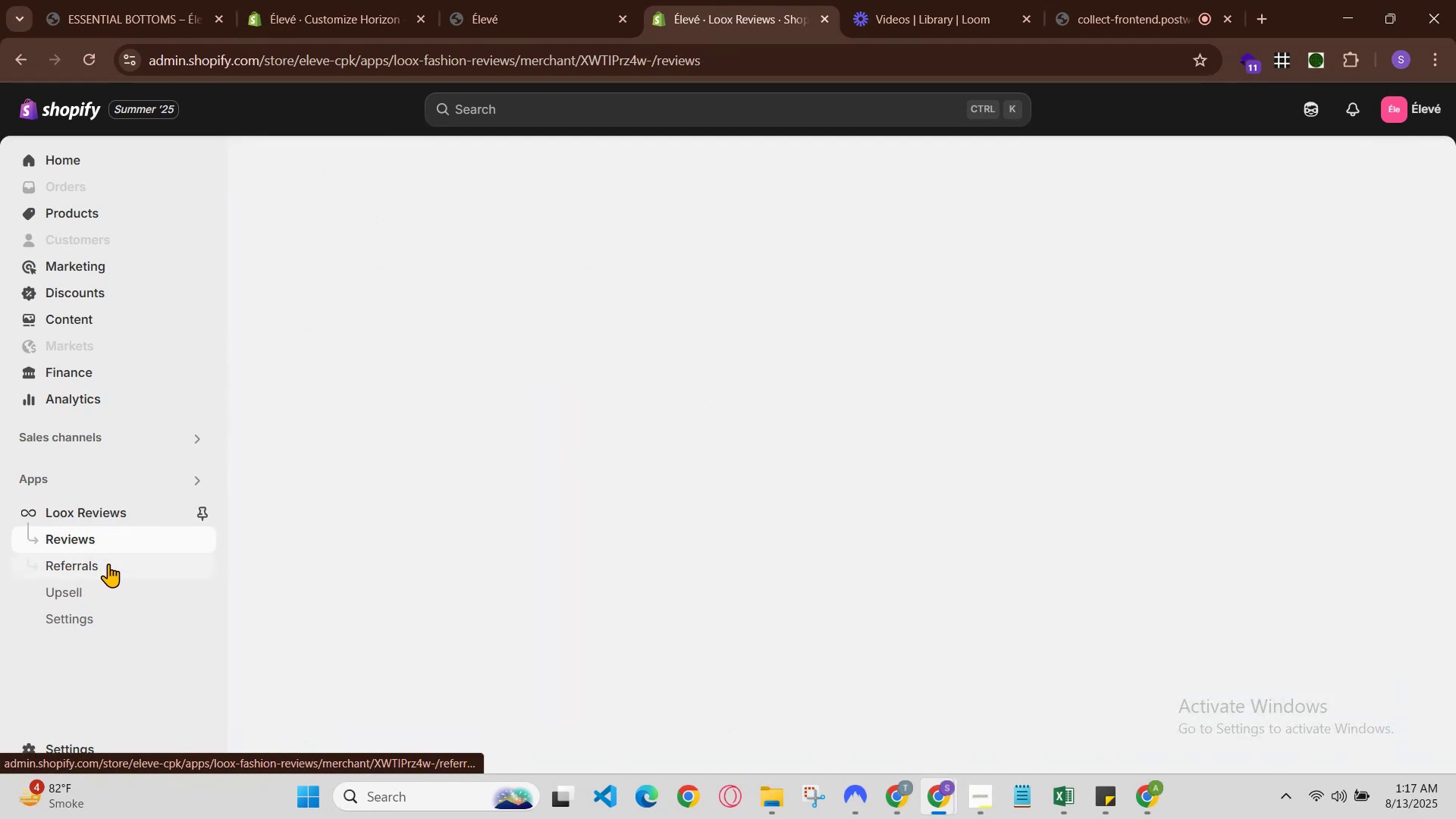 
left_click([108, 563])
 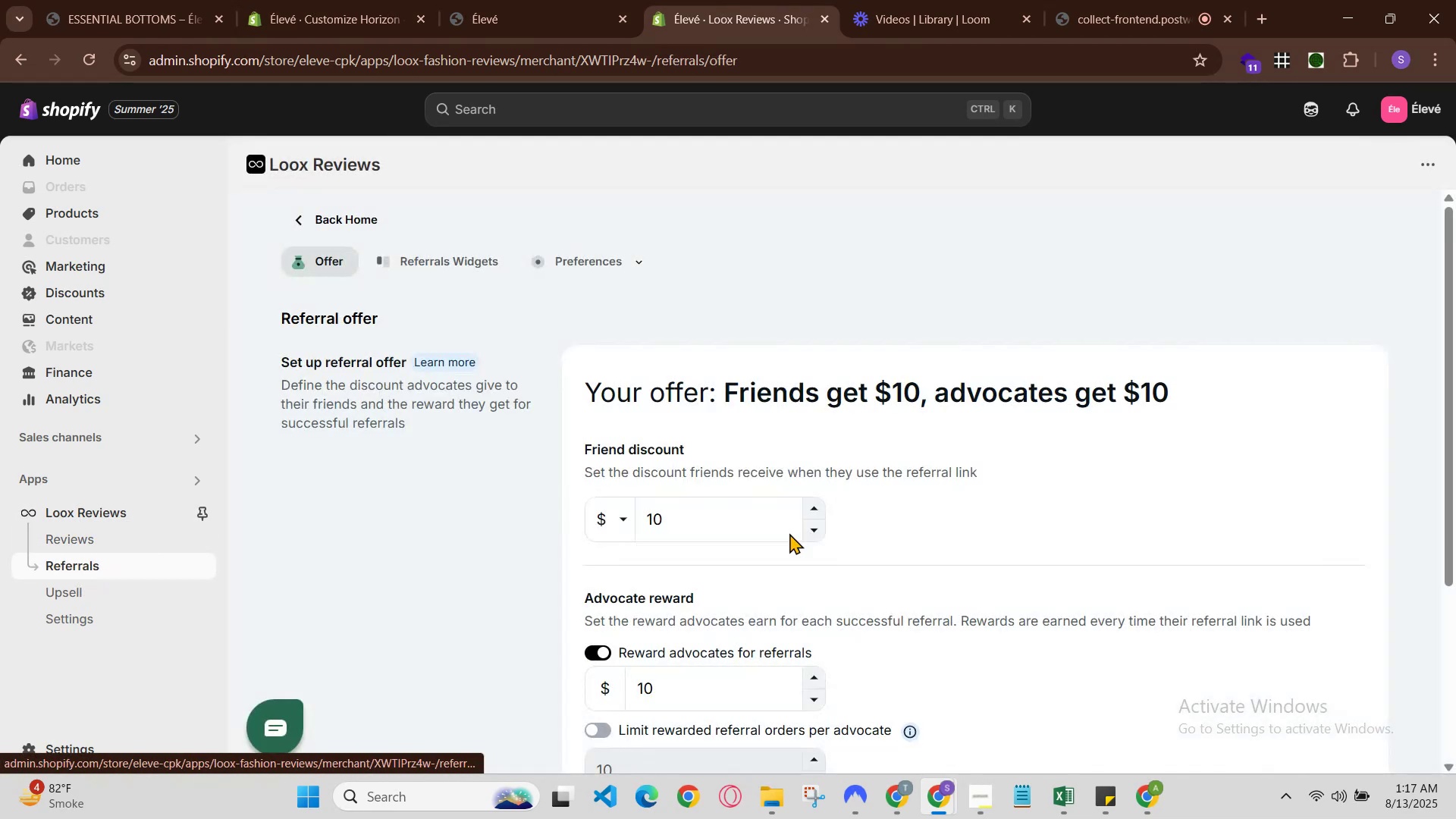 
scroll: coordinate [766, 530], scroll_direction: down, amount: 2.0
 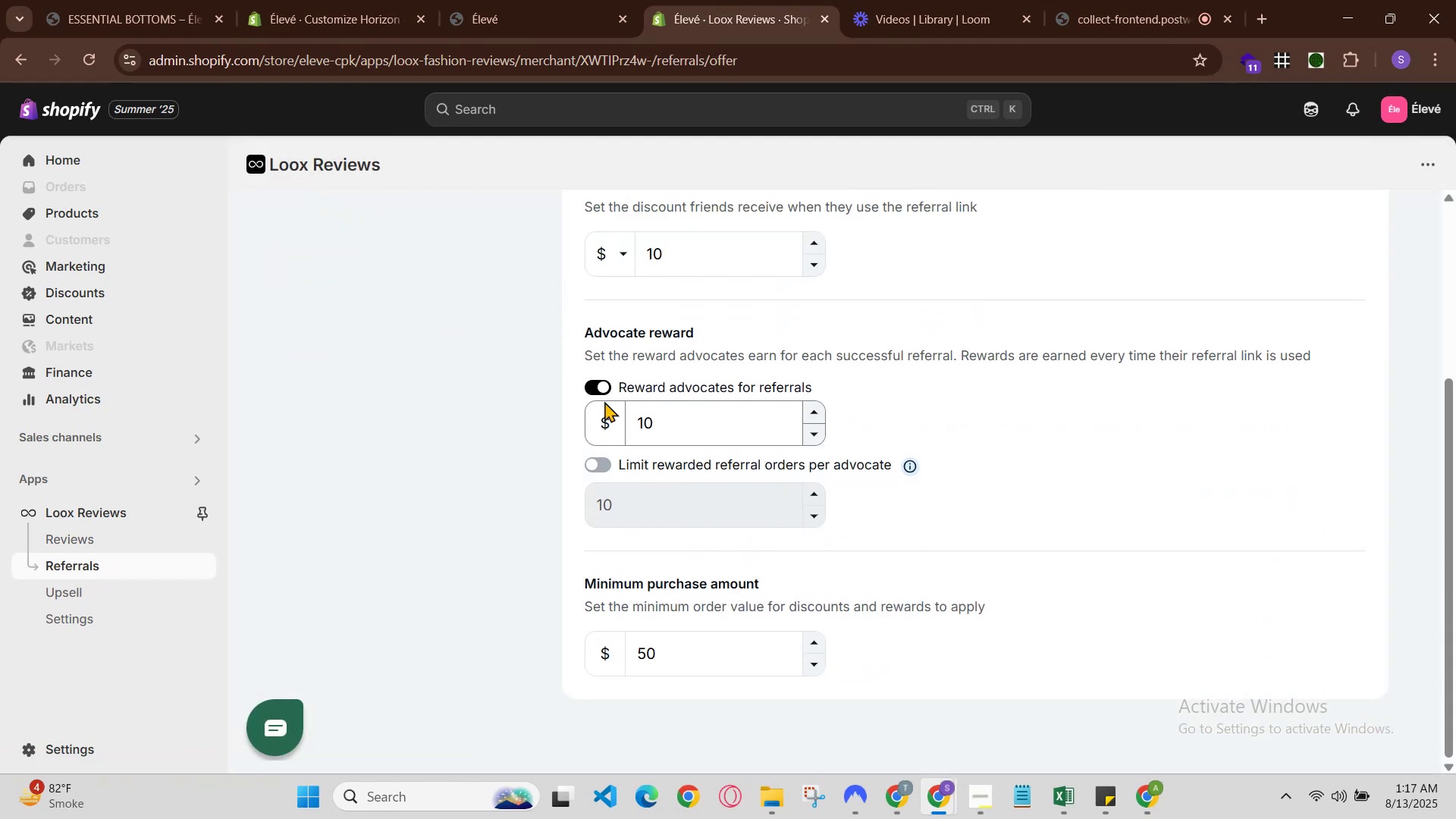 
scroll: coordinate [604, 401], scroll_direction: up, amount: 2.0
 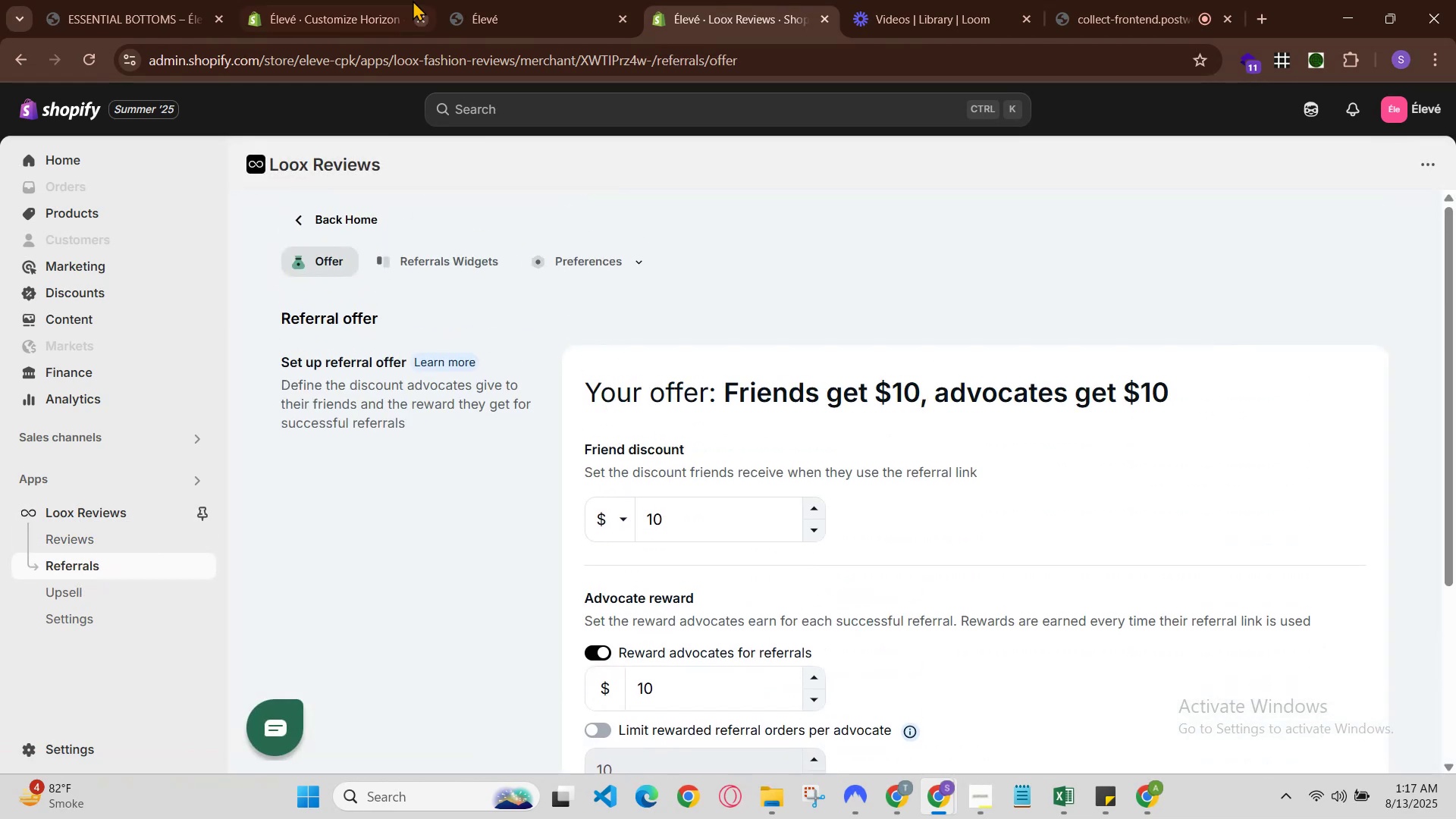 
left_click([393, 0])
 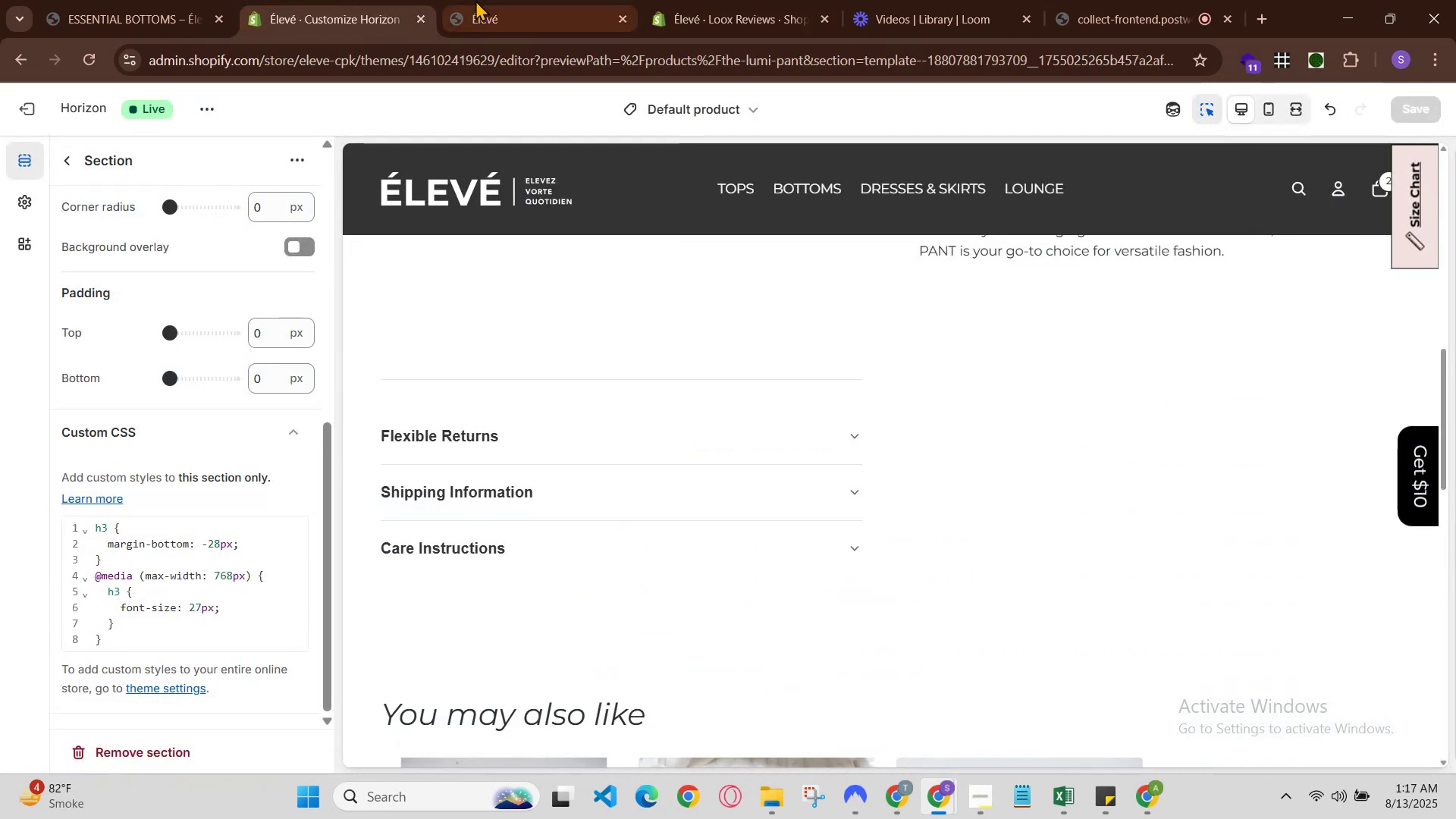 
left_click([487, 0])
 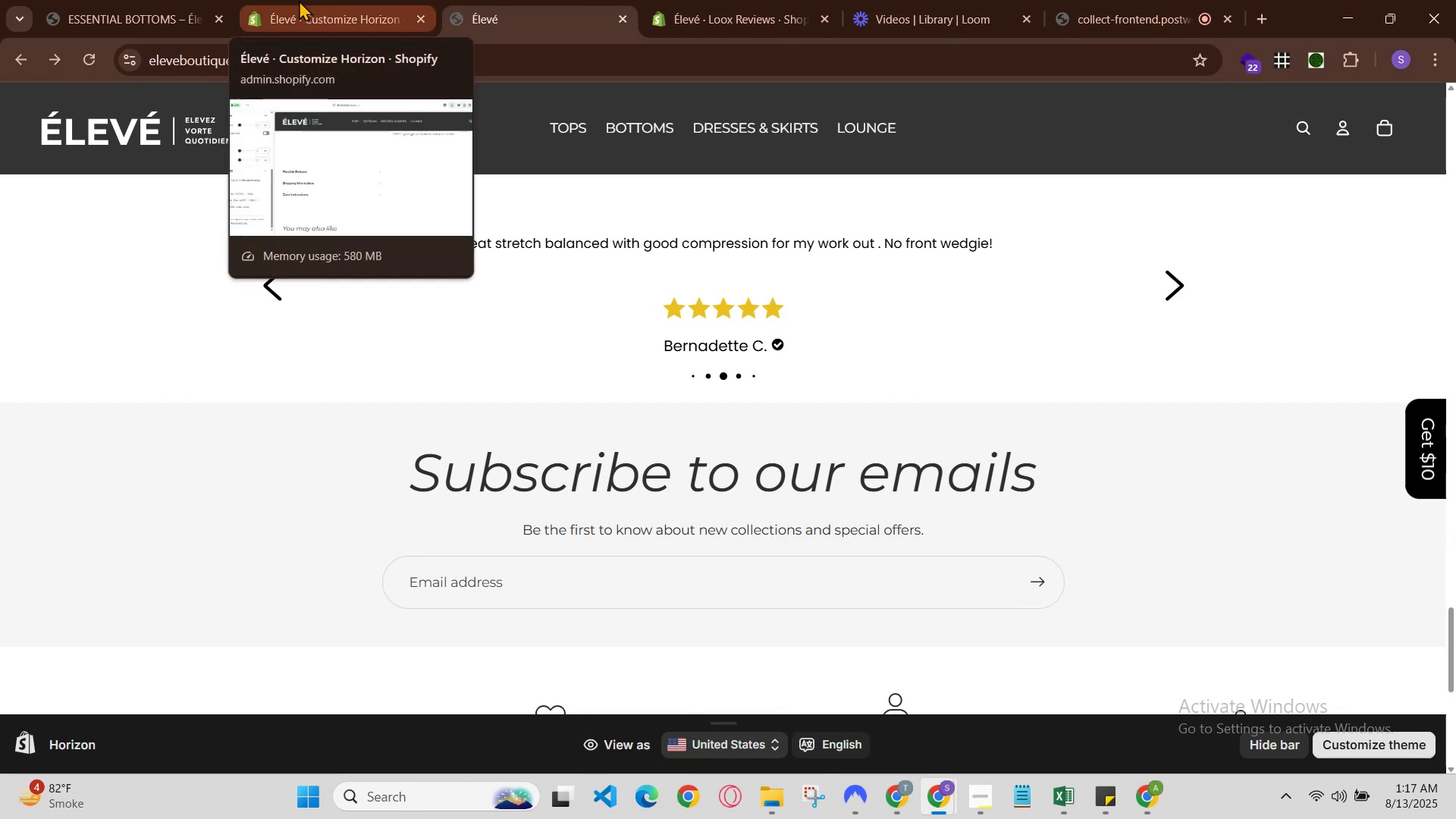 
left_click([299, 0])
 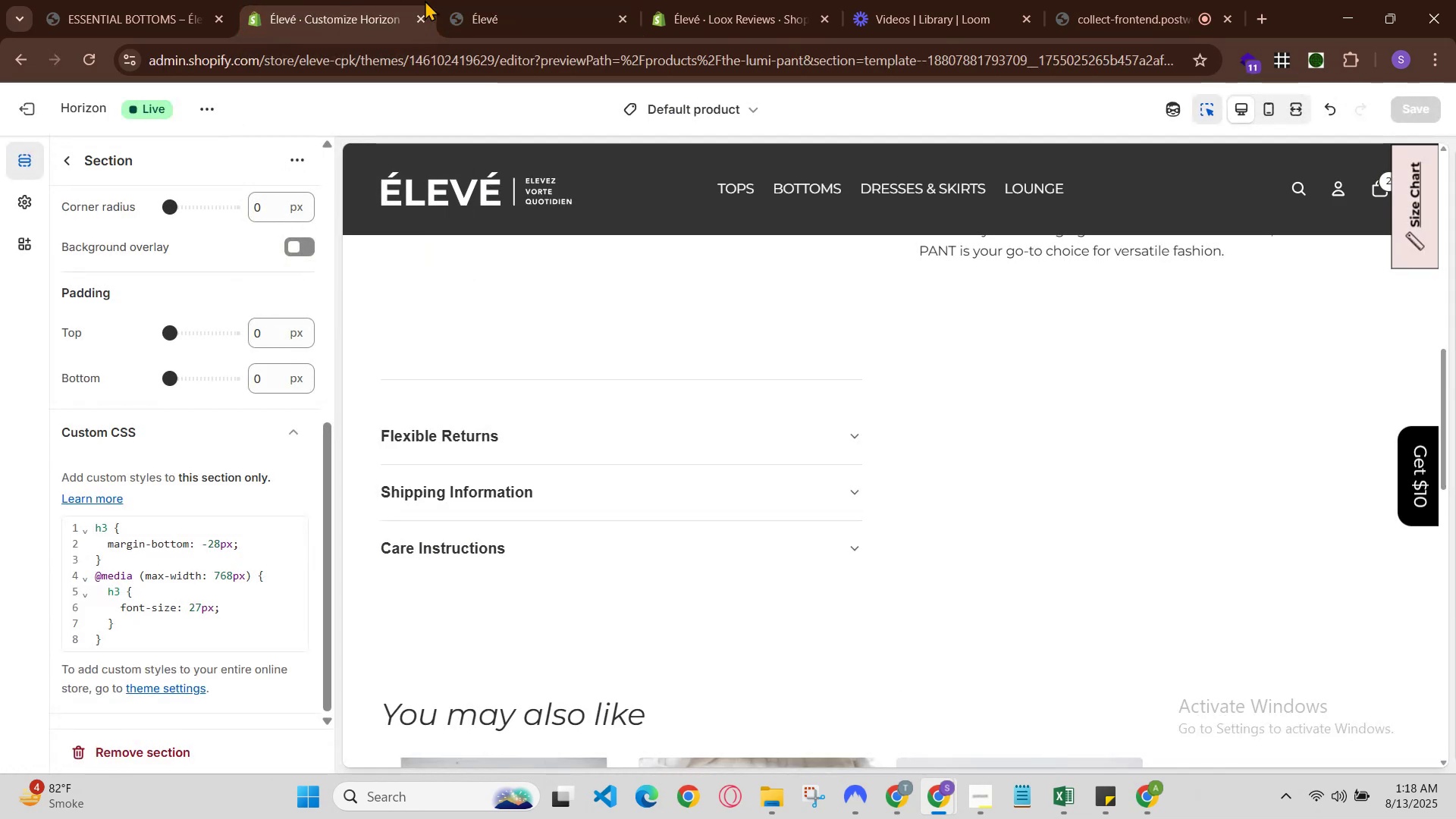 
left_click([492, 0])
 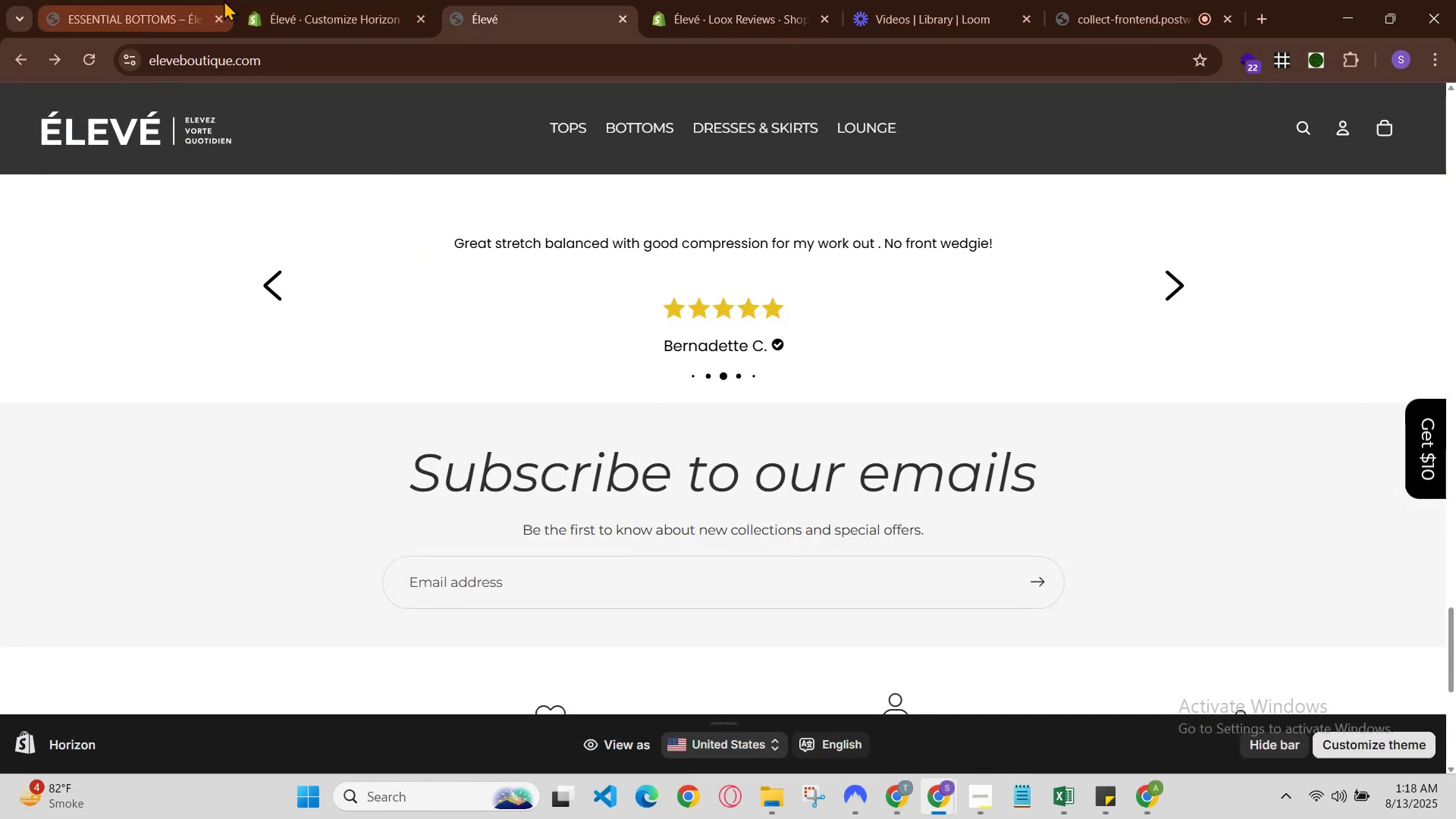 
left_click([297, 0])
 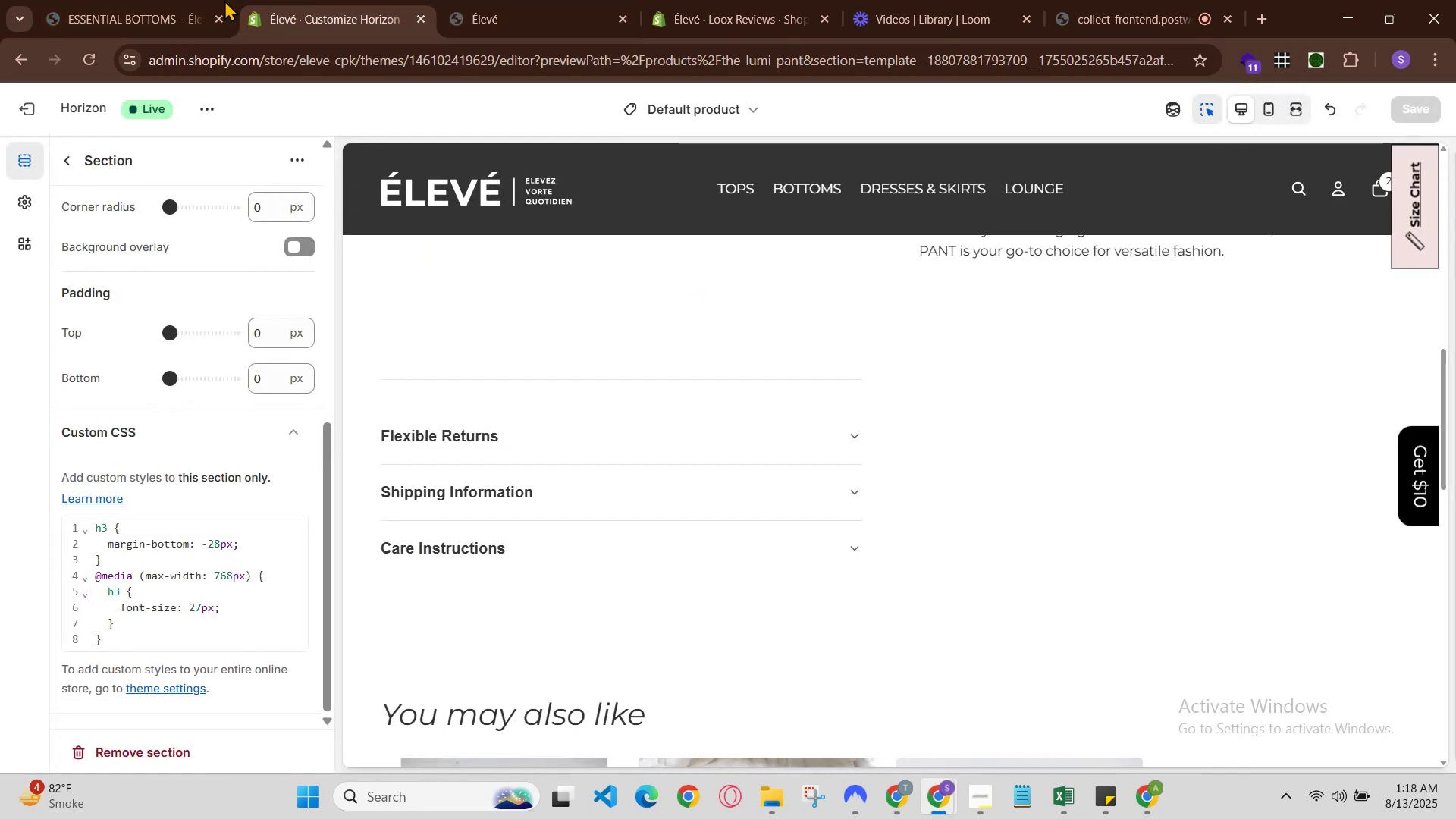 
left_click([120, 0])
 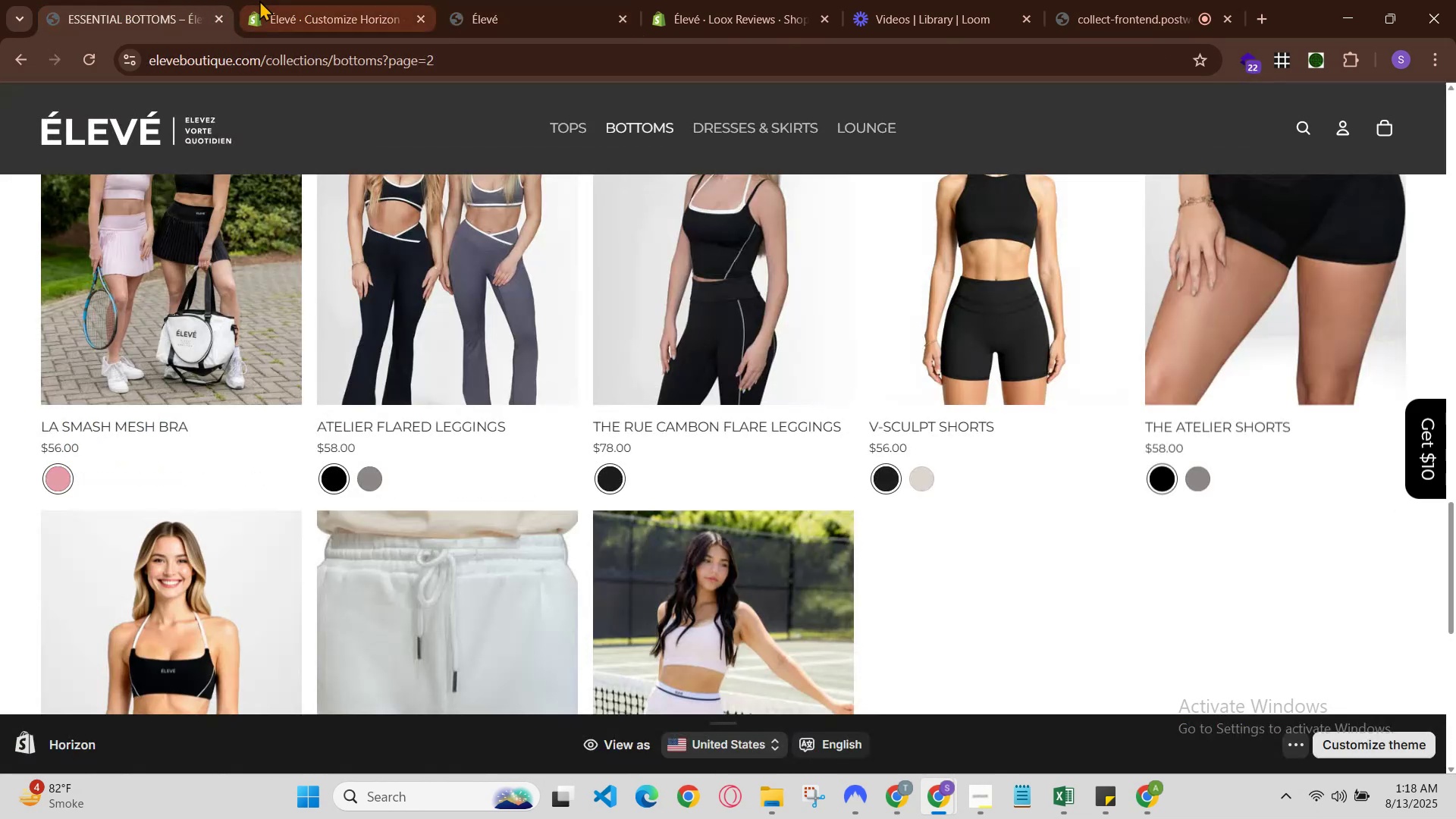 
left_click([267, 0])
 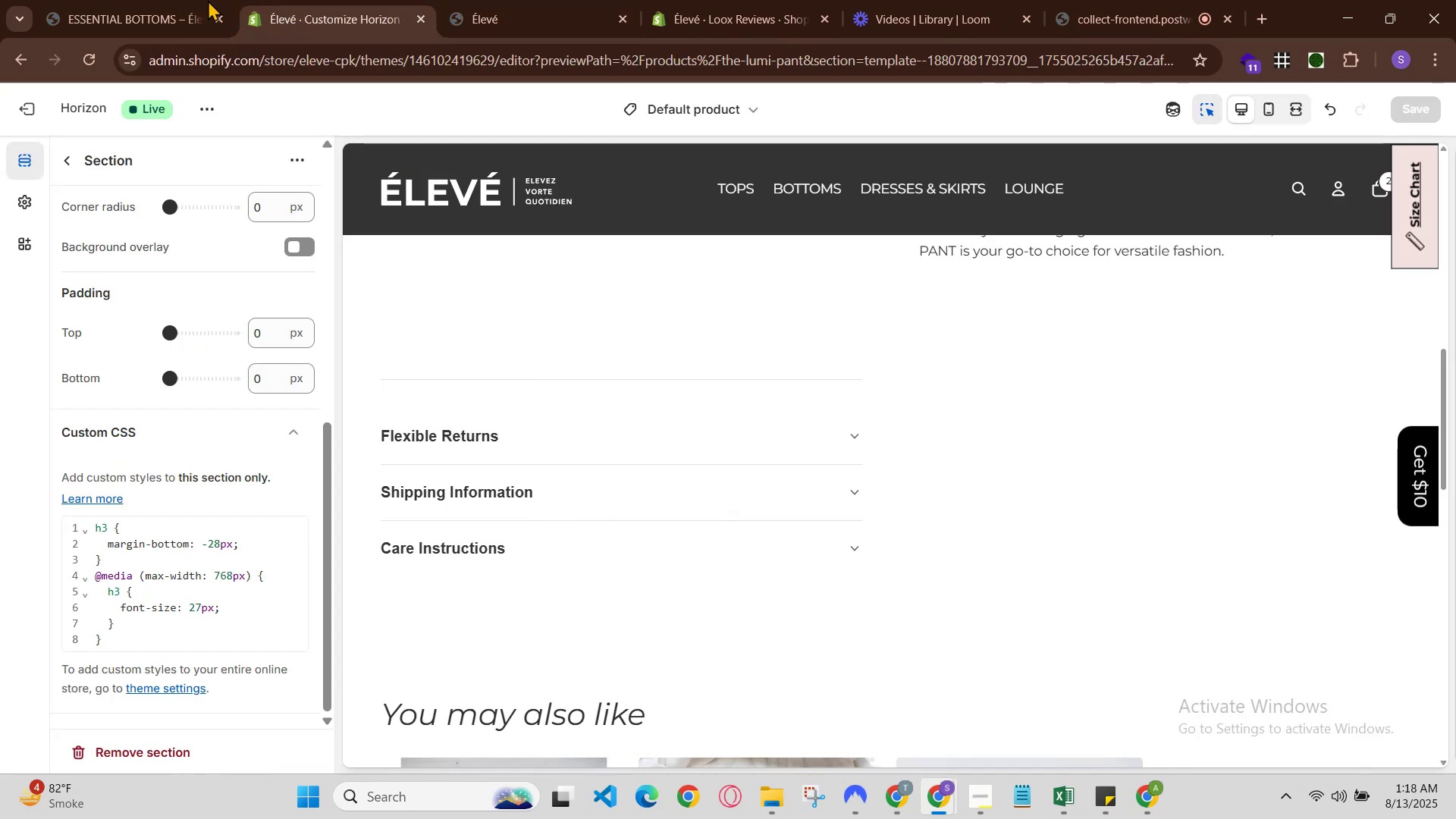 
left_click([165, 0])
 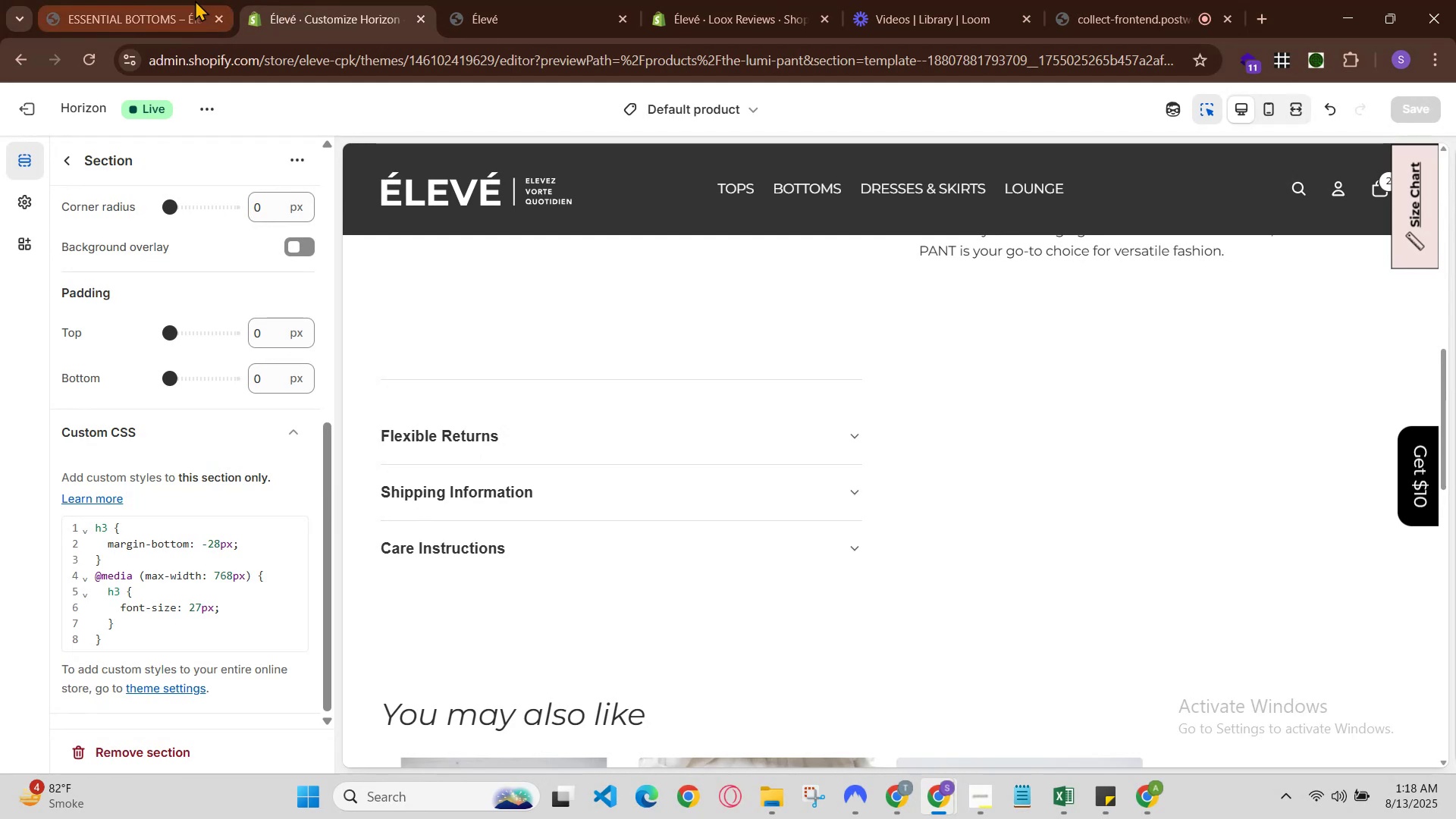 
left_click([162, 0])
 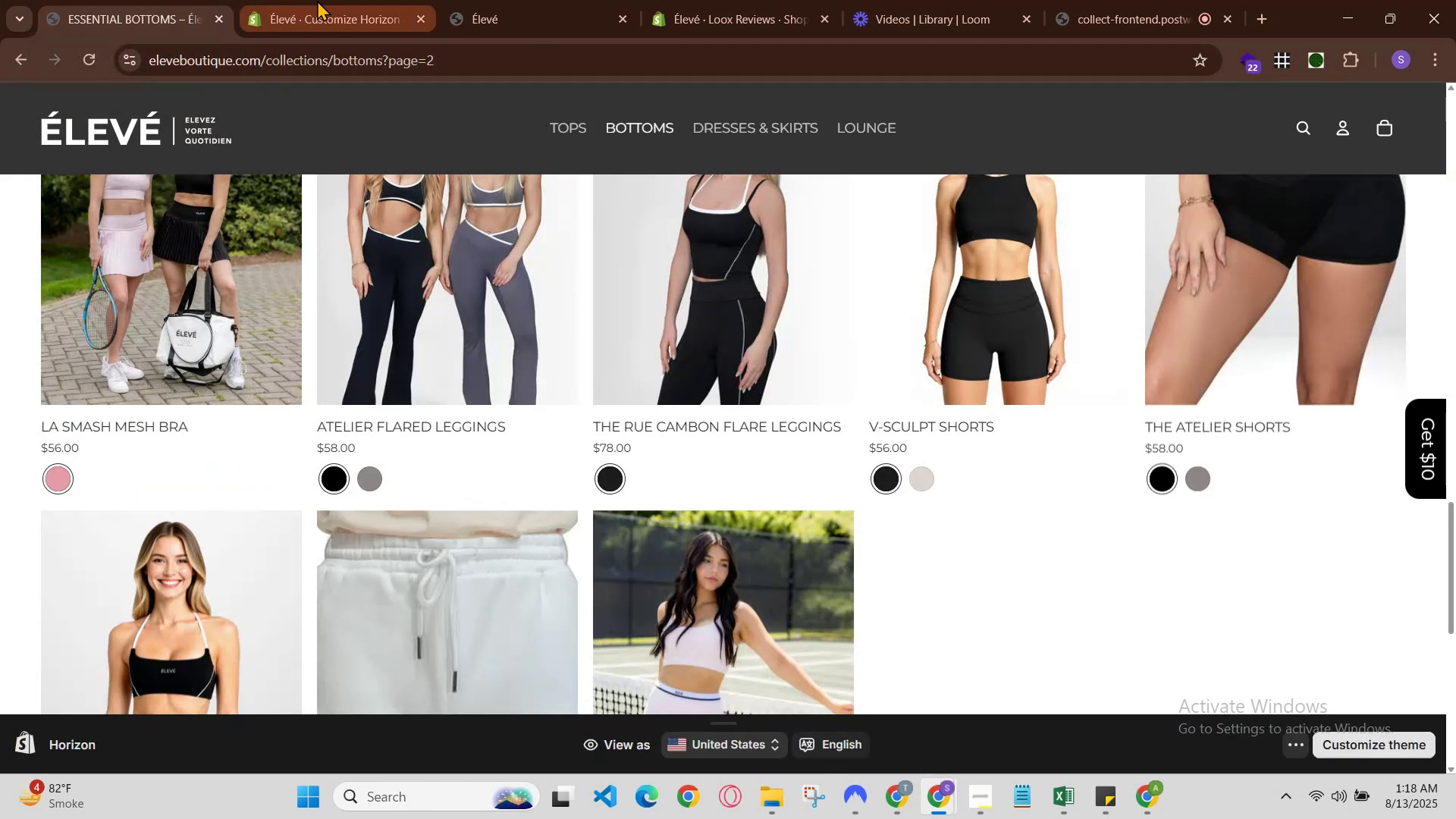 
left_click([319, 0])
 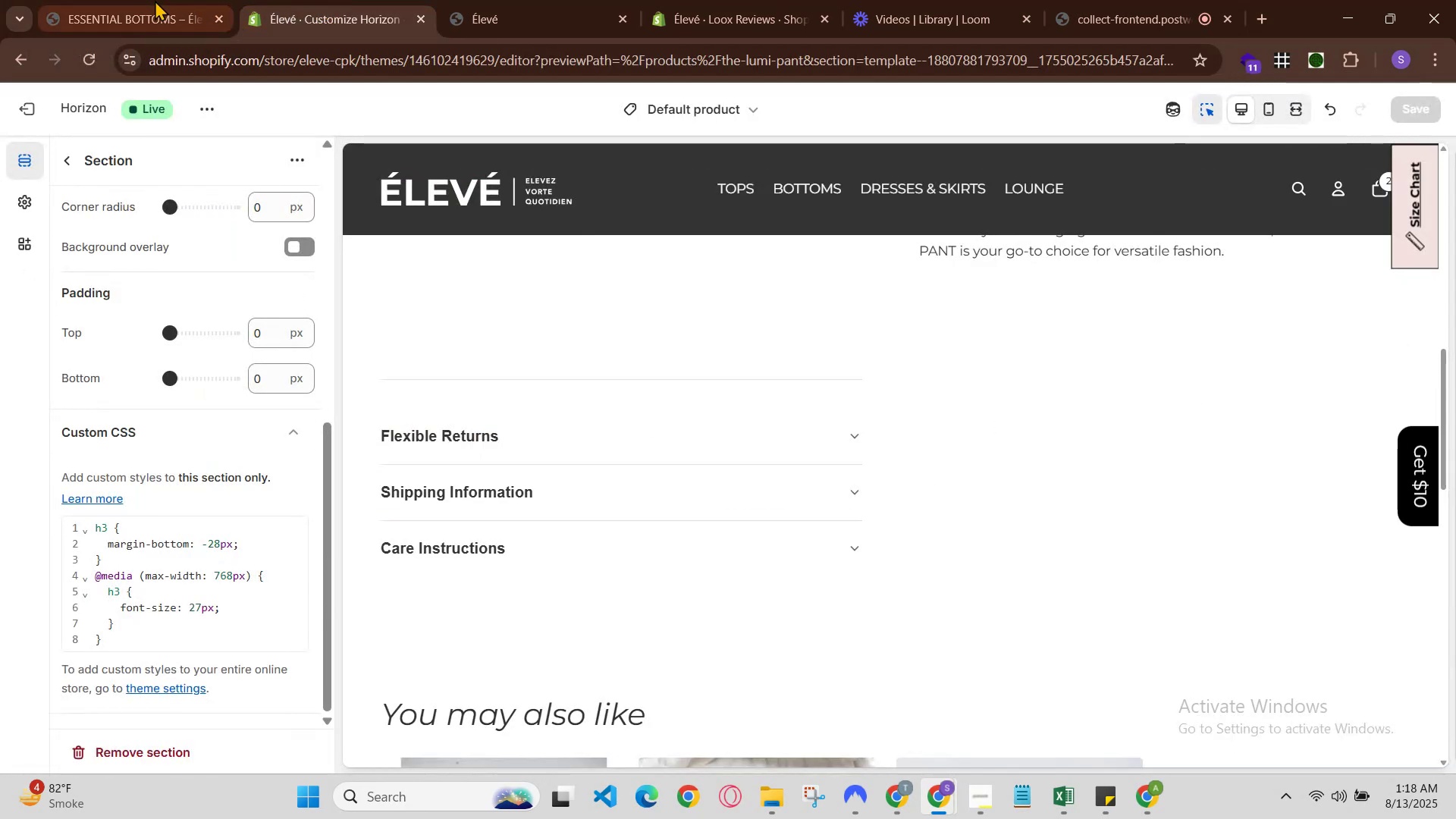 
left_click([129, 0])
 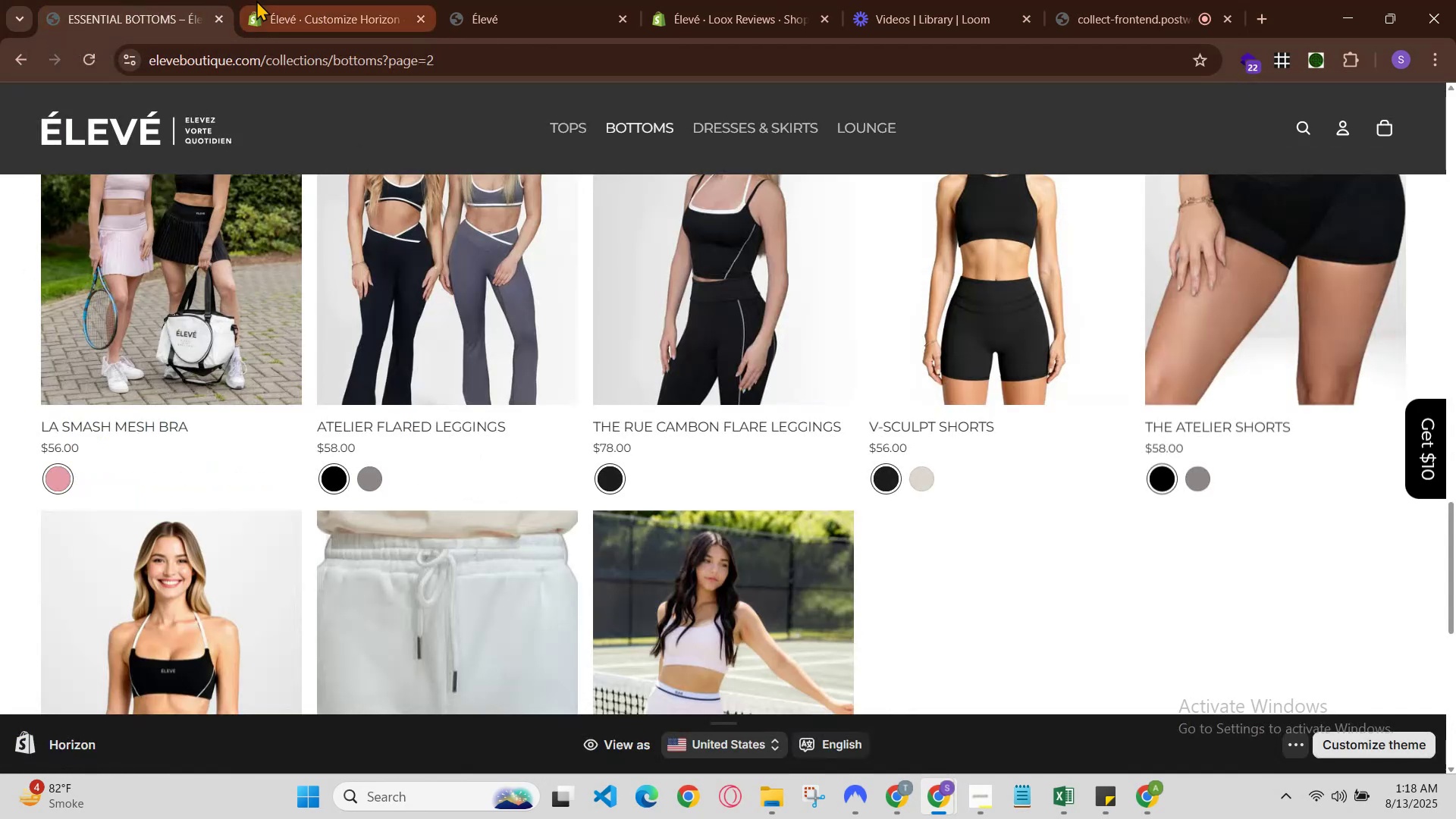 
left_click([256, 0])
 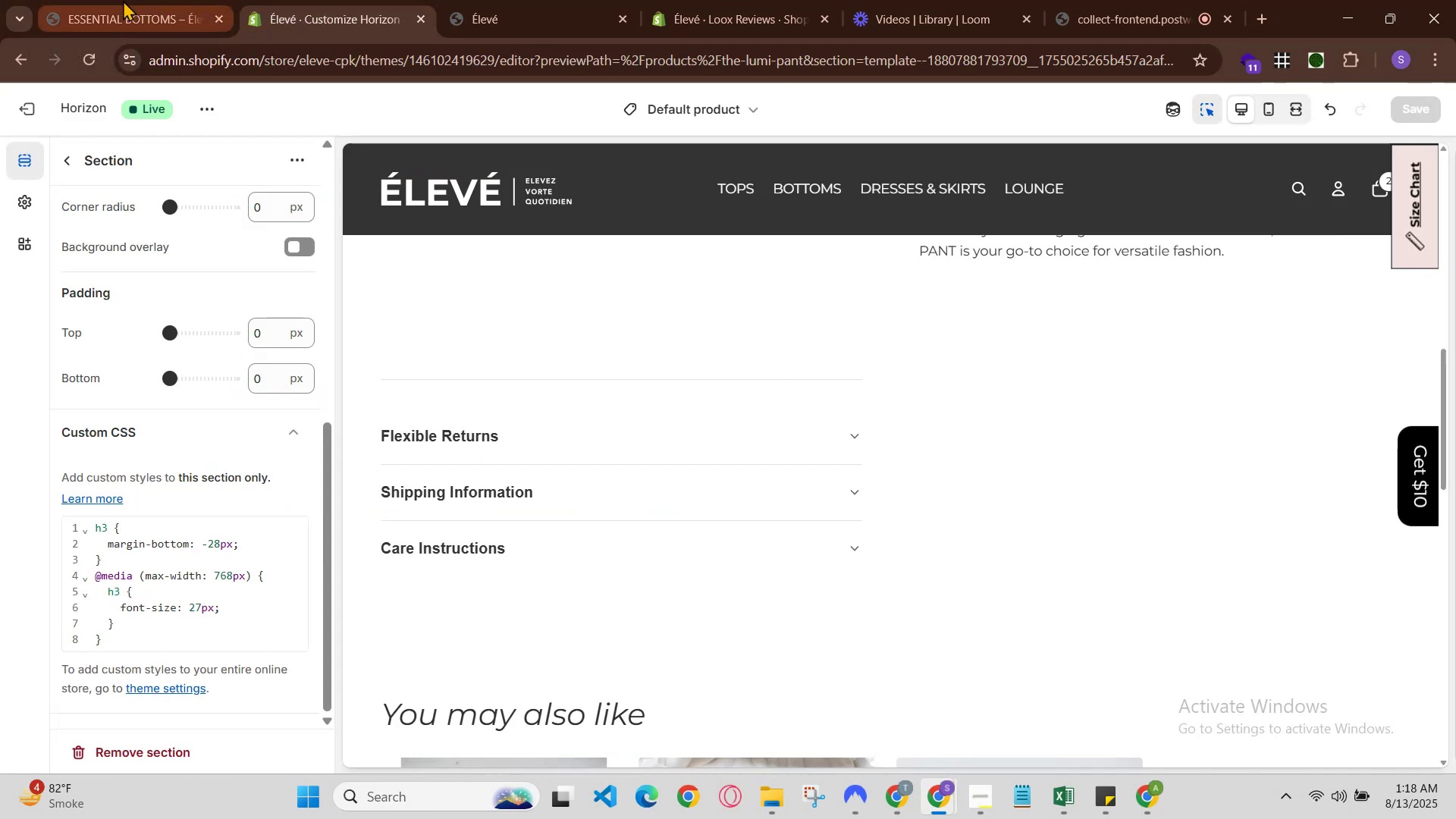 
left_click([105, 0])
 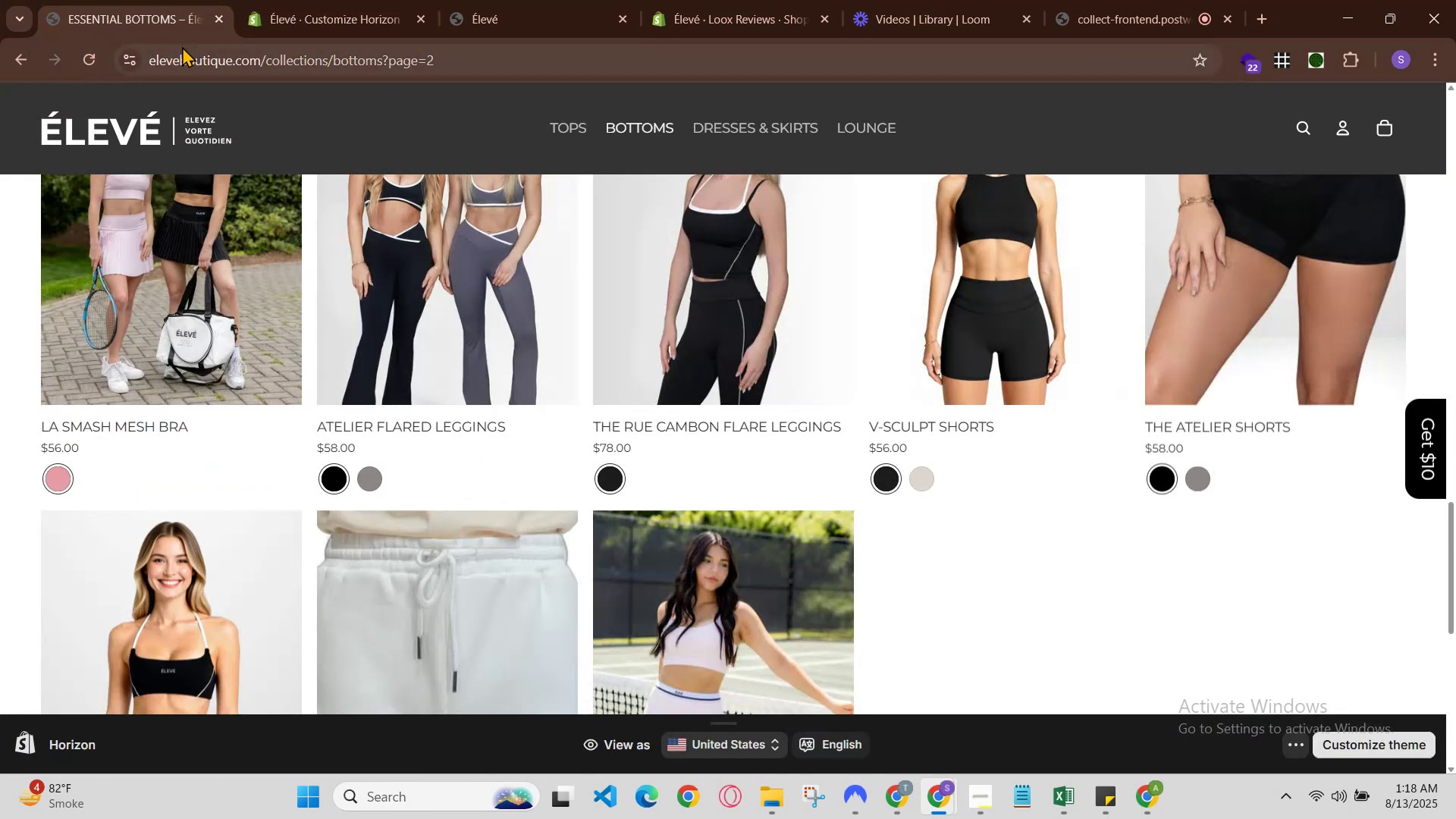 
wait(6.16)
 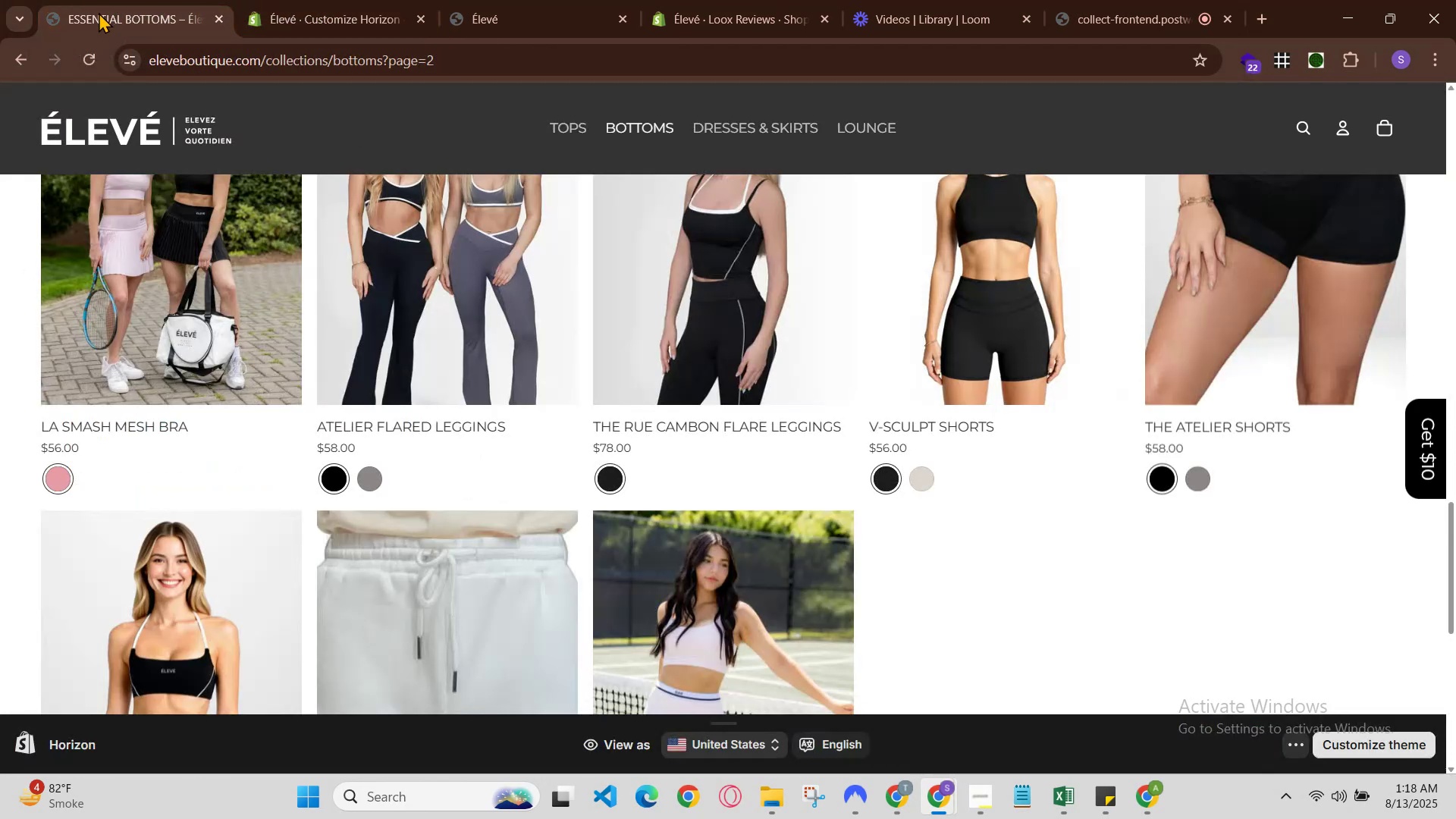 
left_click([252, 20])
 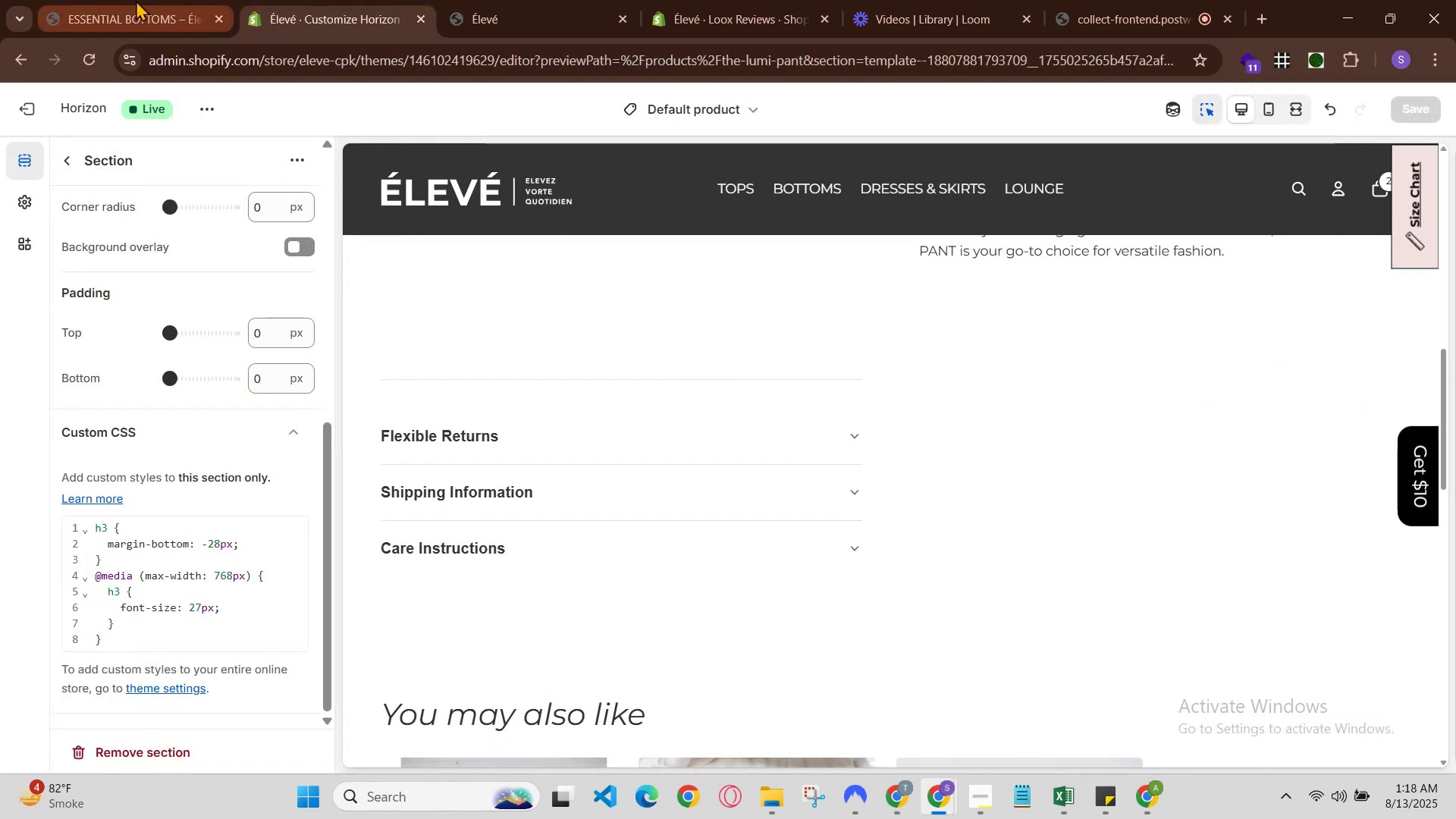 
left_click([106, 0])
 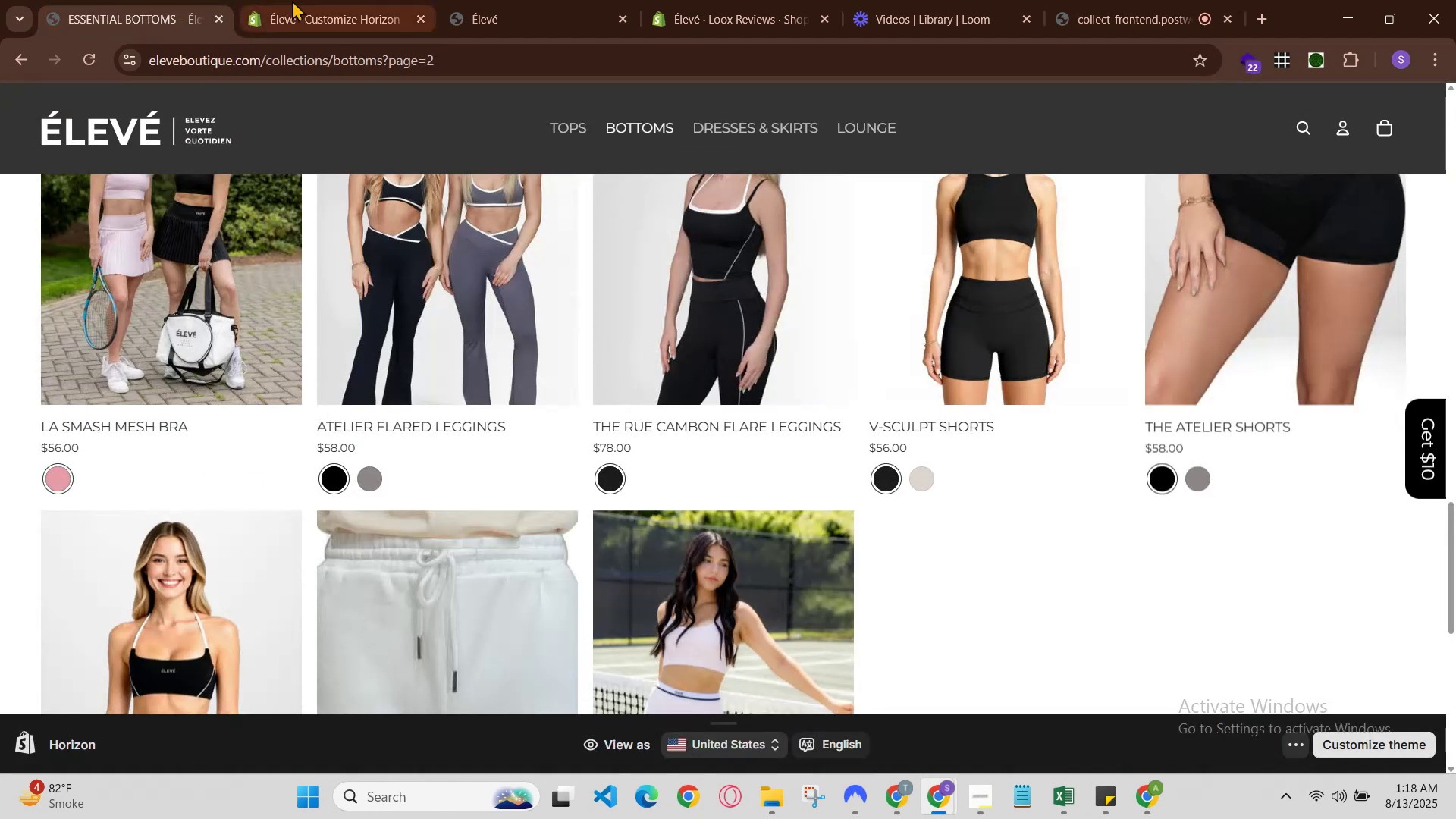 
left_click_drag(start_coordinate=[399, 0], to_coordinate=[393, 1])
 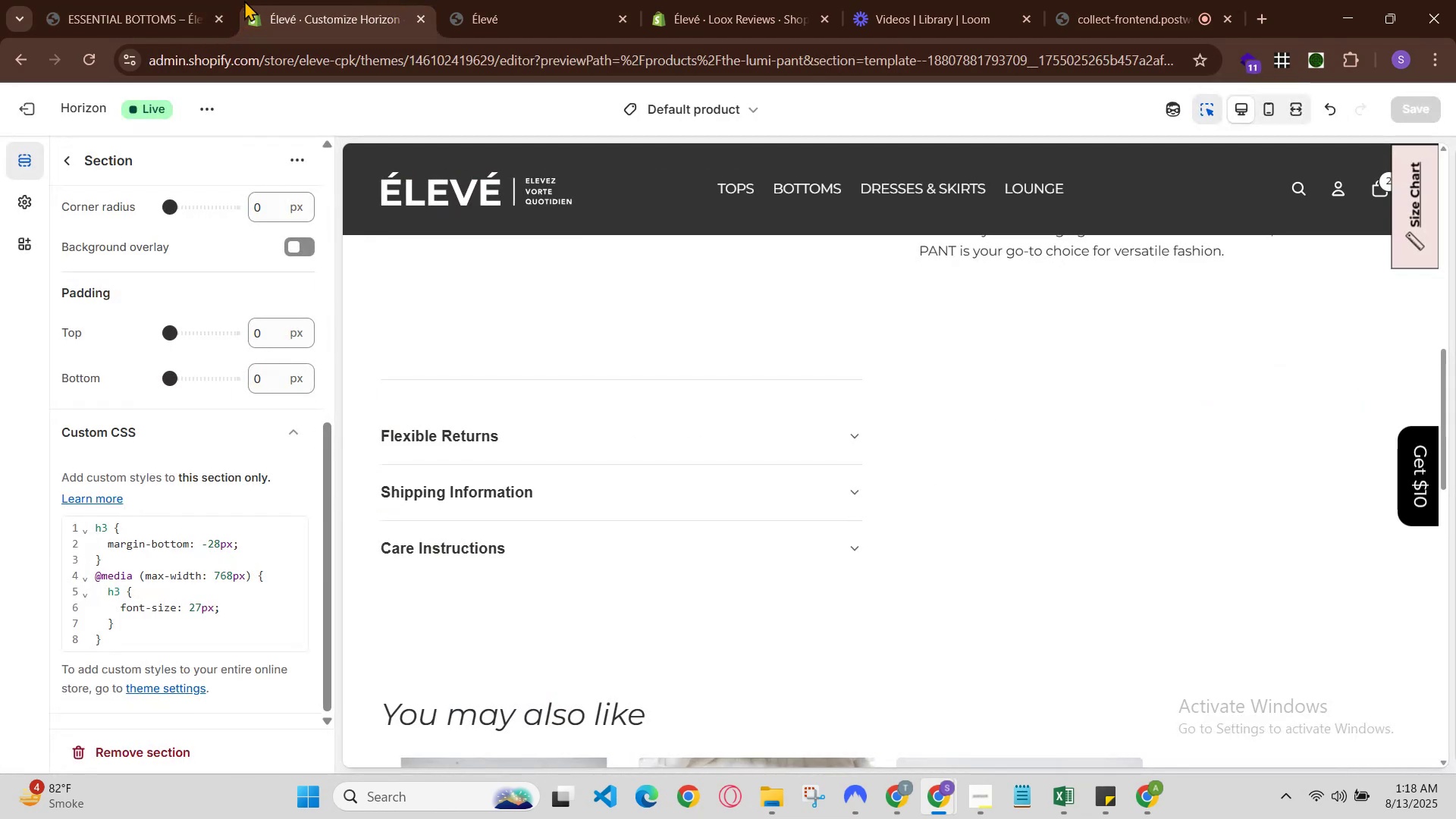 
left_click([183, 0])
 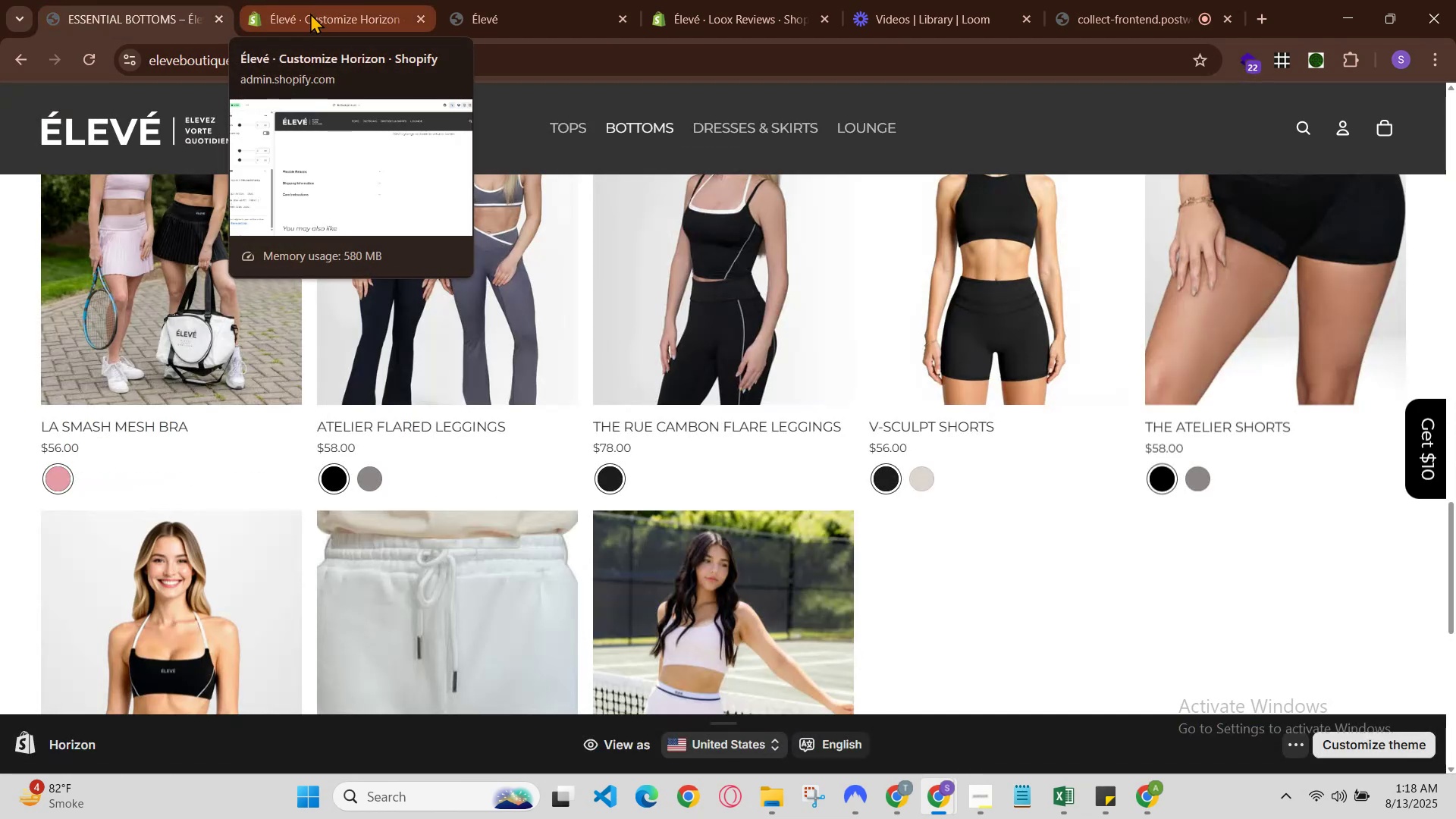 
left_click([306, 13])
 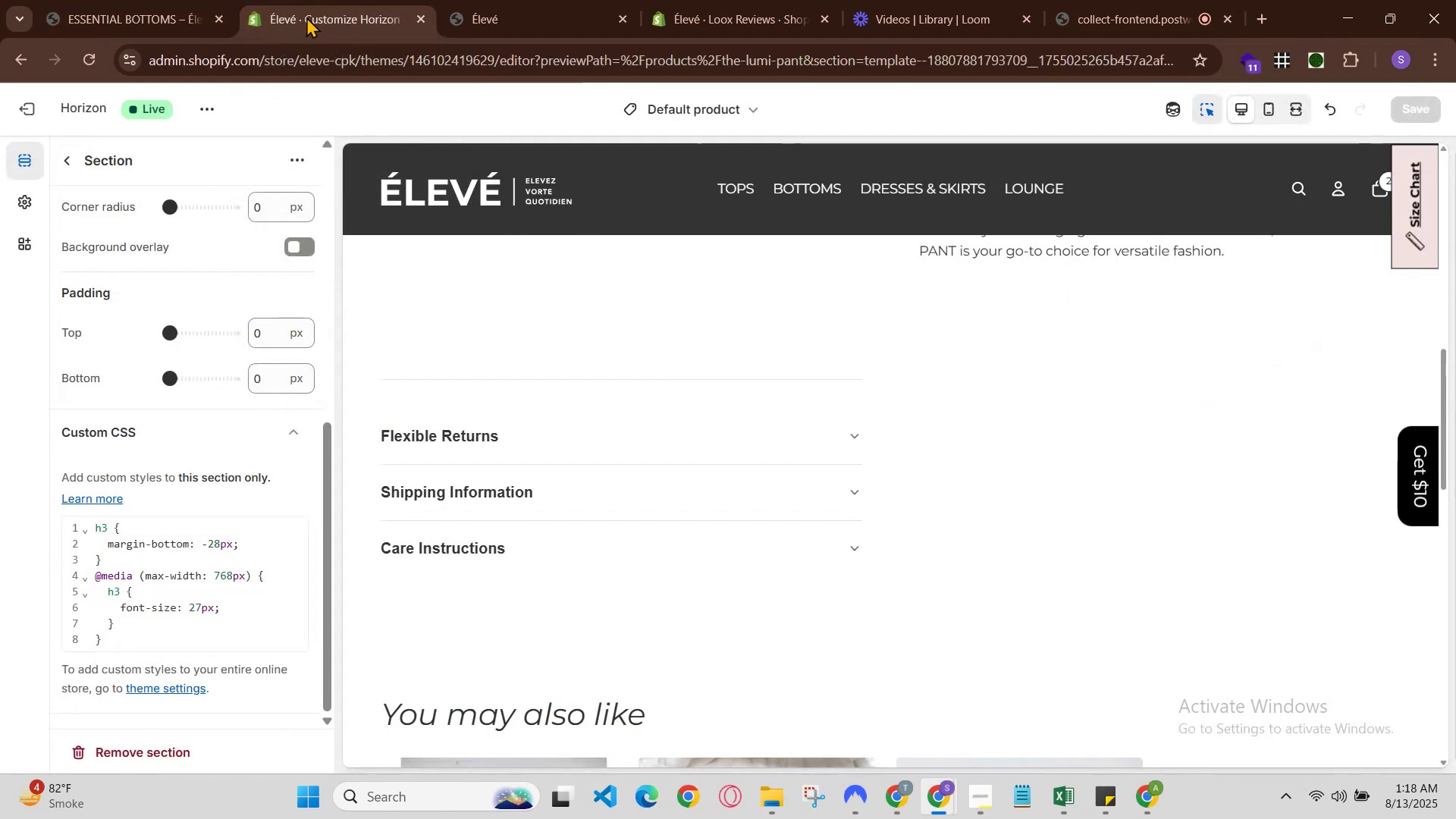 
left_click([306, 22])
 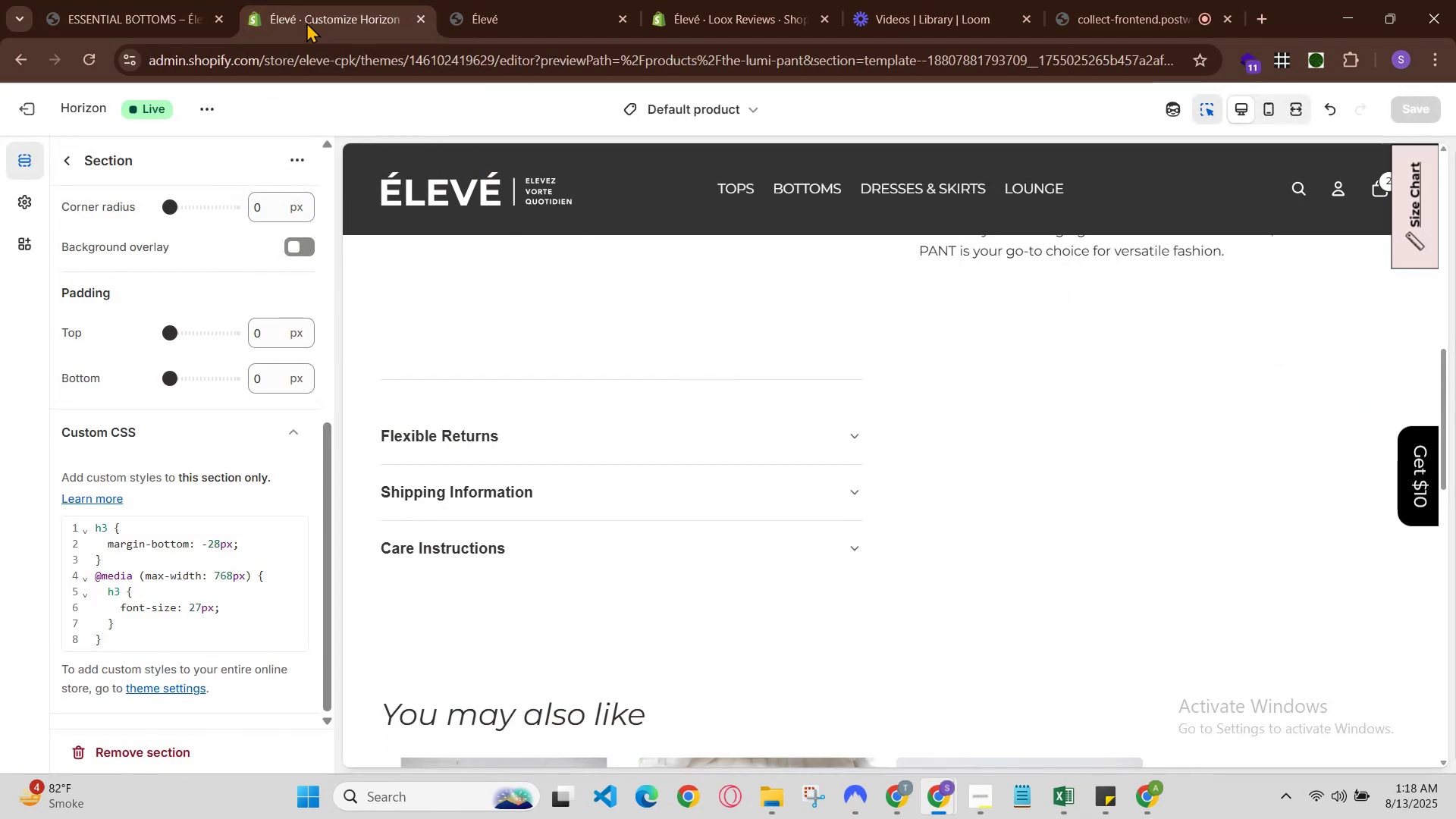 
left_click([306, 22])
 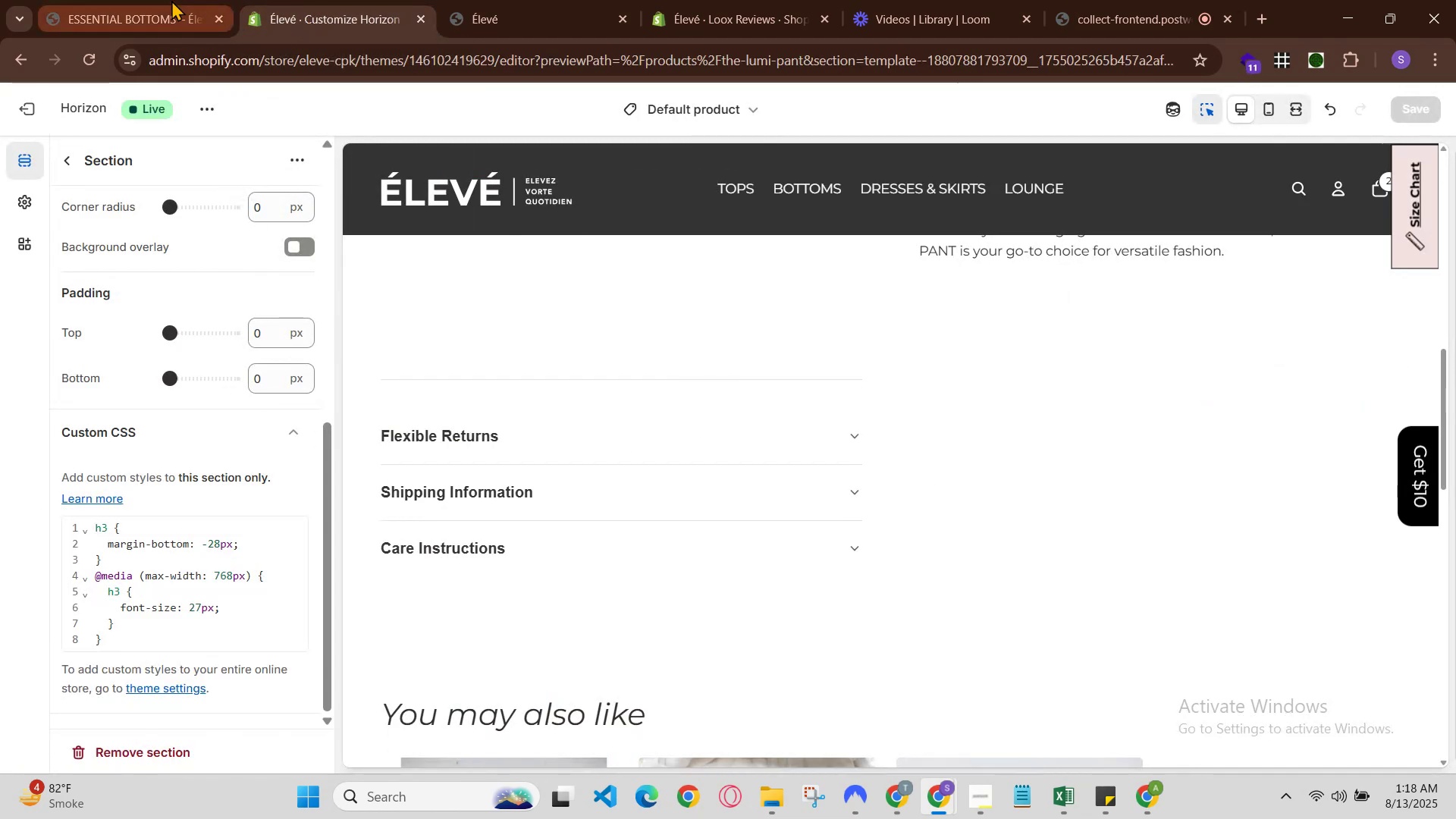 
left_click([165, 0])
 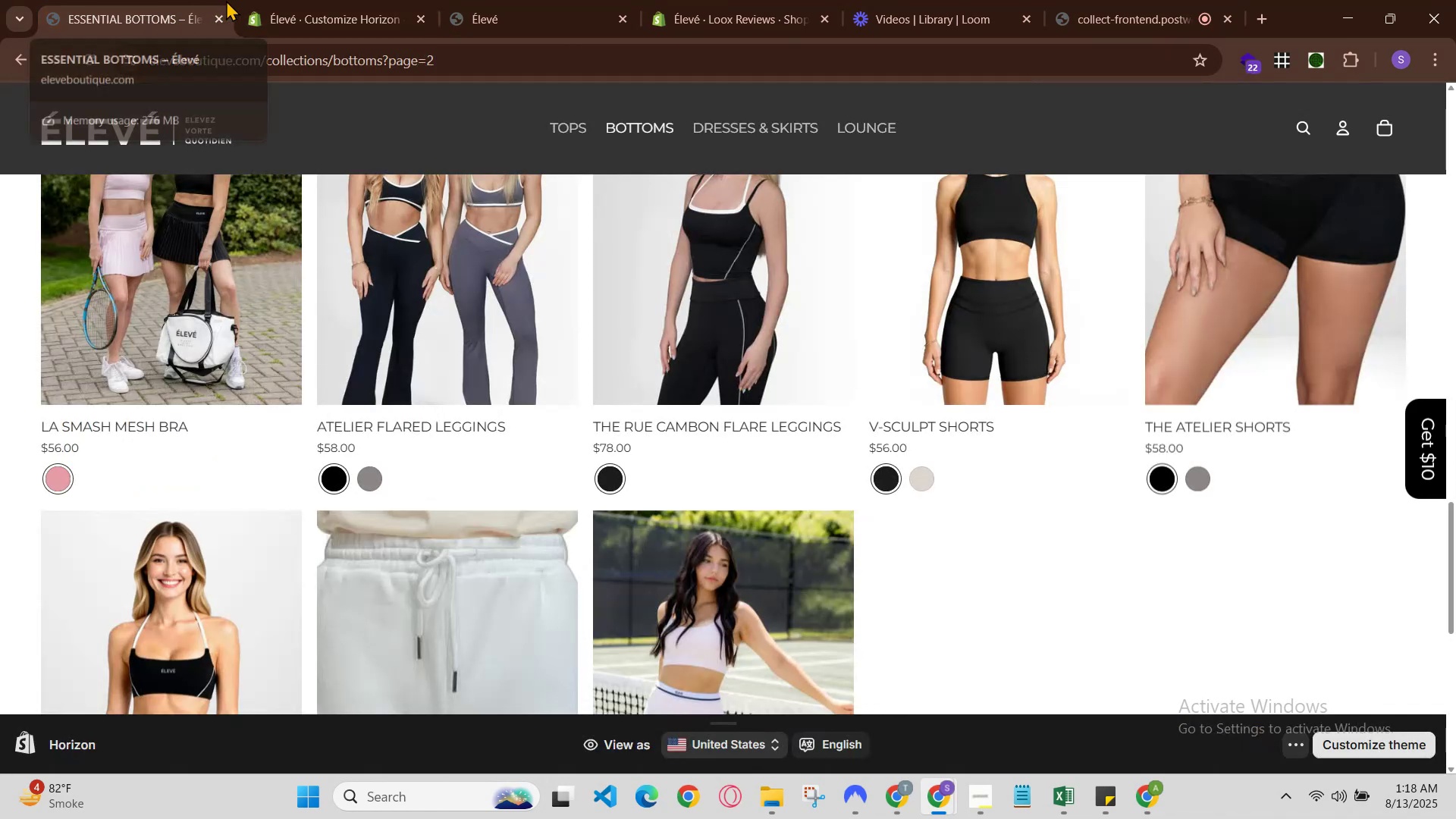 
left_click([262, 0])
 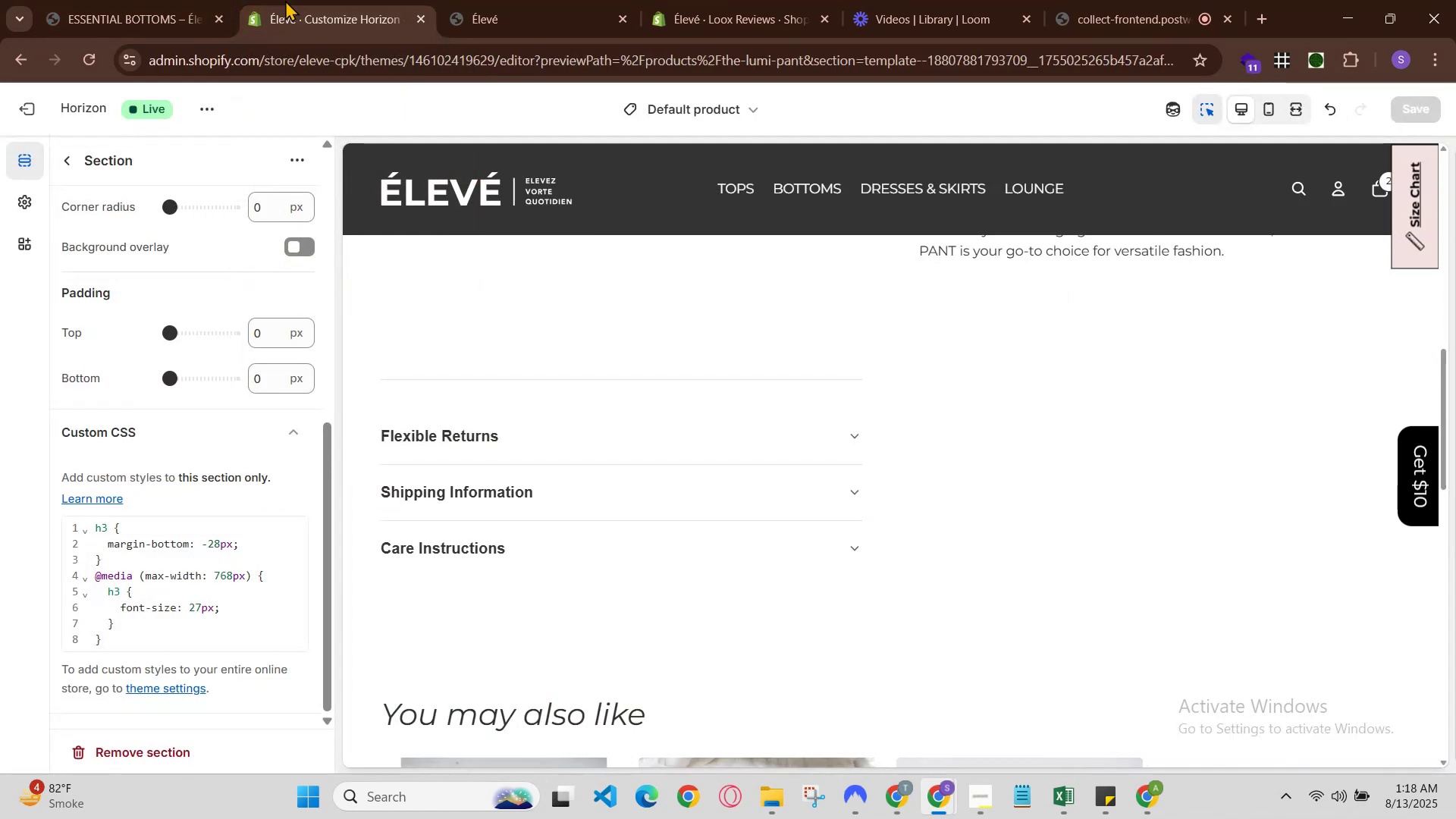 
left_click([306, 0])
 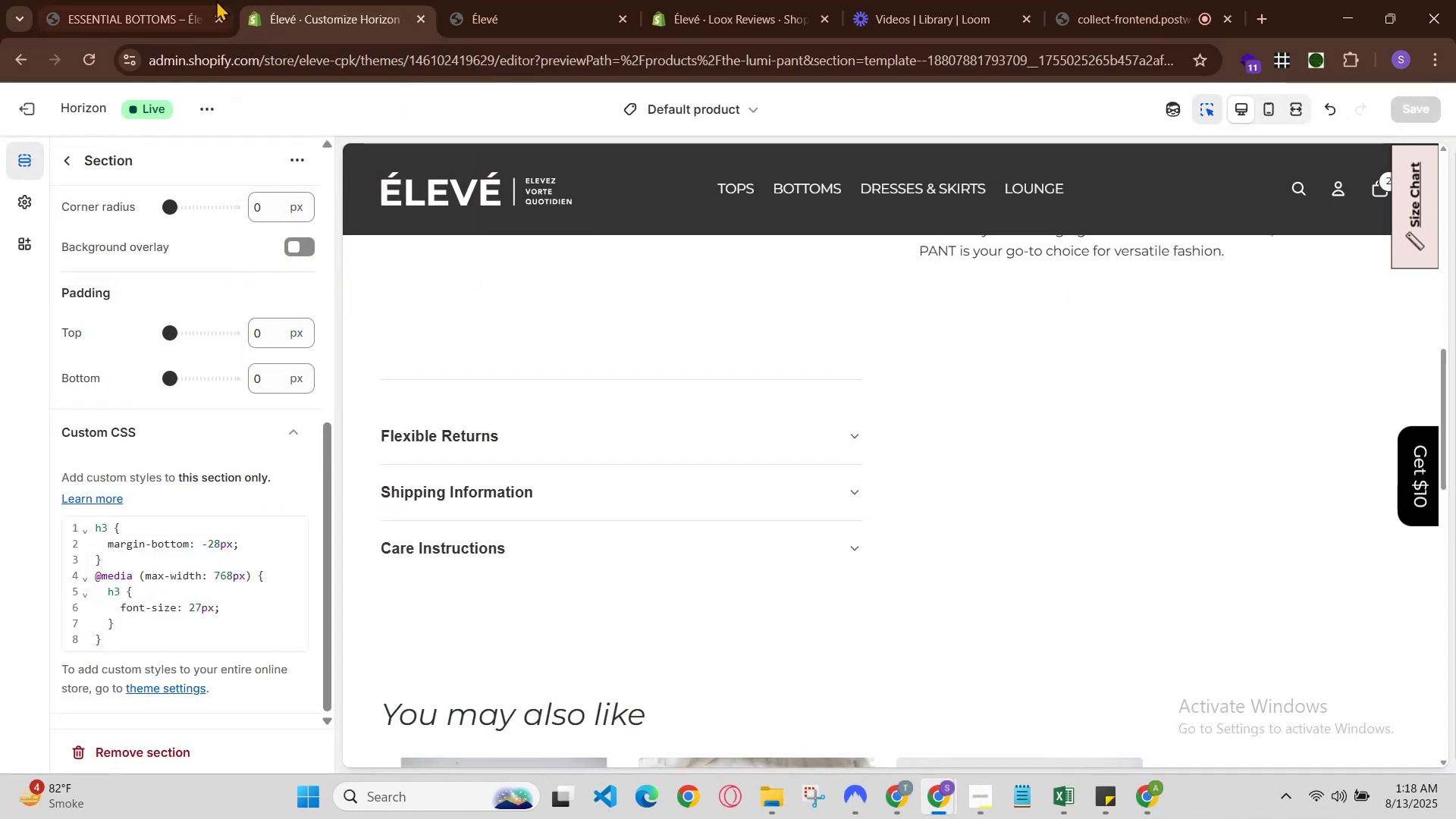 
left_click([210, 0])
 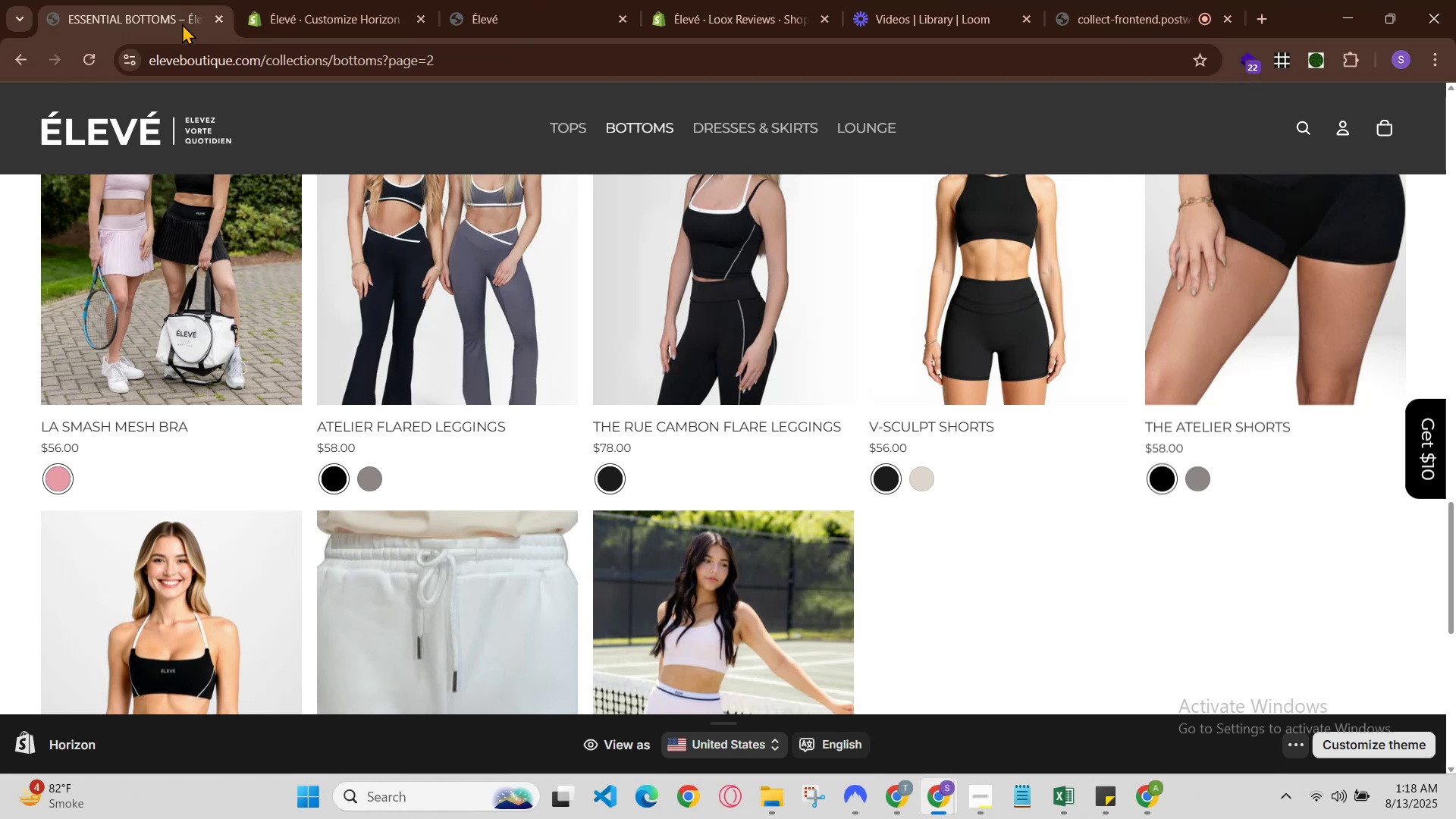 
wait(7.86)
 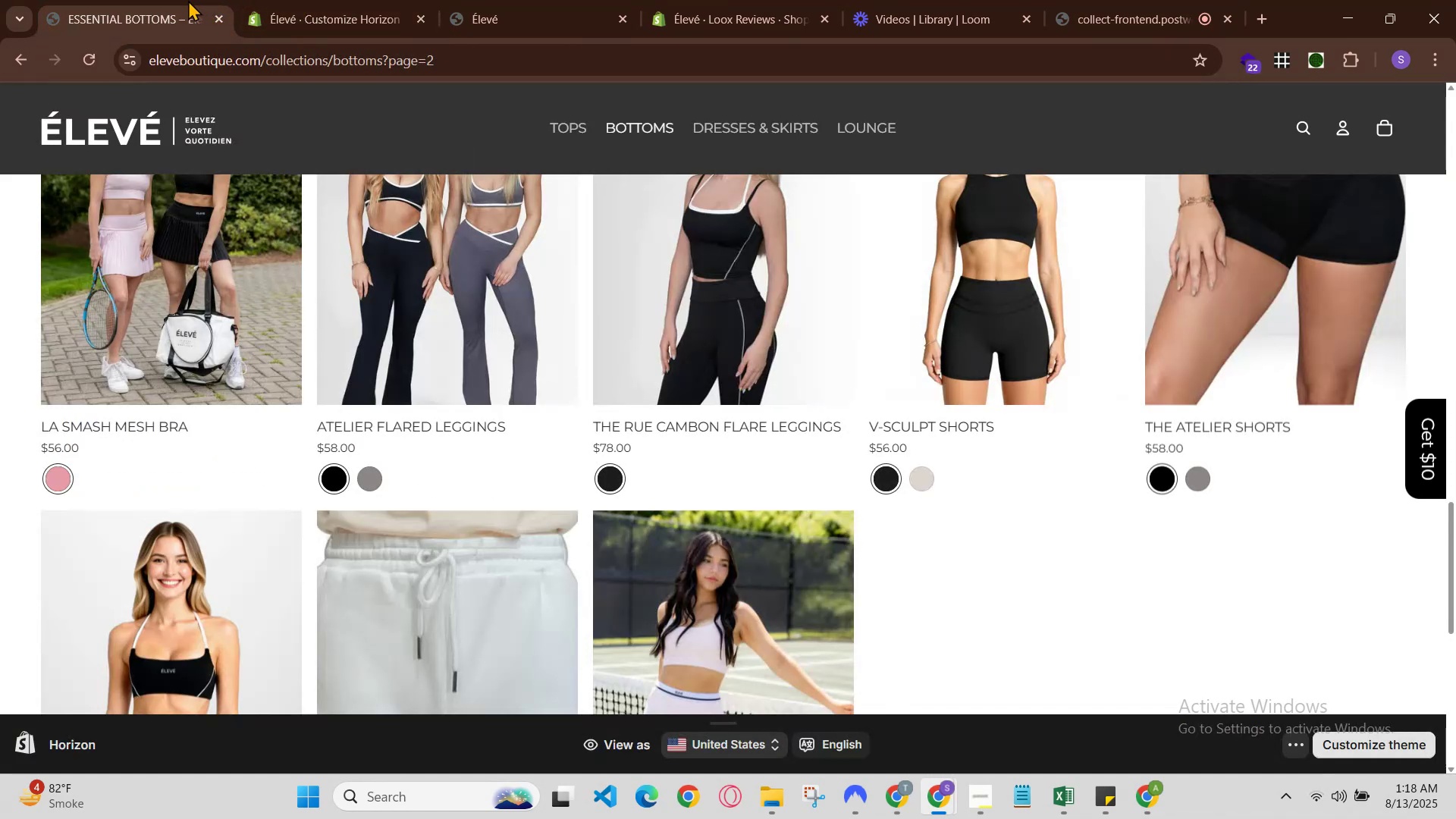 
left_click([267, 0])
 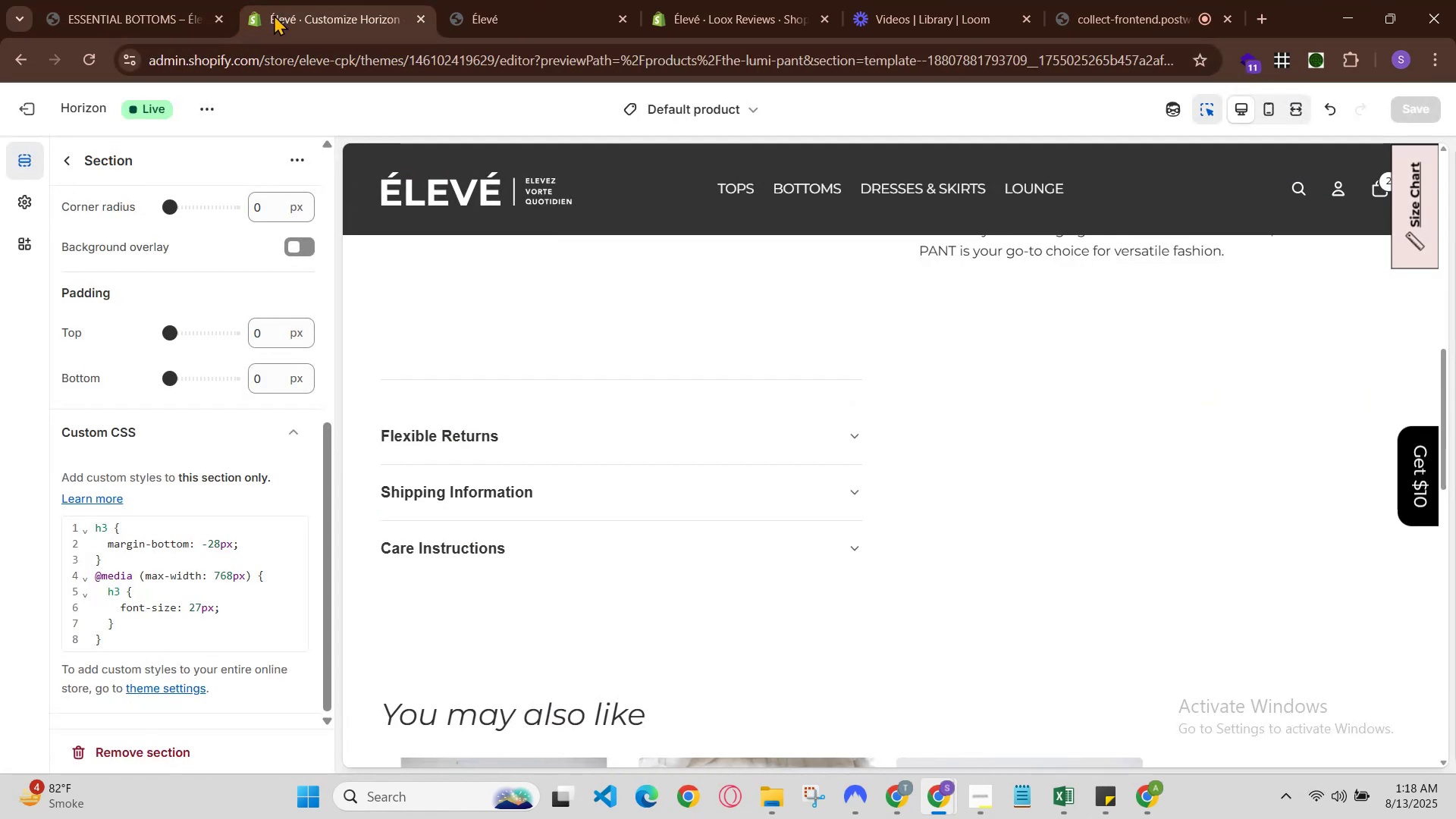 
left_click([157, 0])
 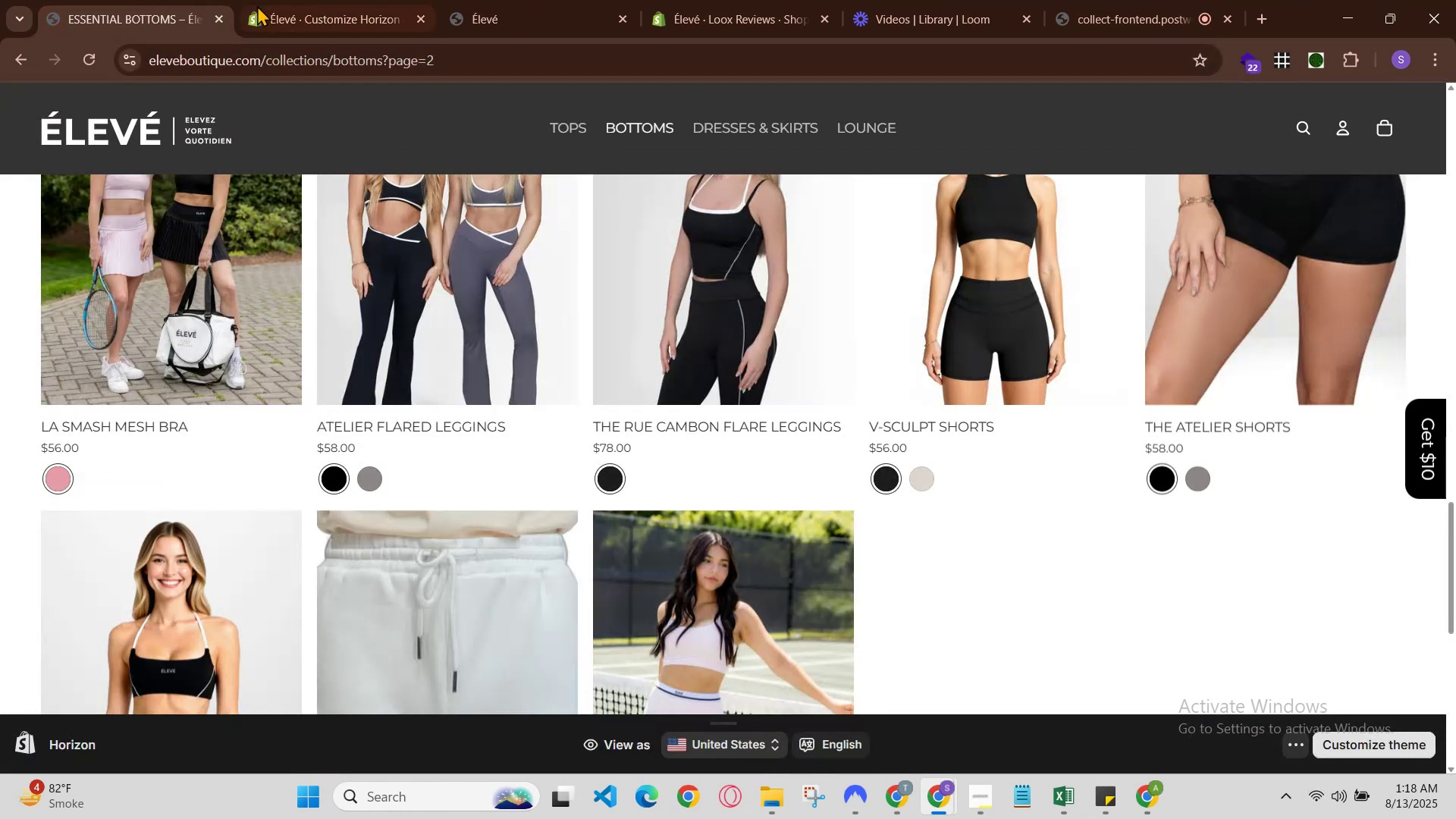 
left_click([285, 5])
 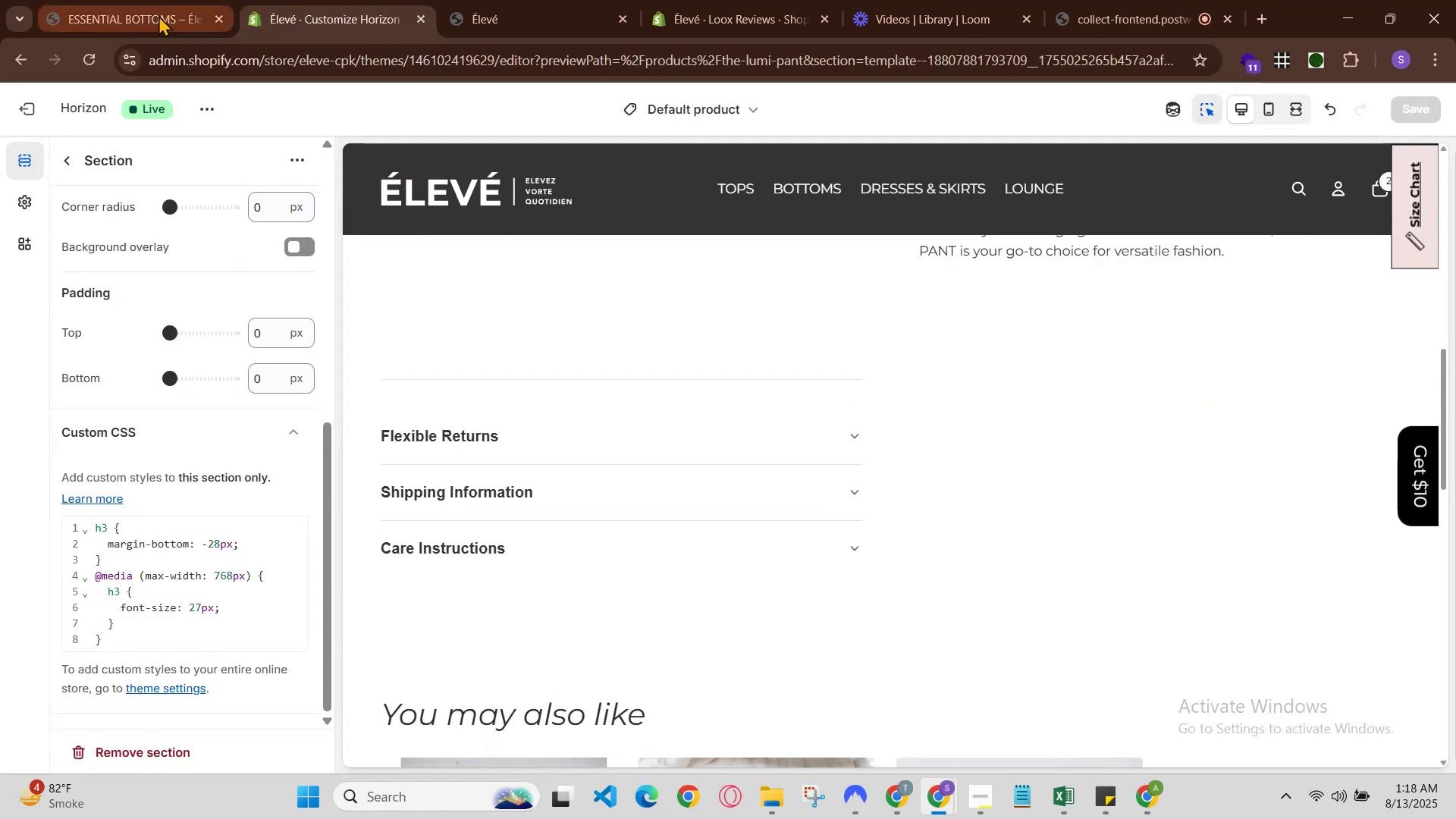 
left_click([153, 0])
 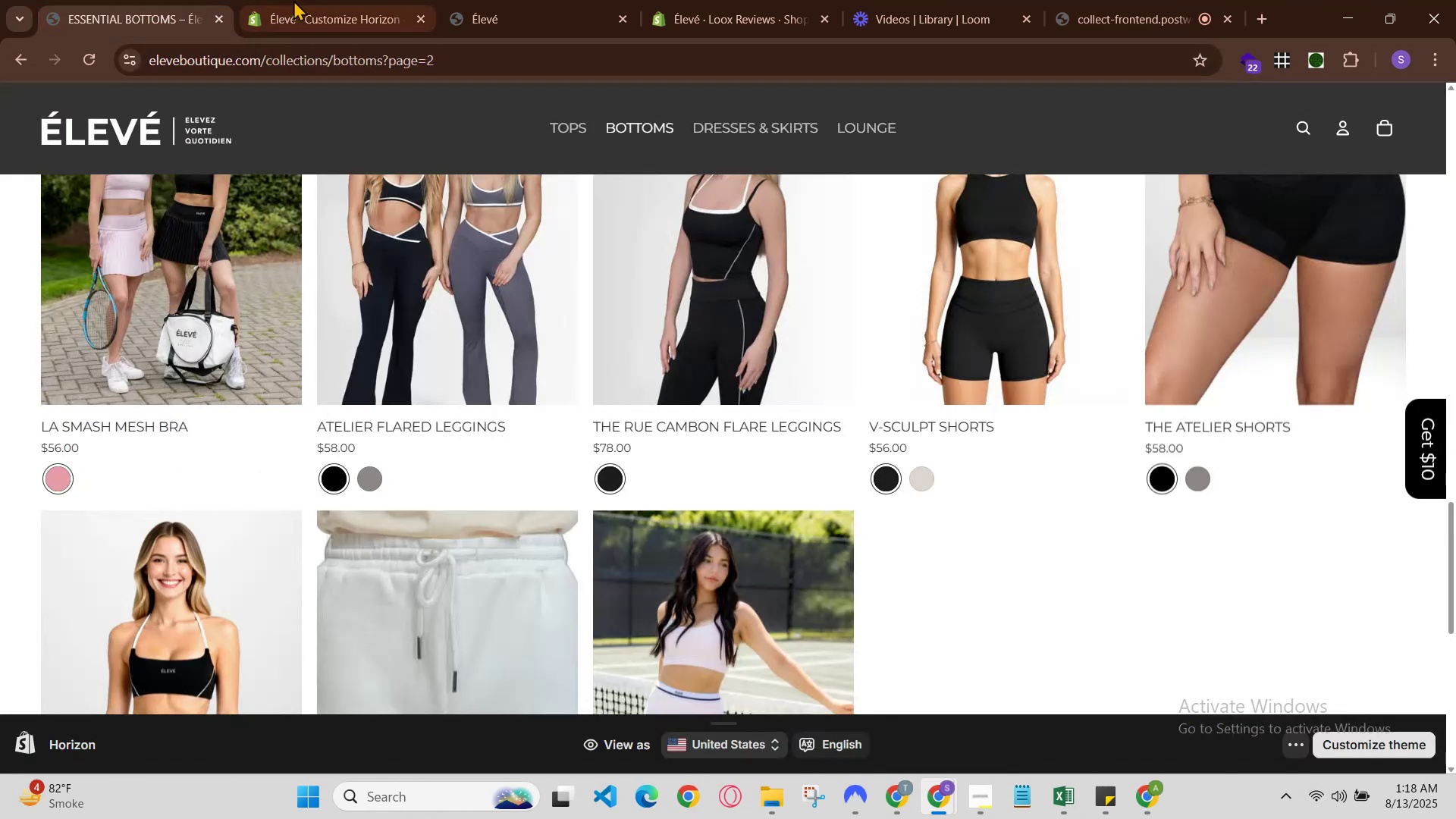 
left_click([402, 0])
 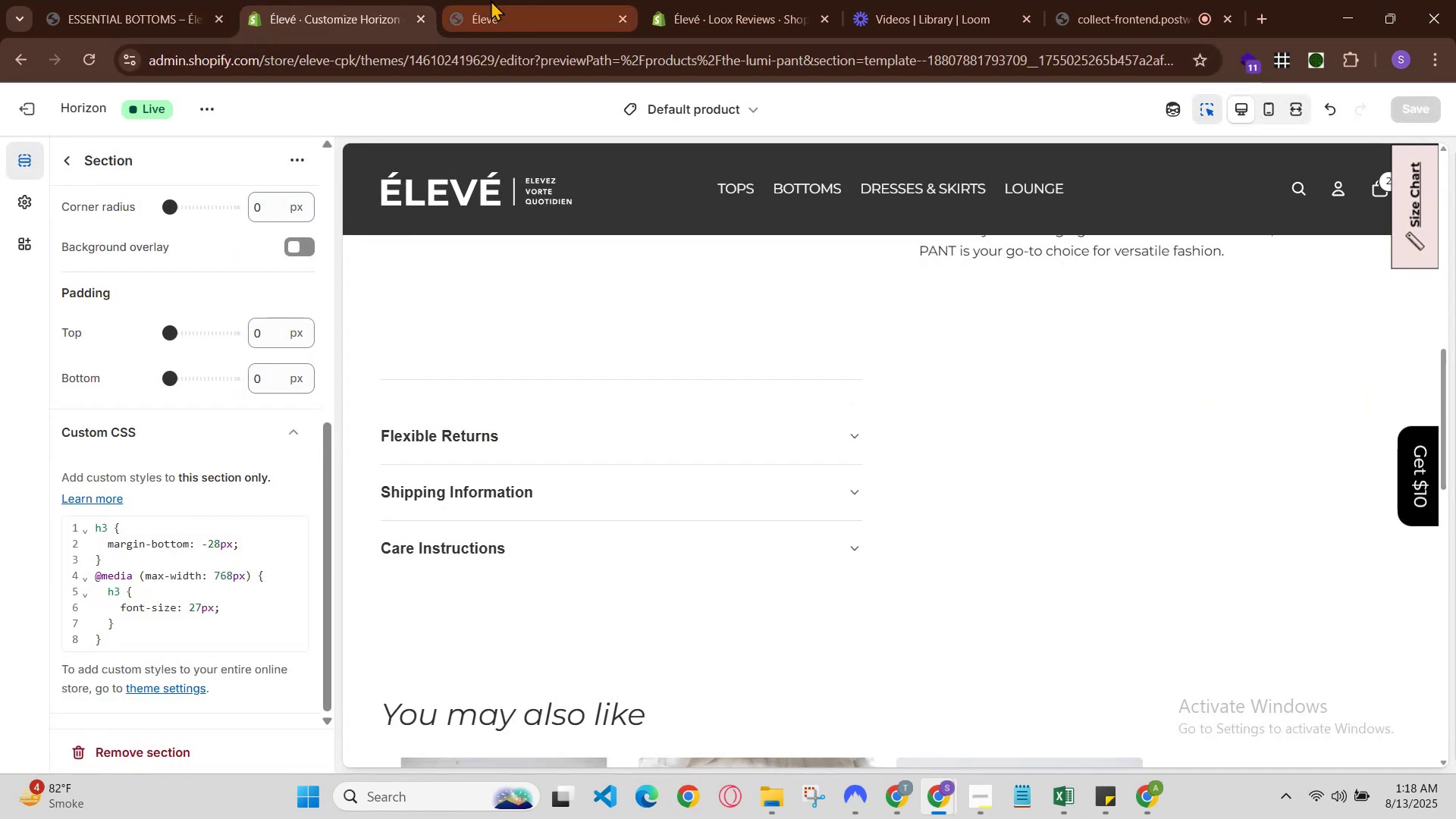 
left_click([497, 0])
 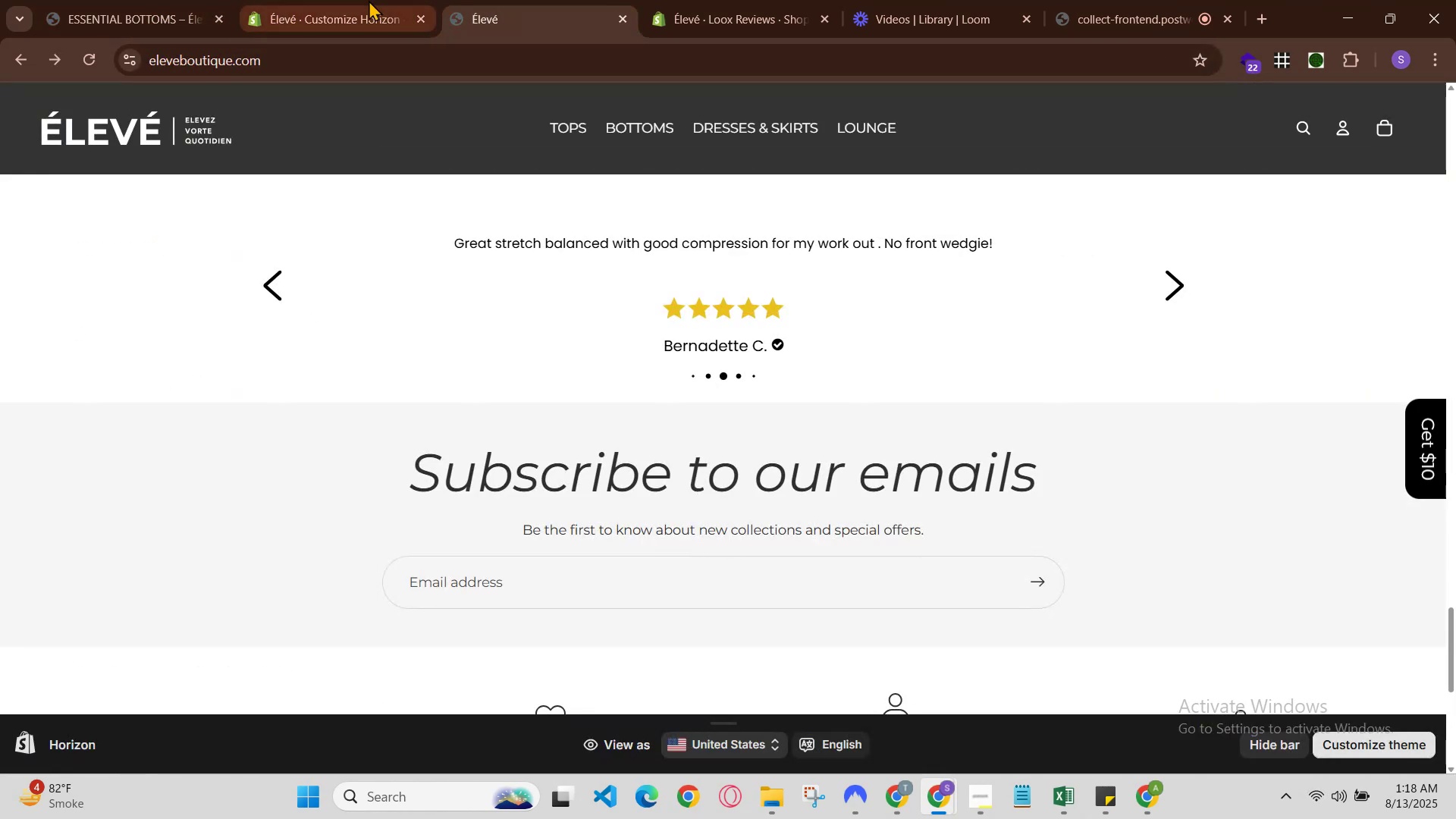 
left_click([362, 0])
 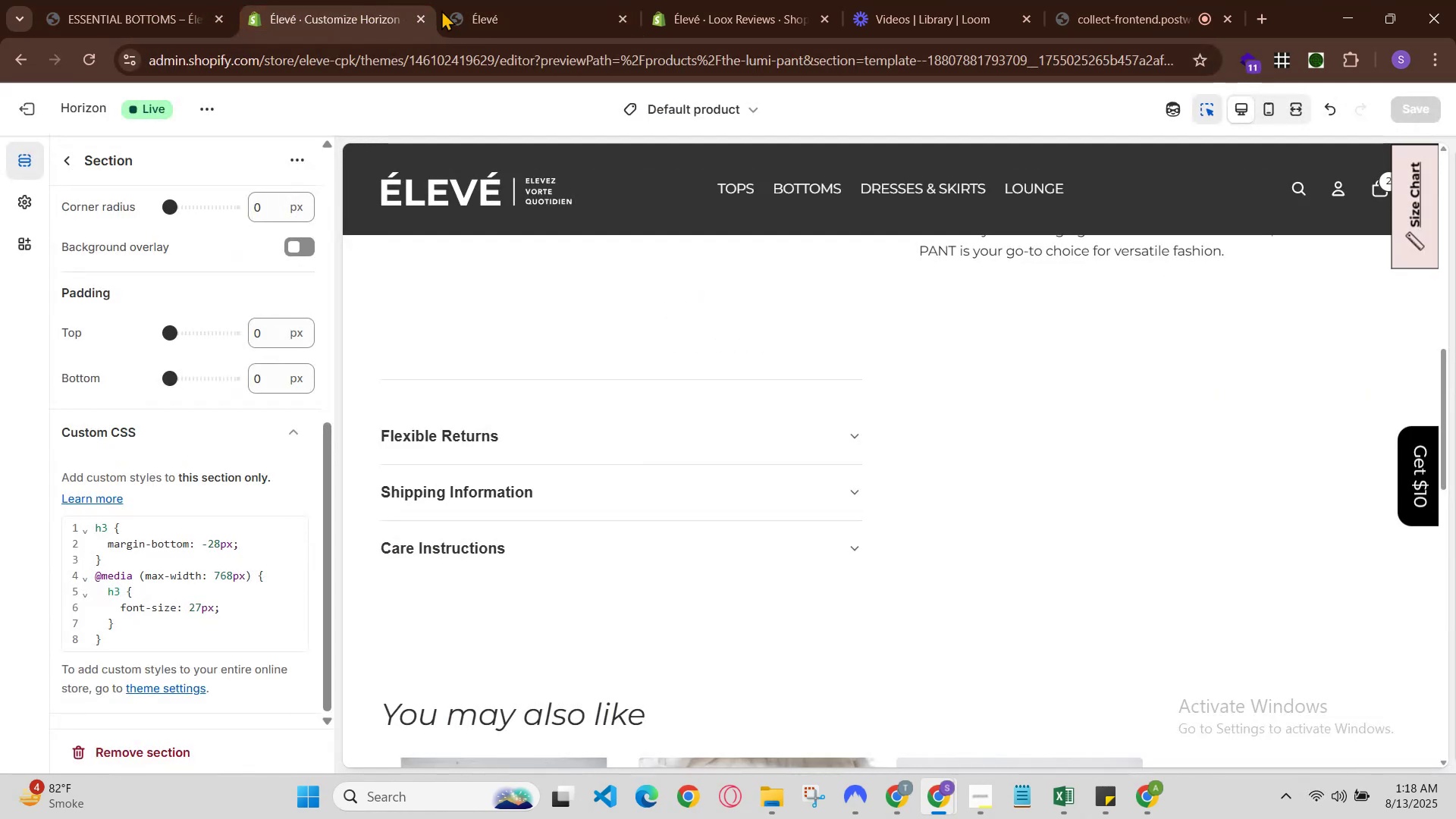 
left_click_drag(start_coordinate=[569, 0], to_coordinate=[575, 2])
 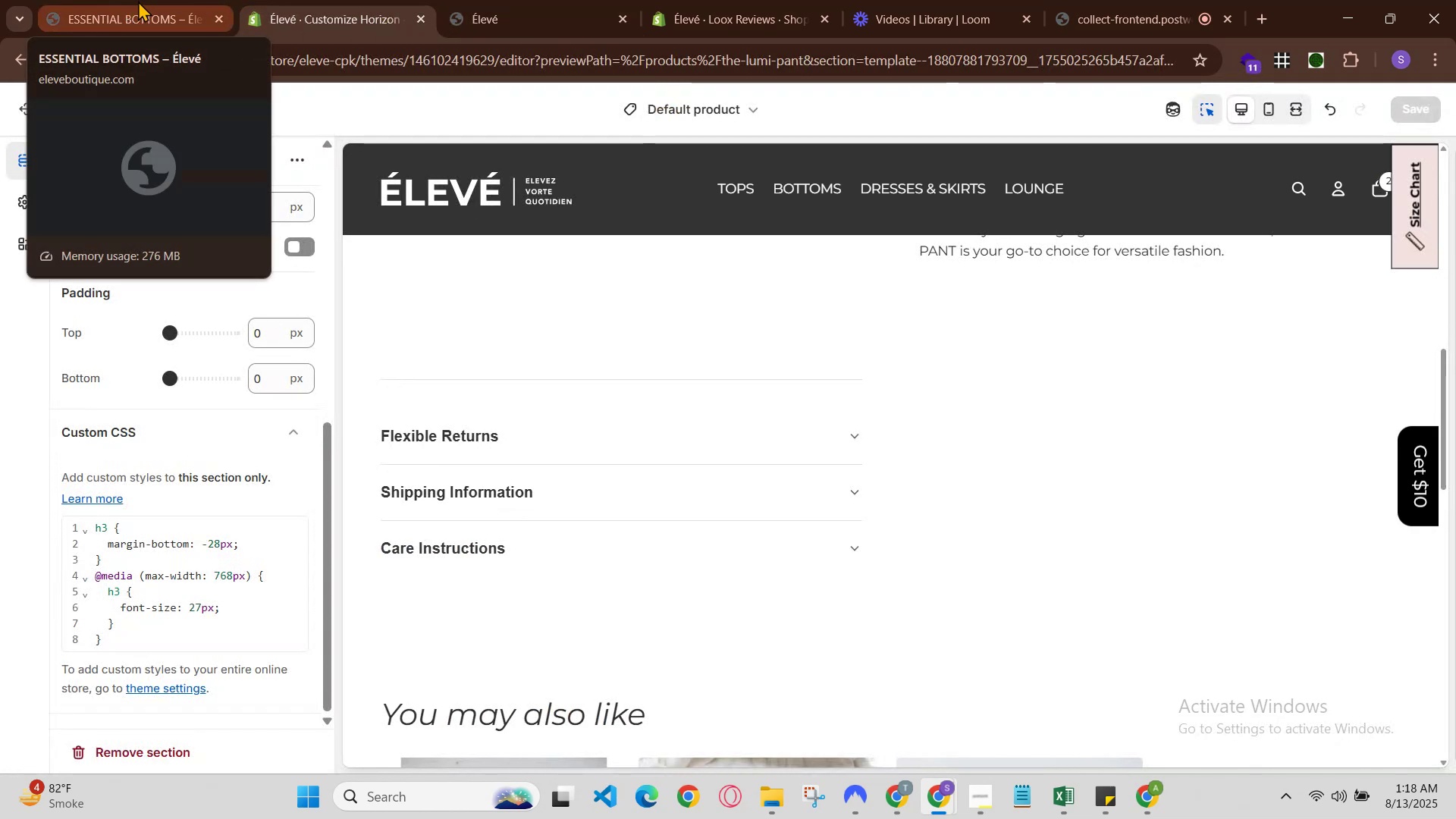 
left_click([545, 28])
 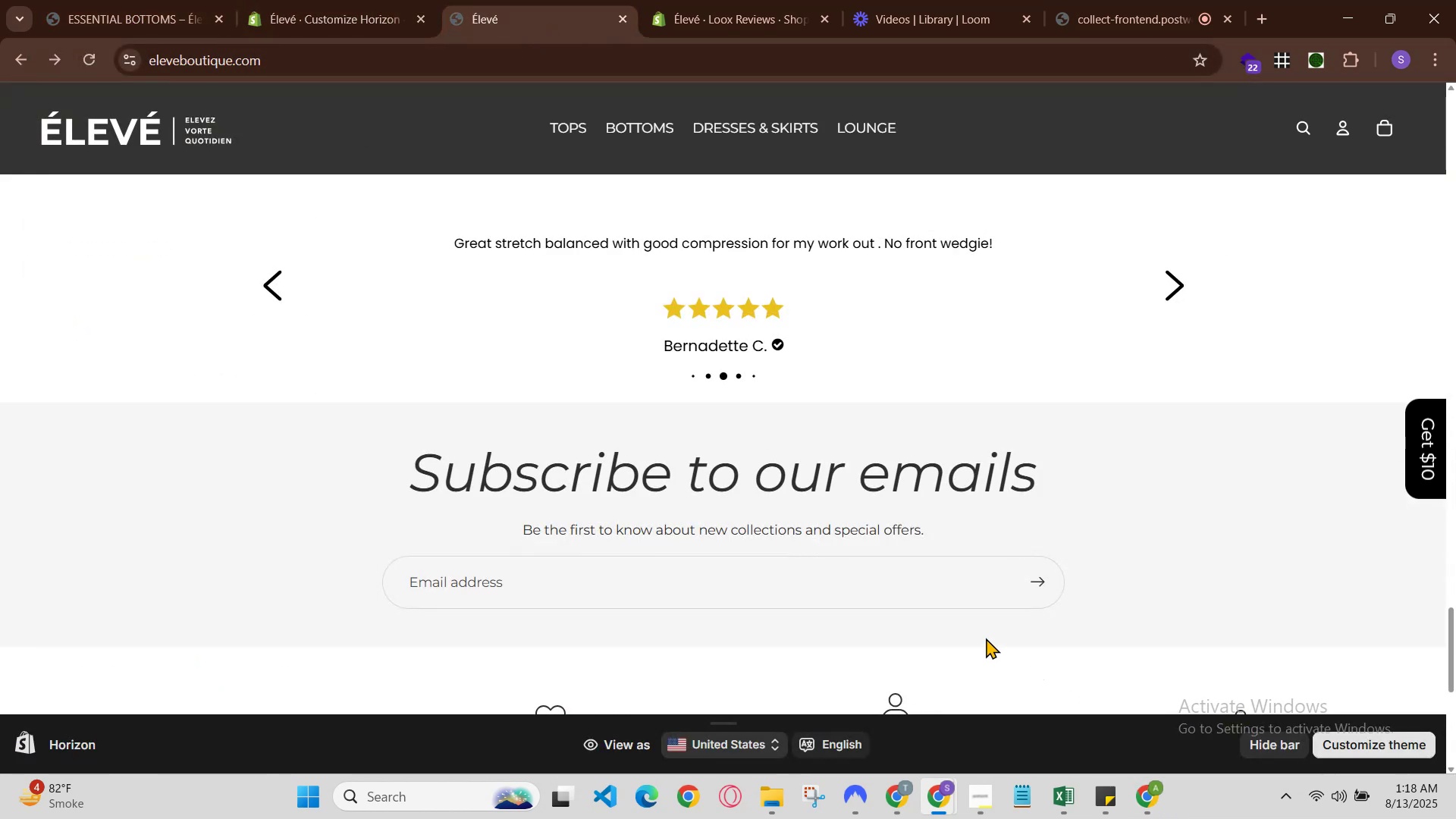 
scroll: coordinate [620, 525], scroll_direction: up, amount: 15.0
 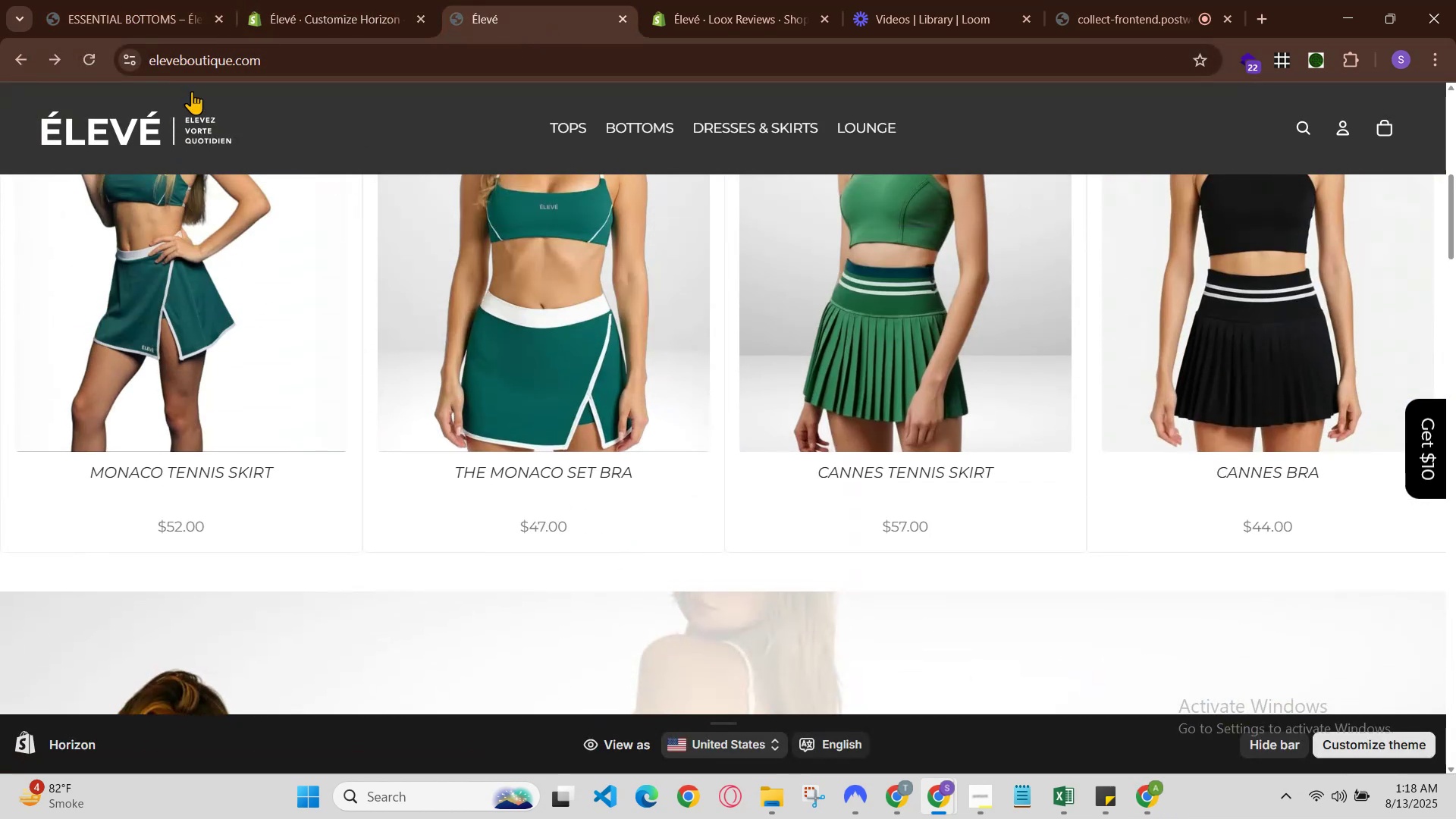 
left_click([248, 16])
 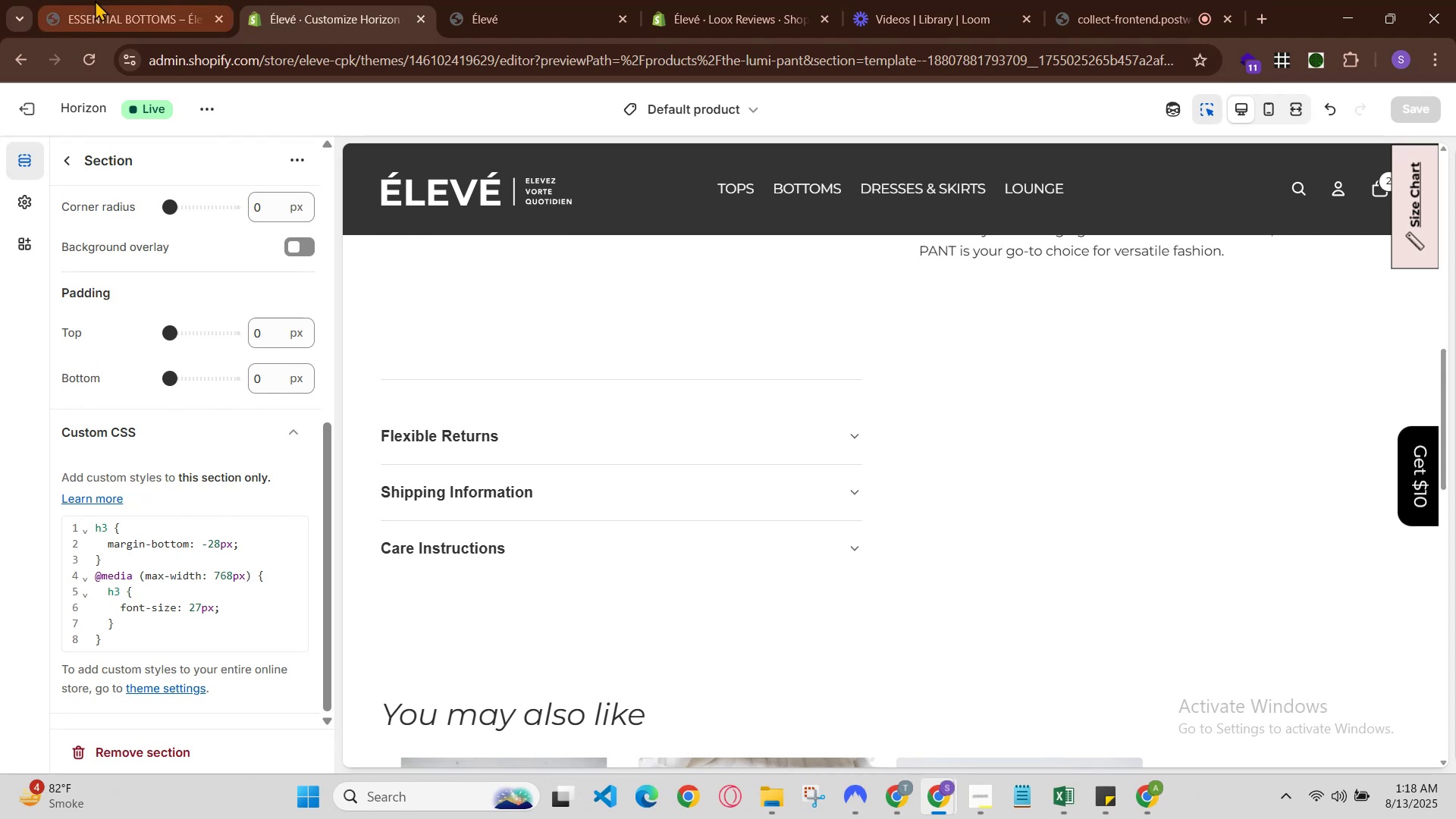 
left_click([347, 0])
 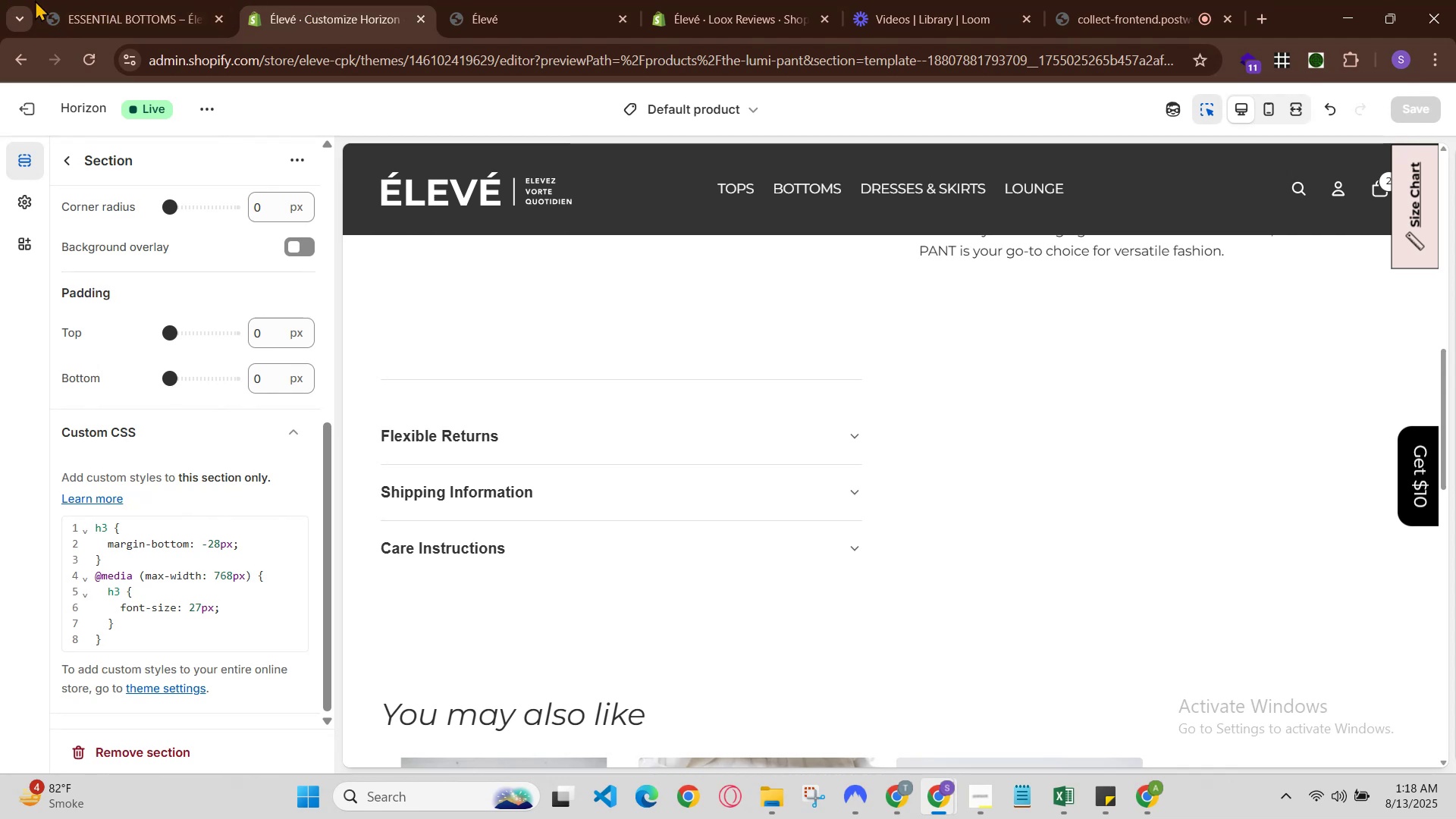 
left_click([70, 0])
 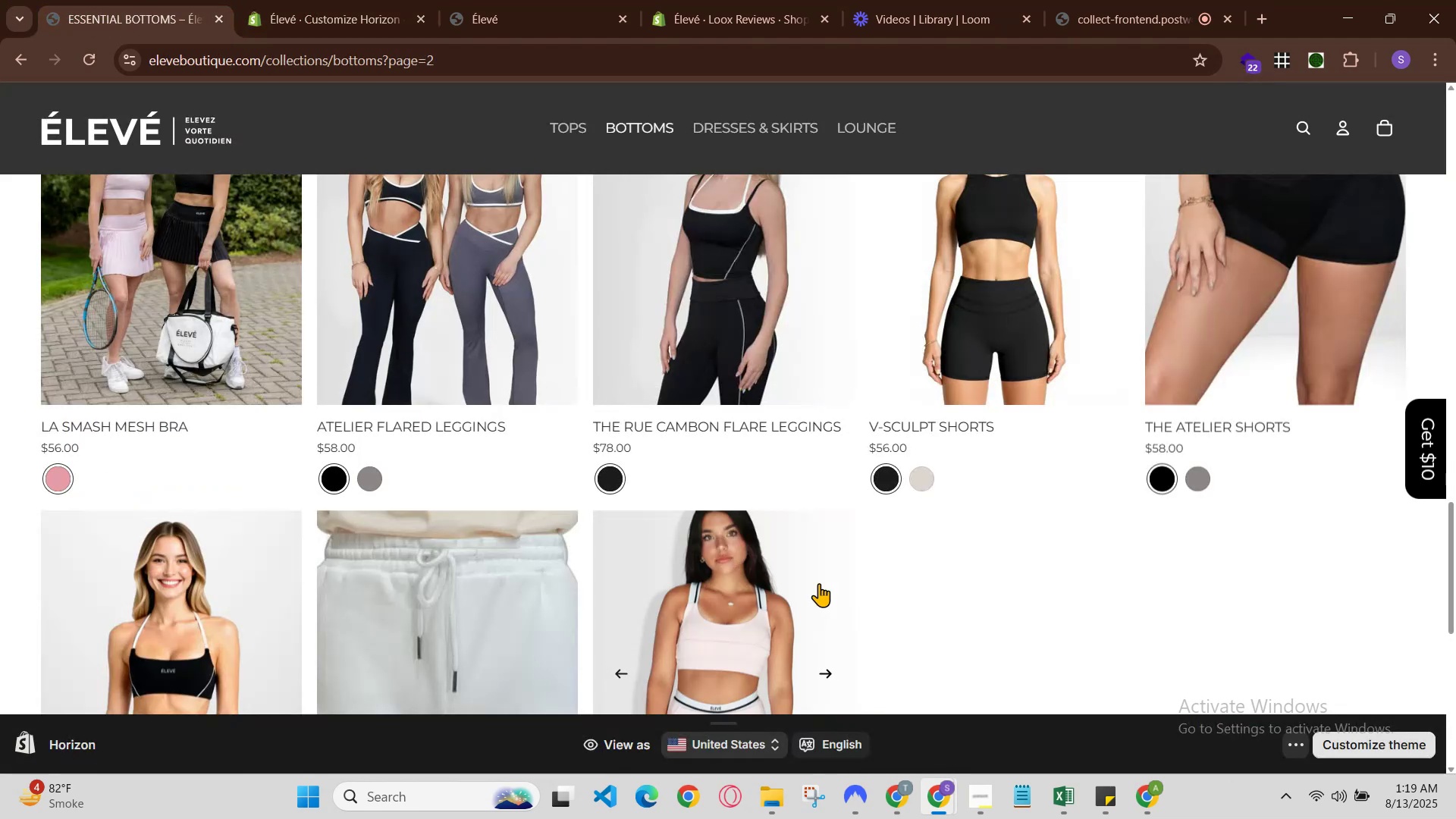 
scroll: coordinate [670, 510], scroll_direction: up, amount: 10.0
 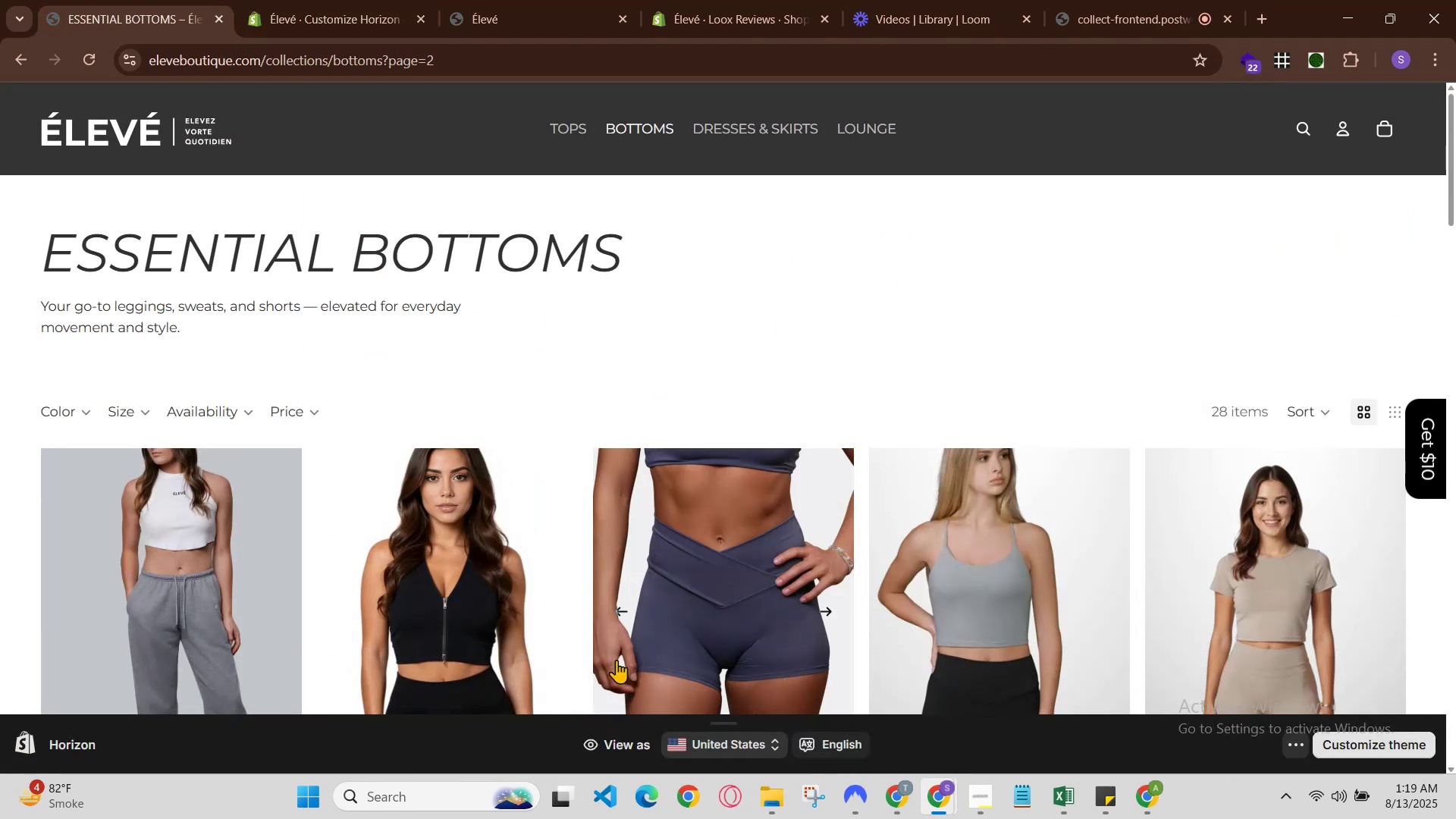 
scroll: coordinate [524, 192], scroll_direction: down, amount: 1.0
 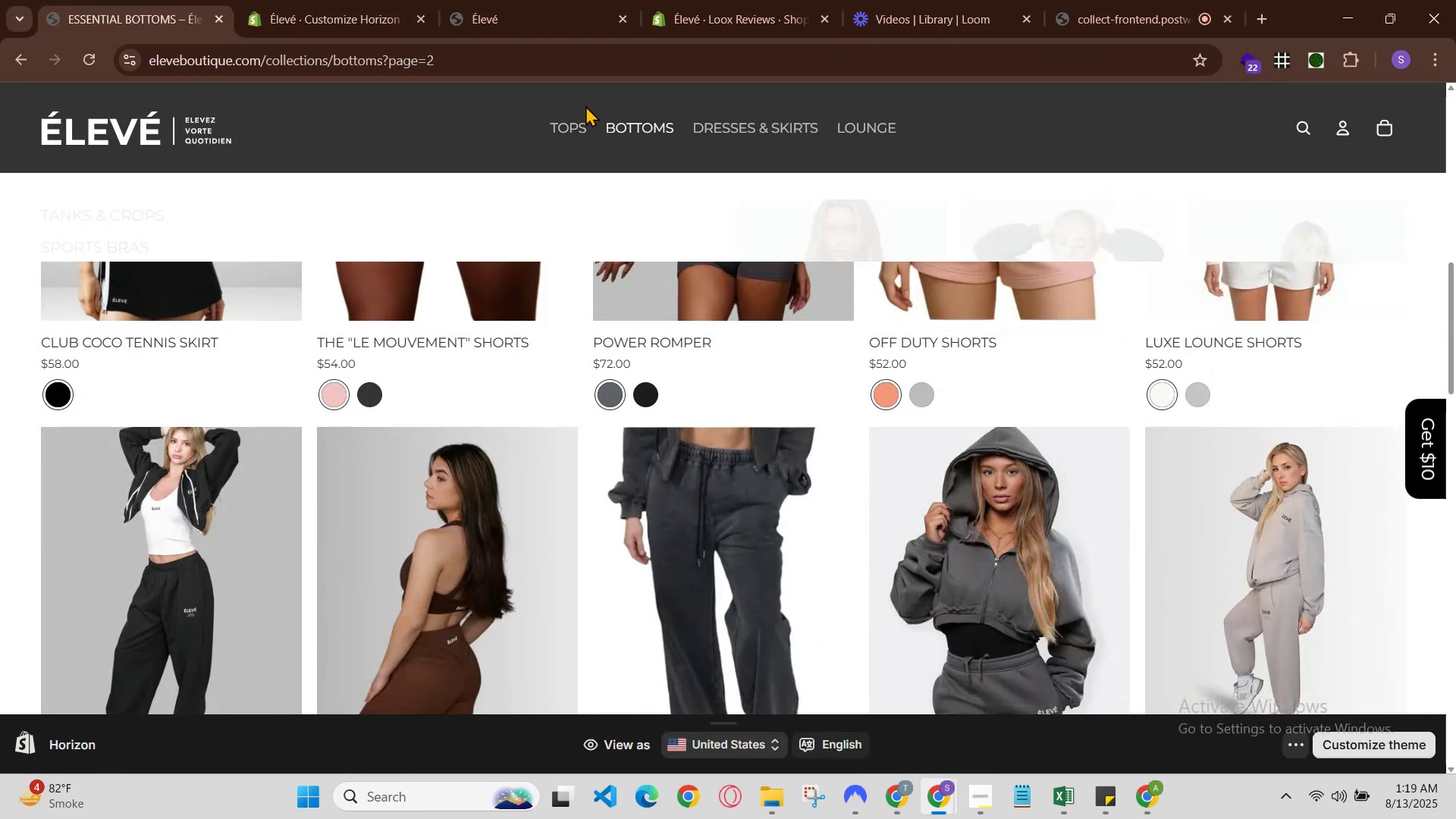 
left_click([579, 127])
 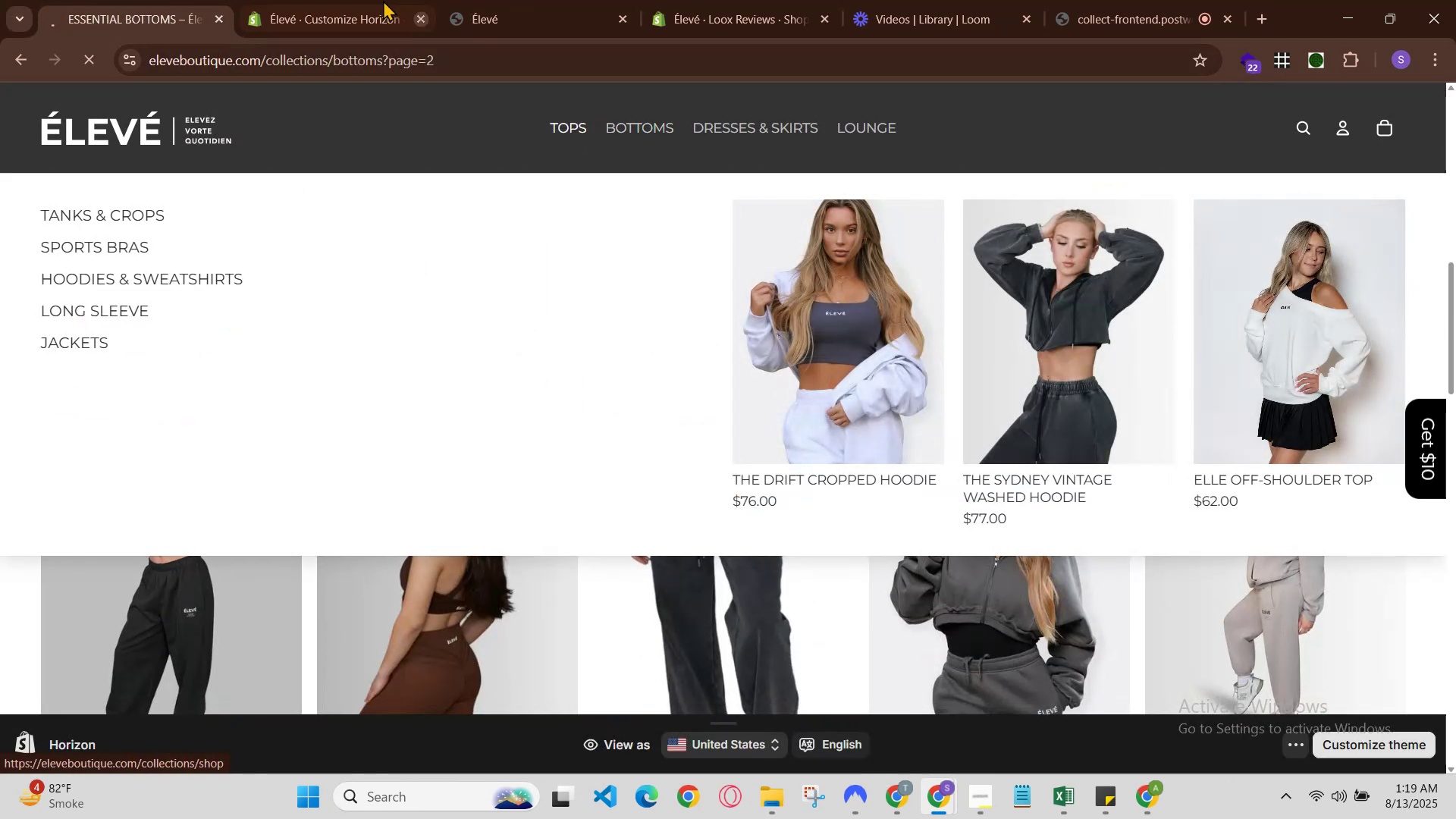 
left_click([354, 0])
 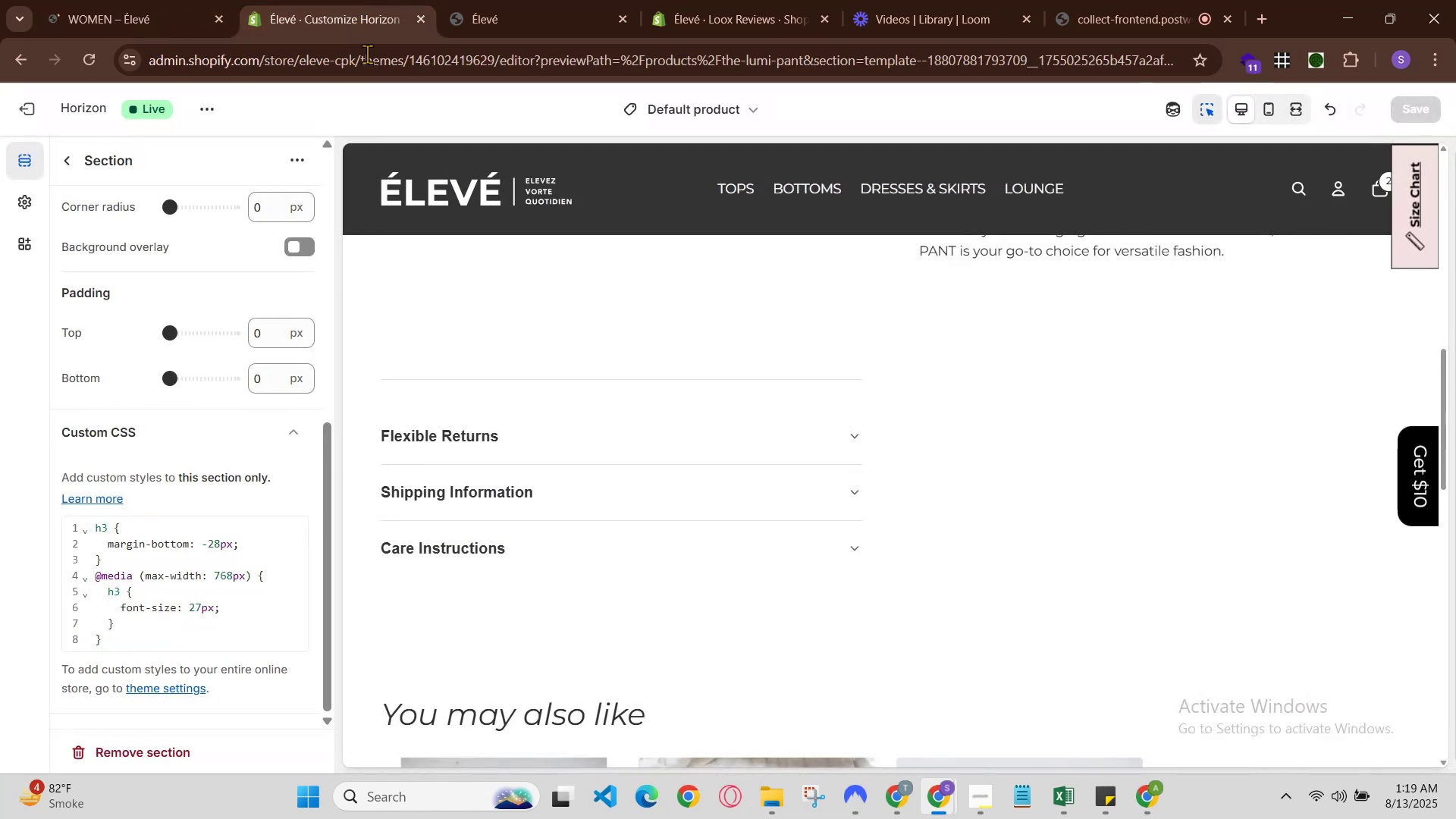 
scroll: coordinate [481, 335], scroll_direction: down, amount: 3.0
 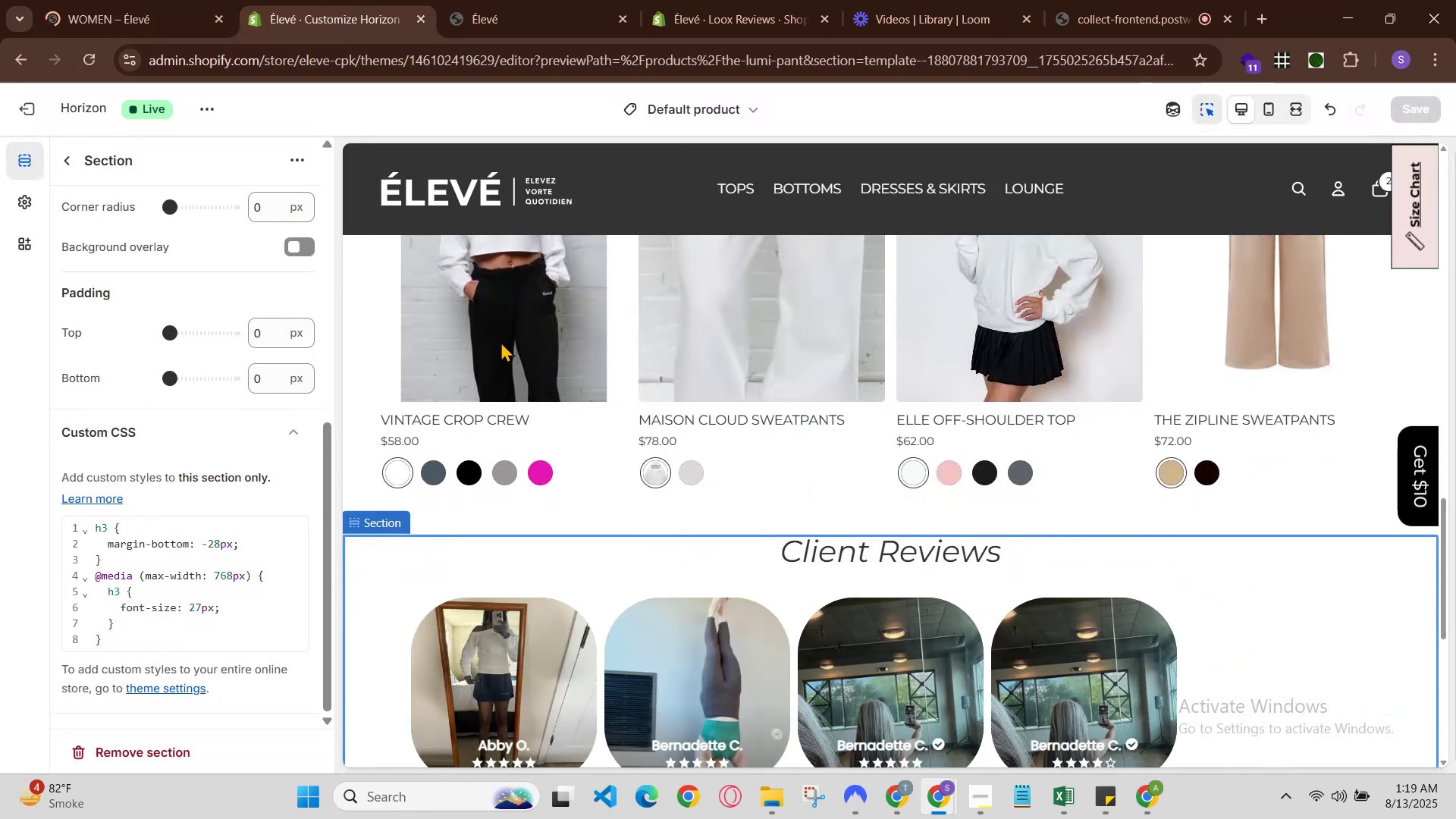 
scroll: coordinate [543, 340], scroll_direction: up, amount: 3.0
 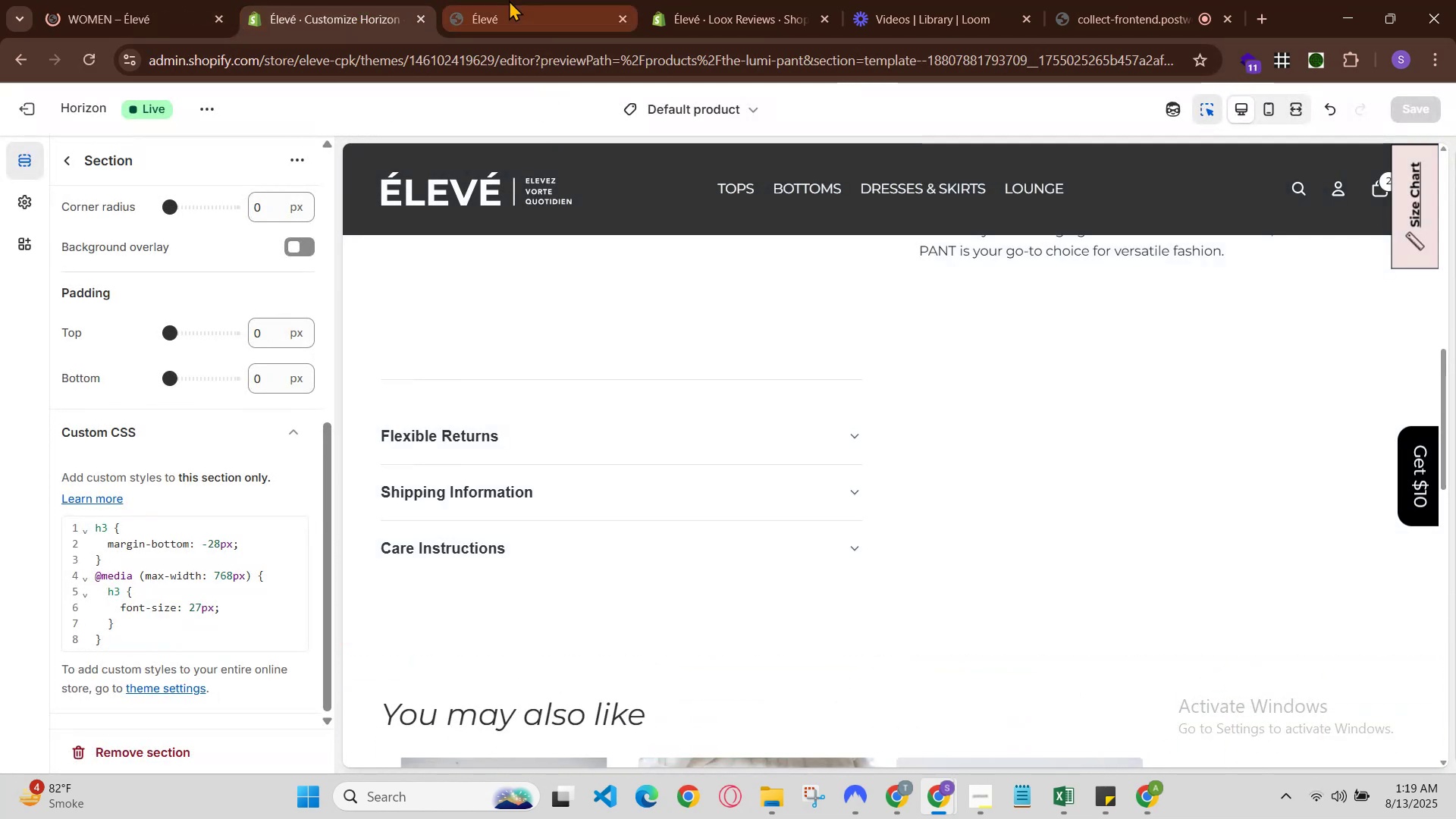 
left_click([509, 0])
 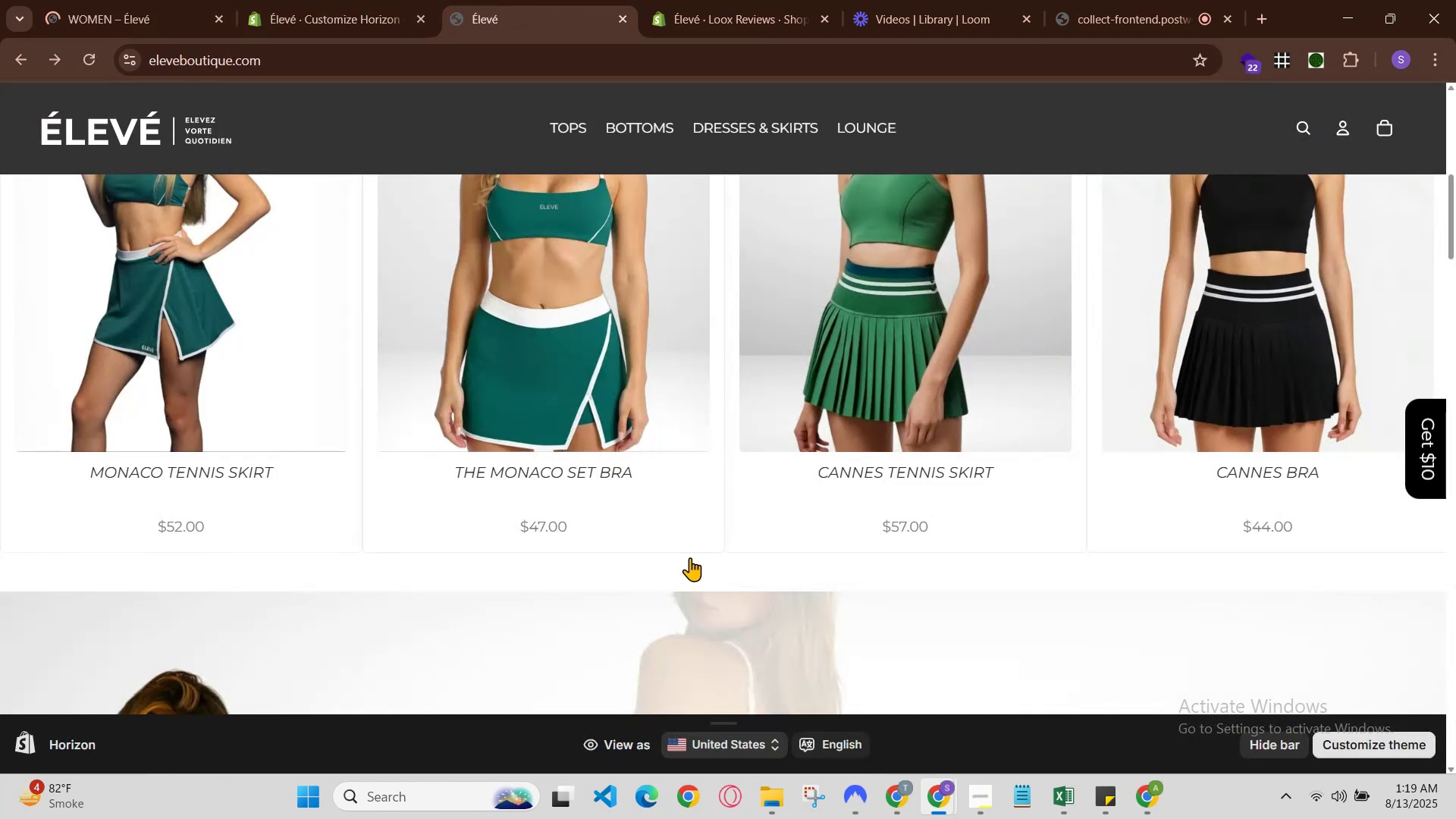 
scroll: coordinate [905, 497], scroll_direction: down, amount: 13.0
 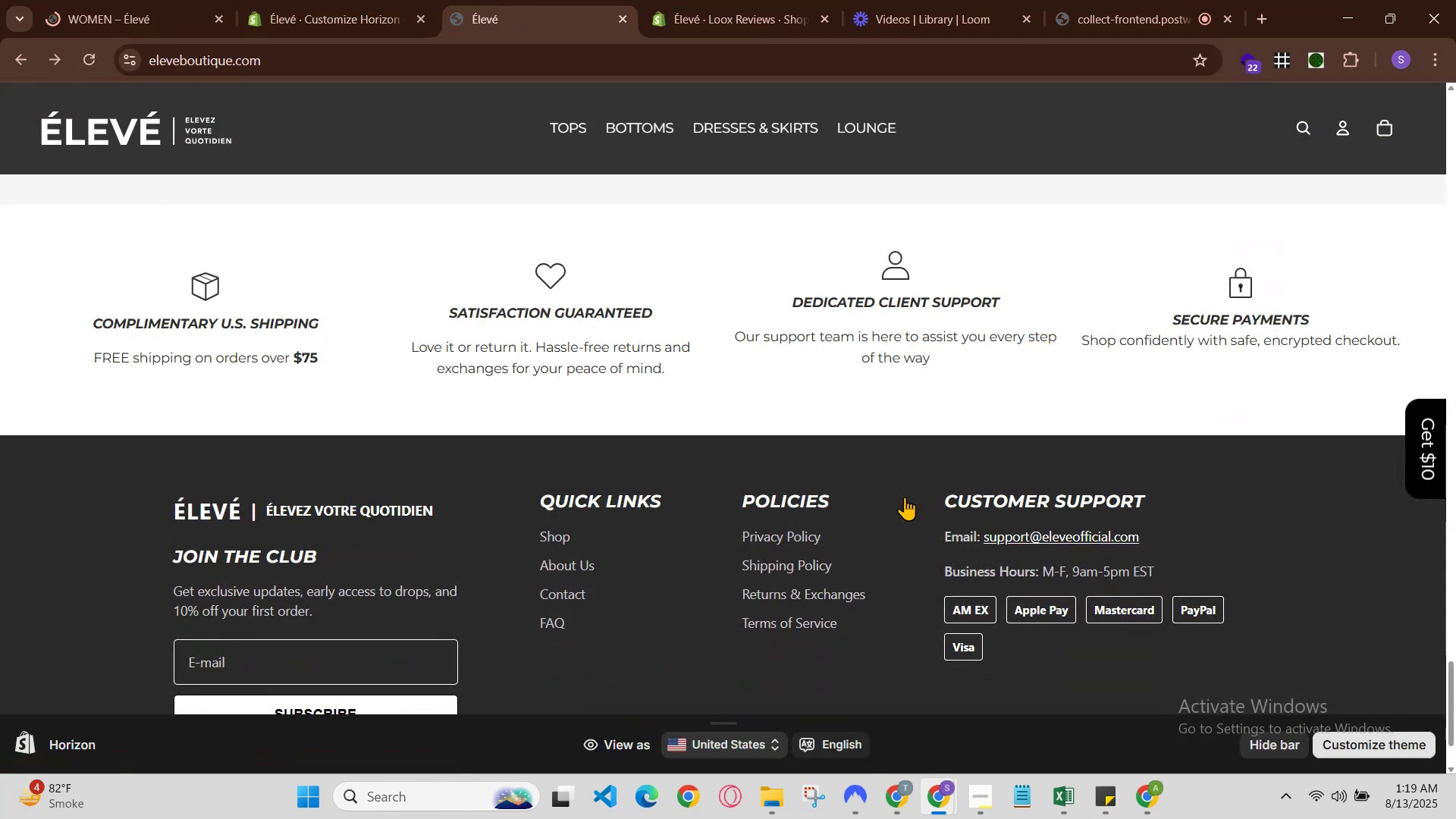 
scroll: coordinate [899, 491], scroll_direction: up, amount: 2.0
 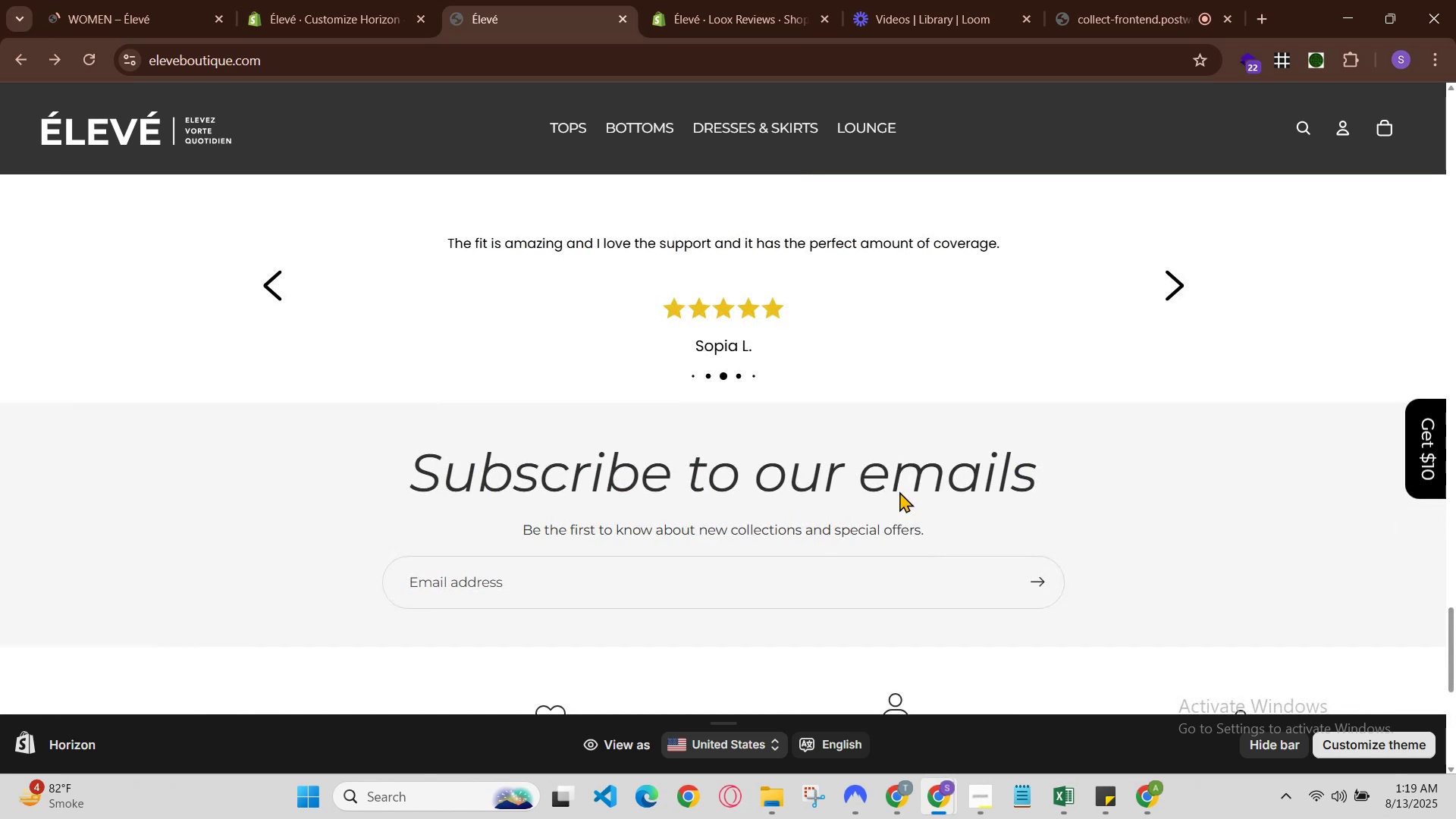 
scroll: coordinate [875, 482], scroll_direction: down, amount: 5.0
 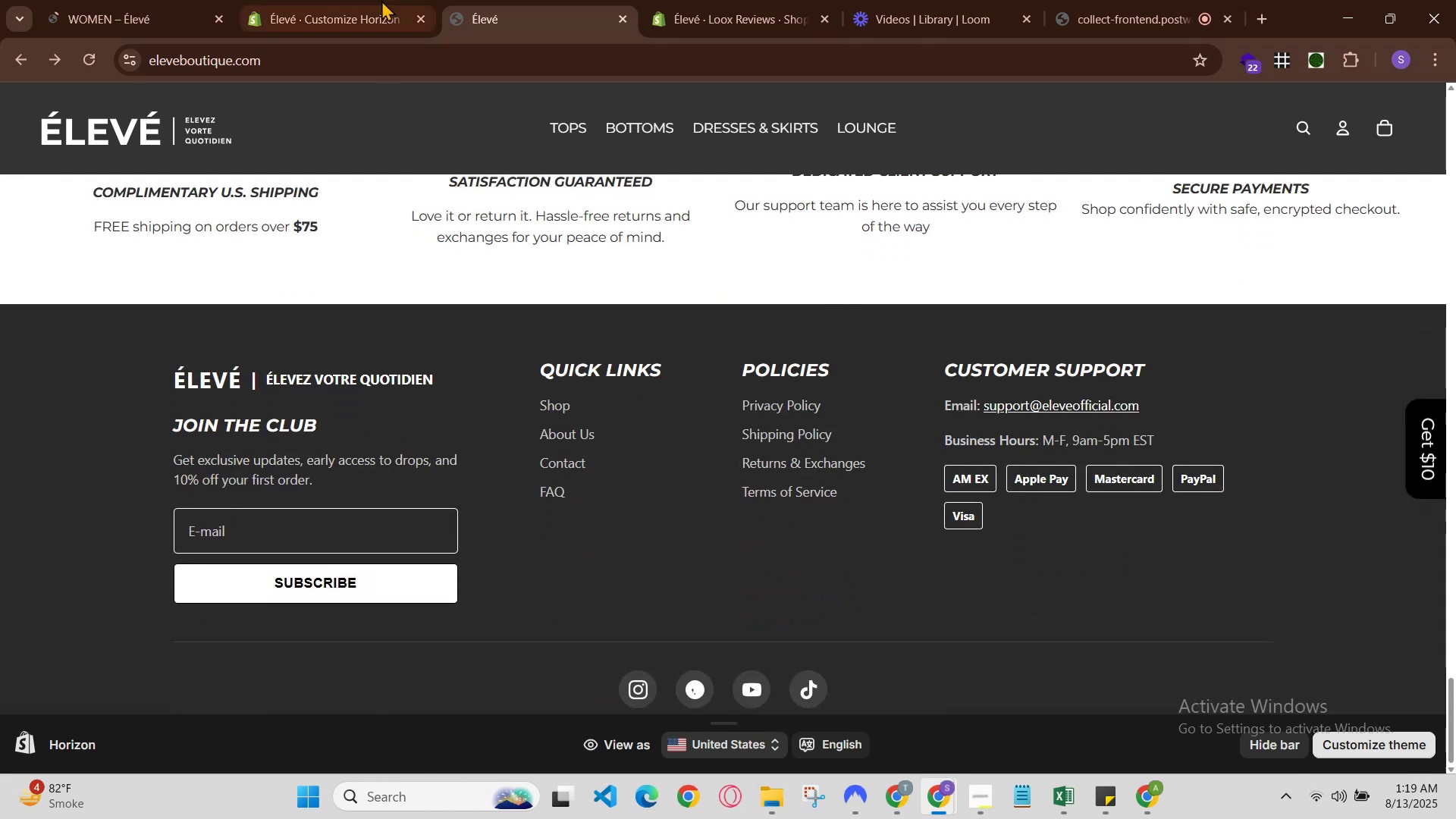 
left_click([359, 0])
 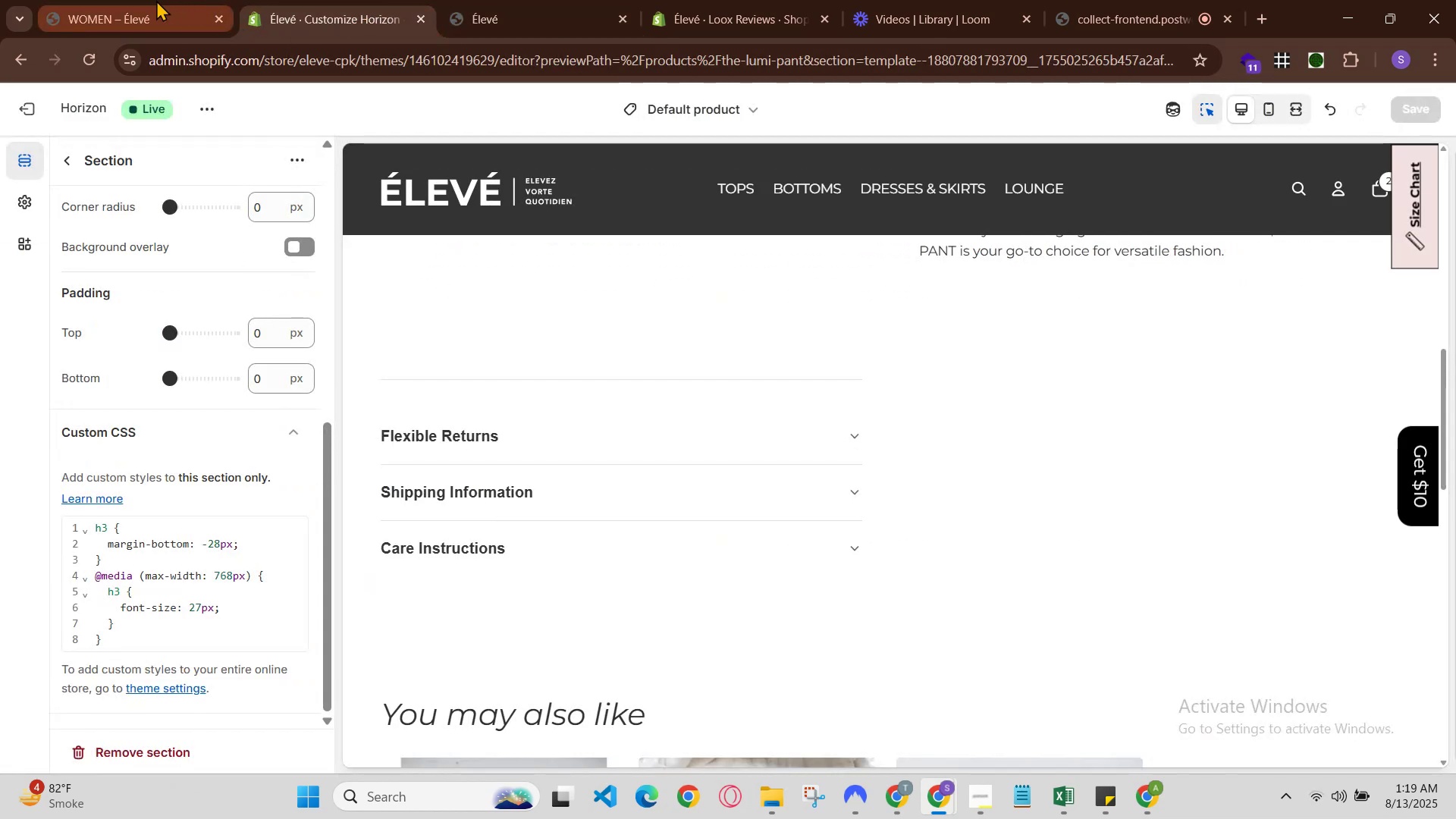 
left_click([87, 0])
 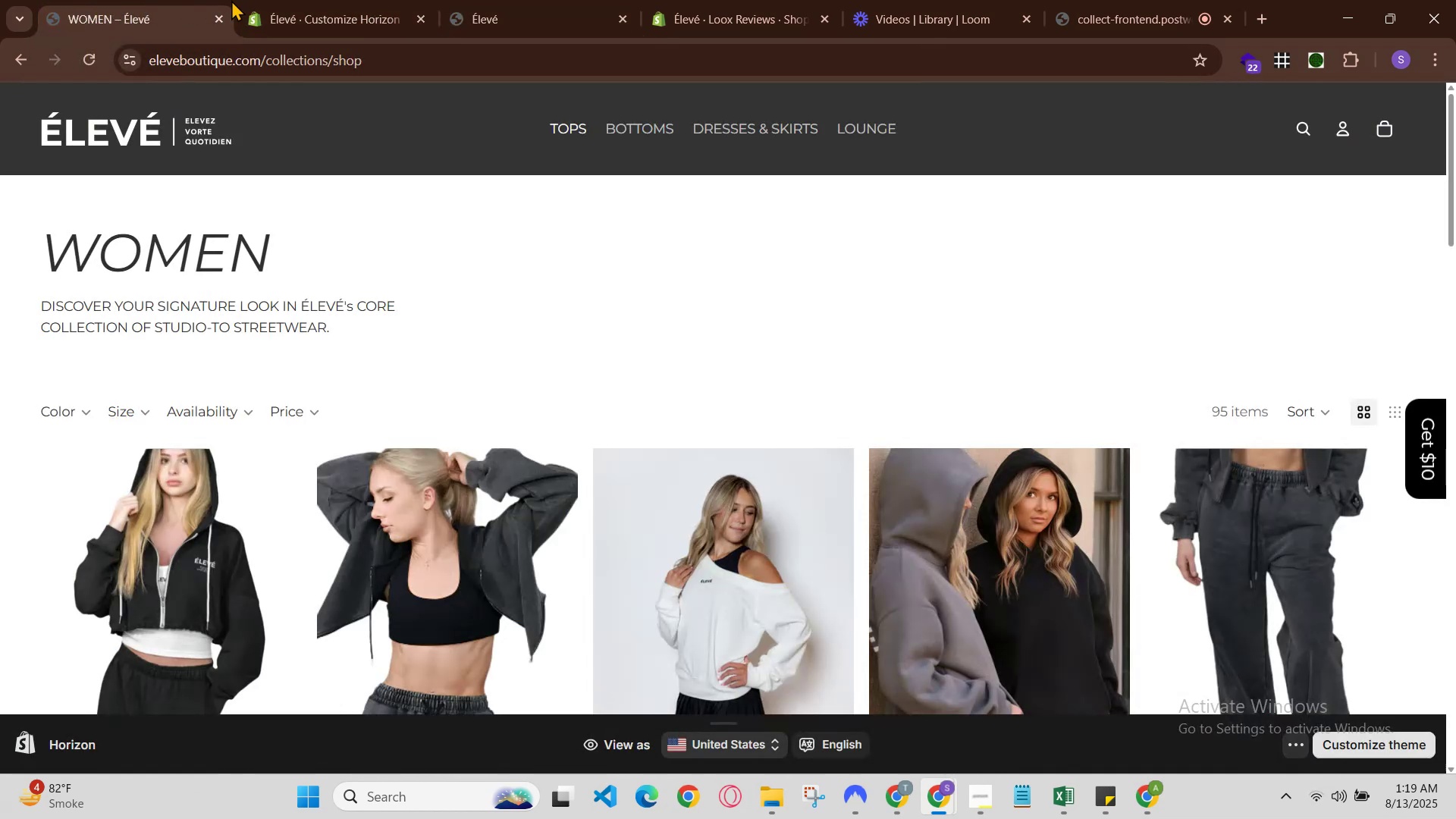 
left_click([298, 0])
 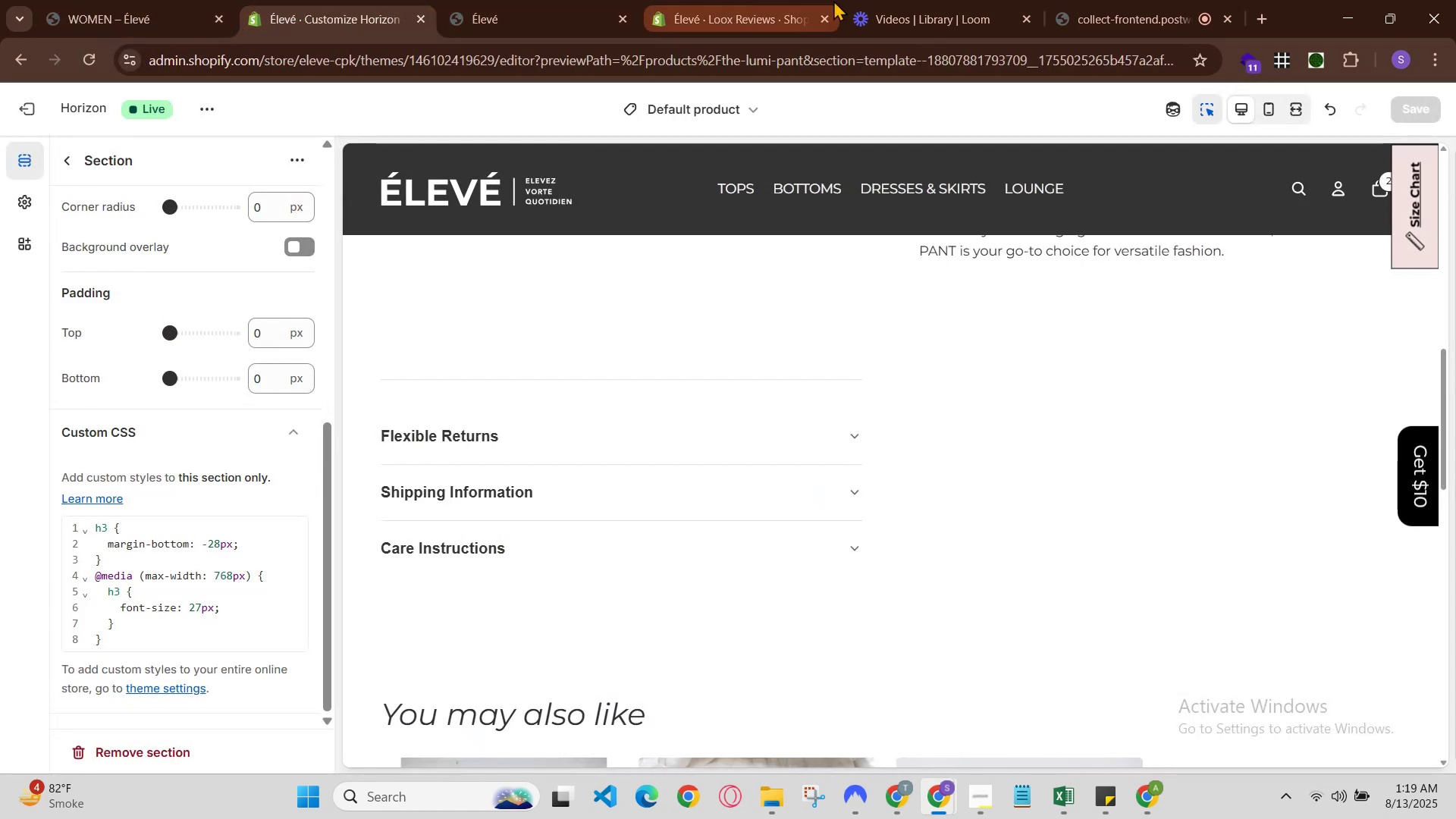 
left_click([900, 0])
 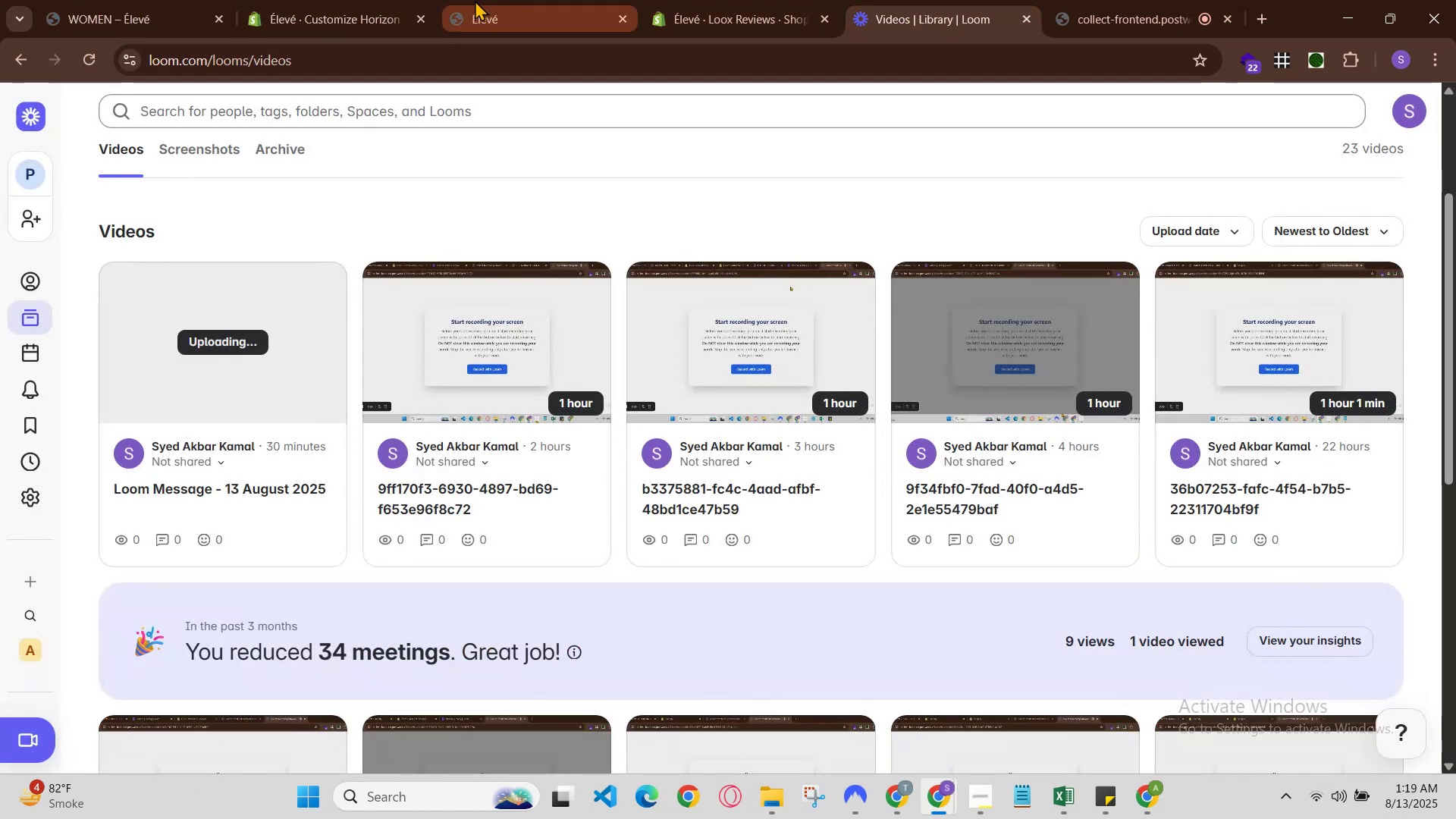 
left_click([475, 0])
 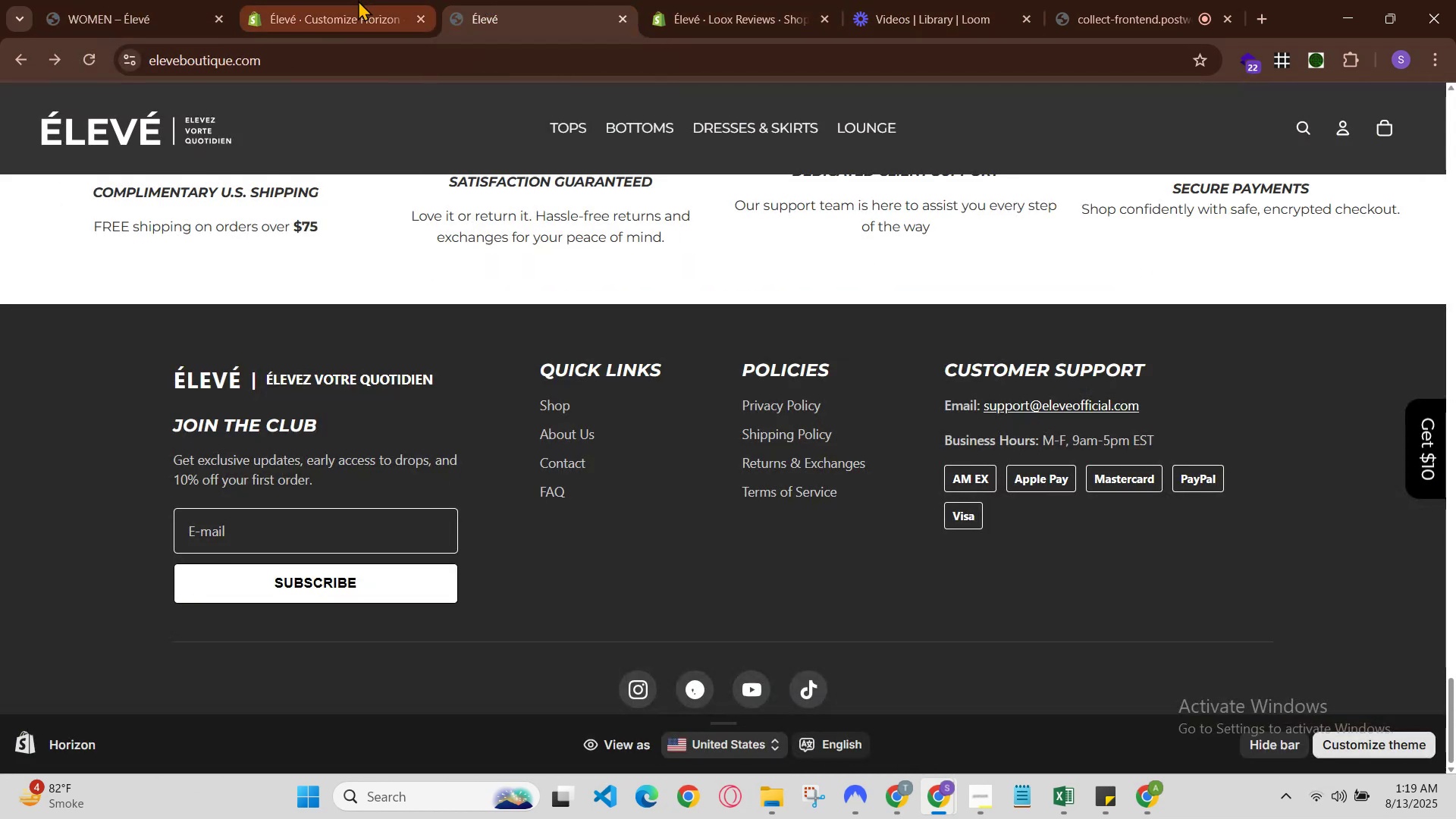 
left_click([358, 0])
 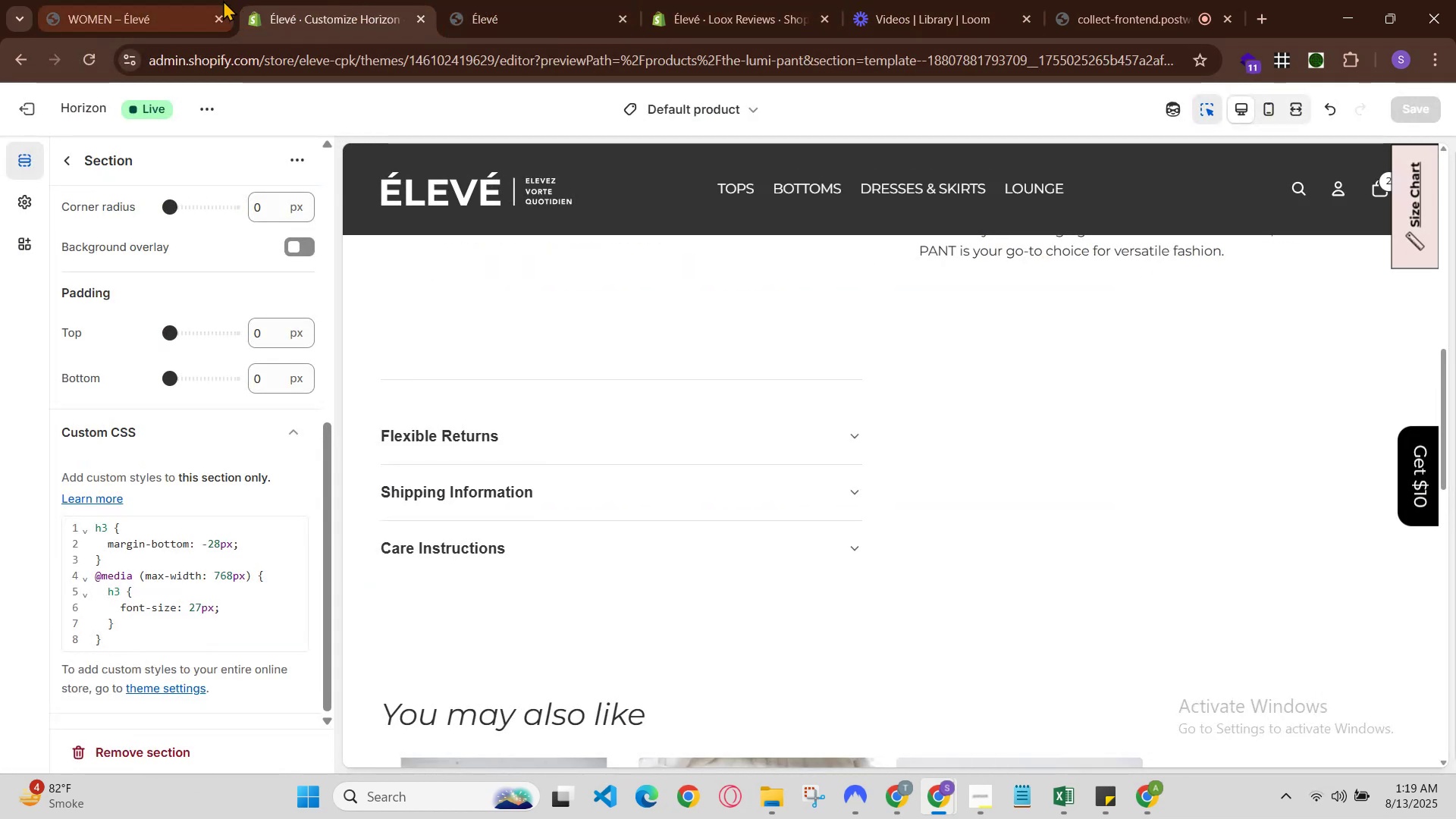 
left_click([207, 0])
 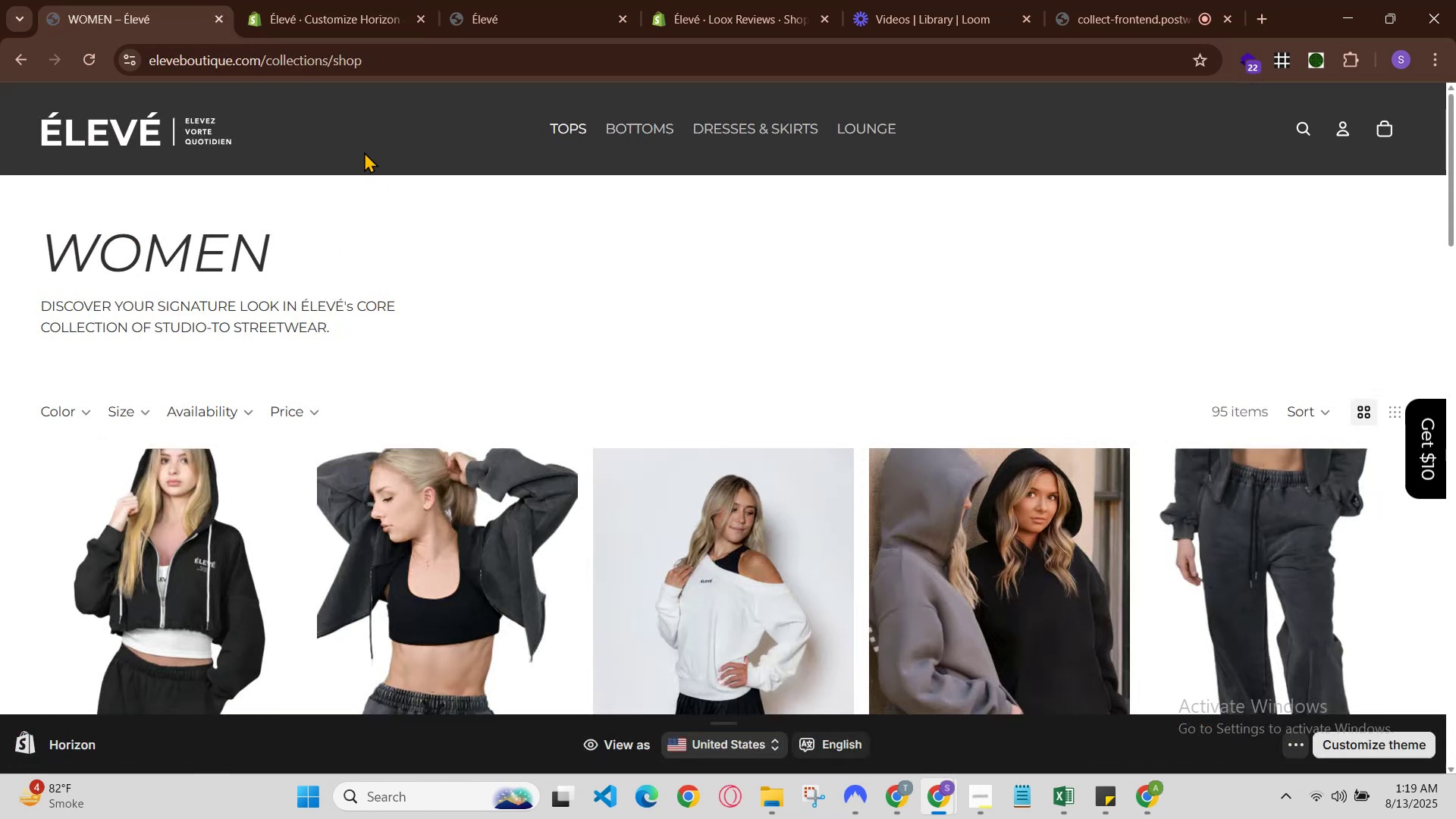 
left_click([334, 0])
 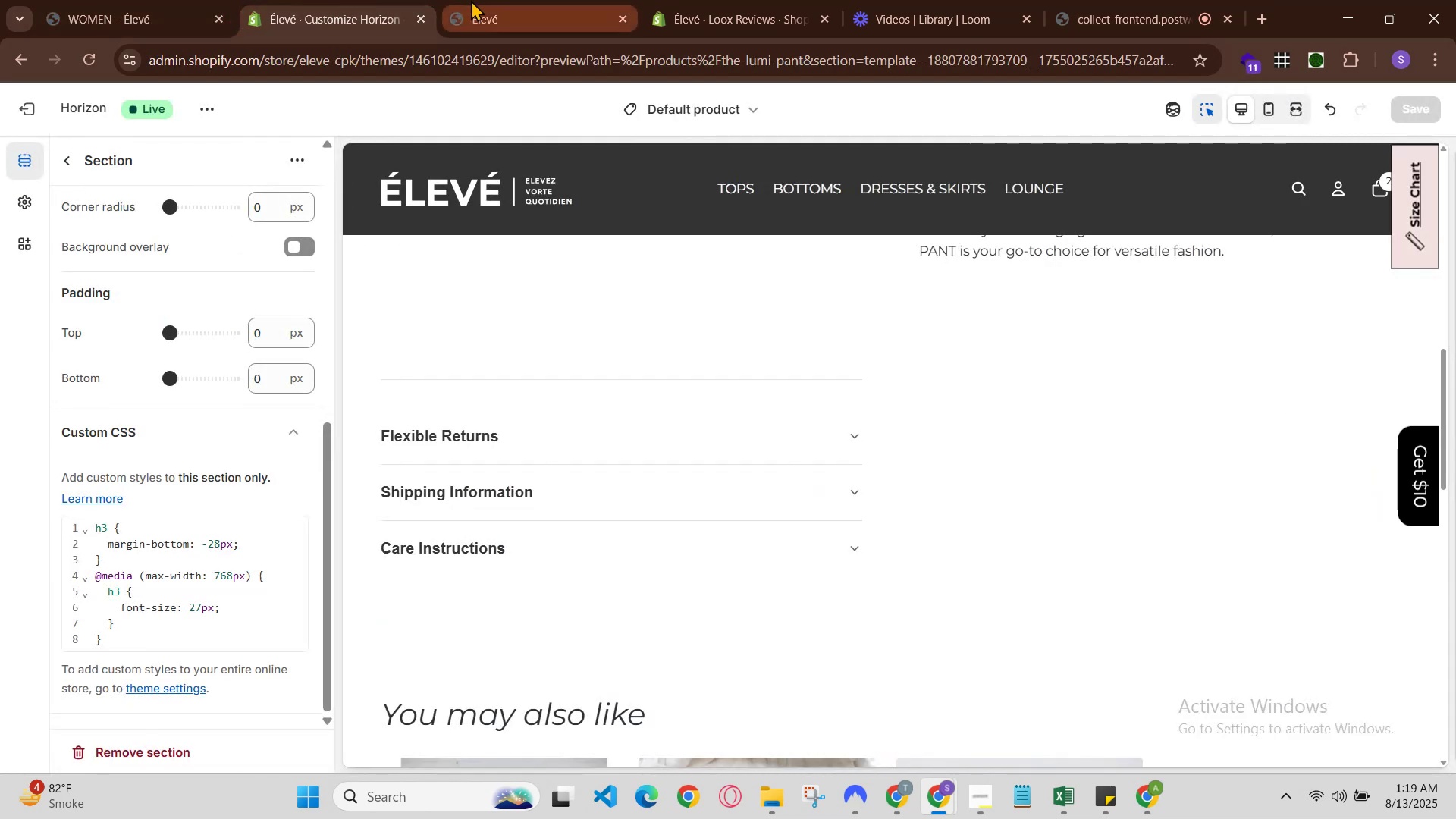 
left_click([471, 0])
 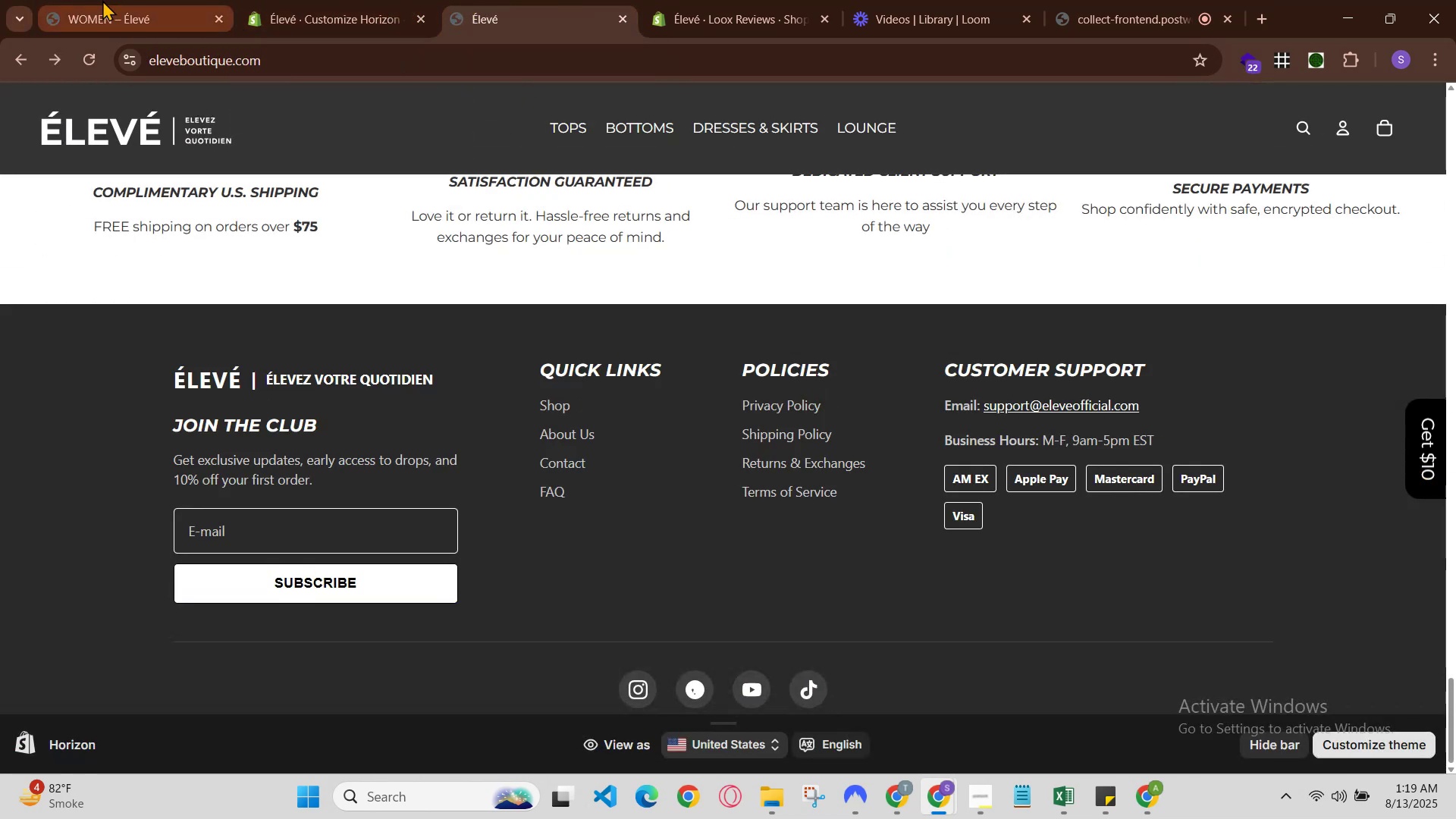 
left_click([219, 0])
 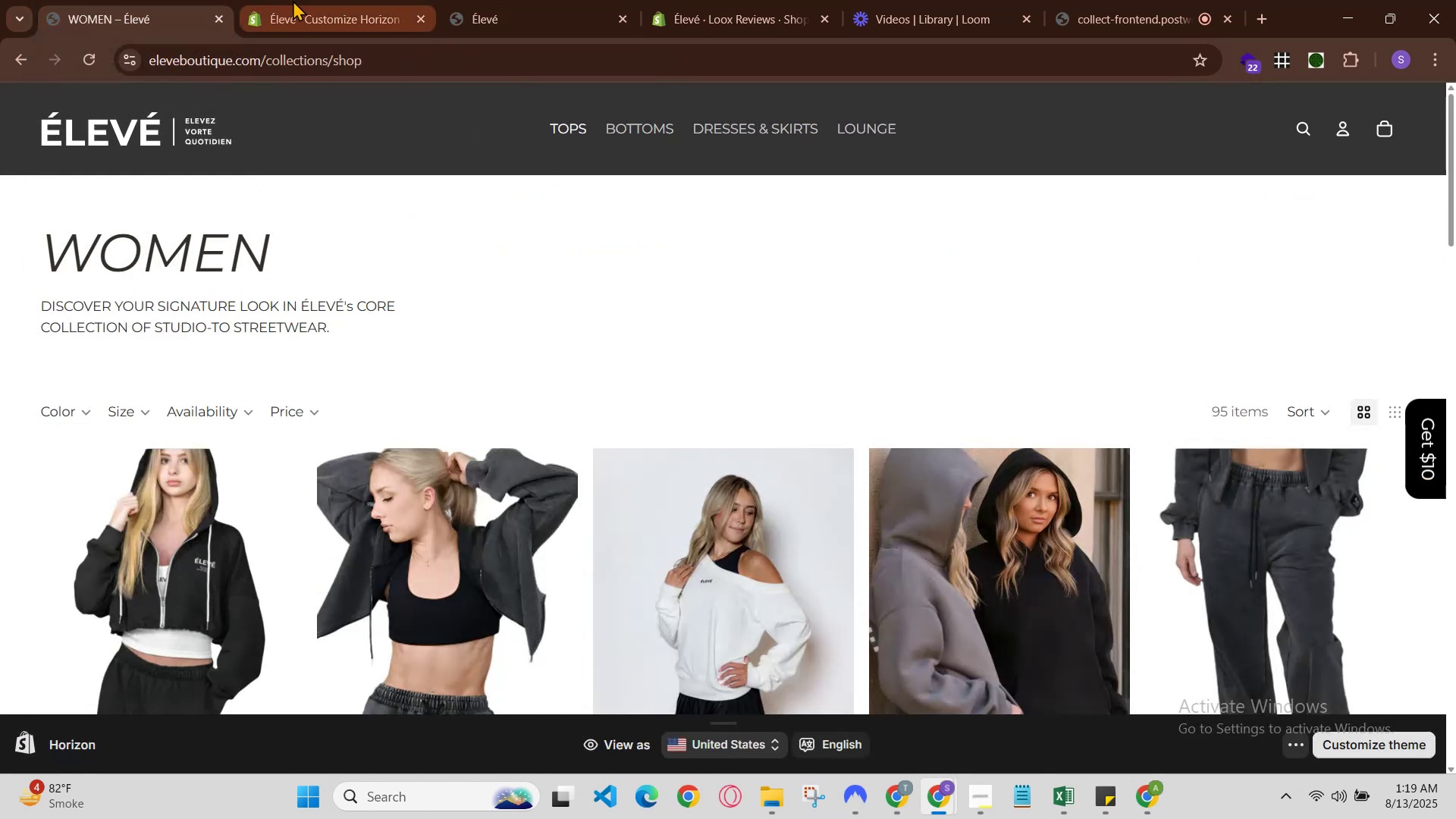 
left_click([296, 0])
 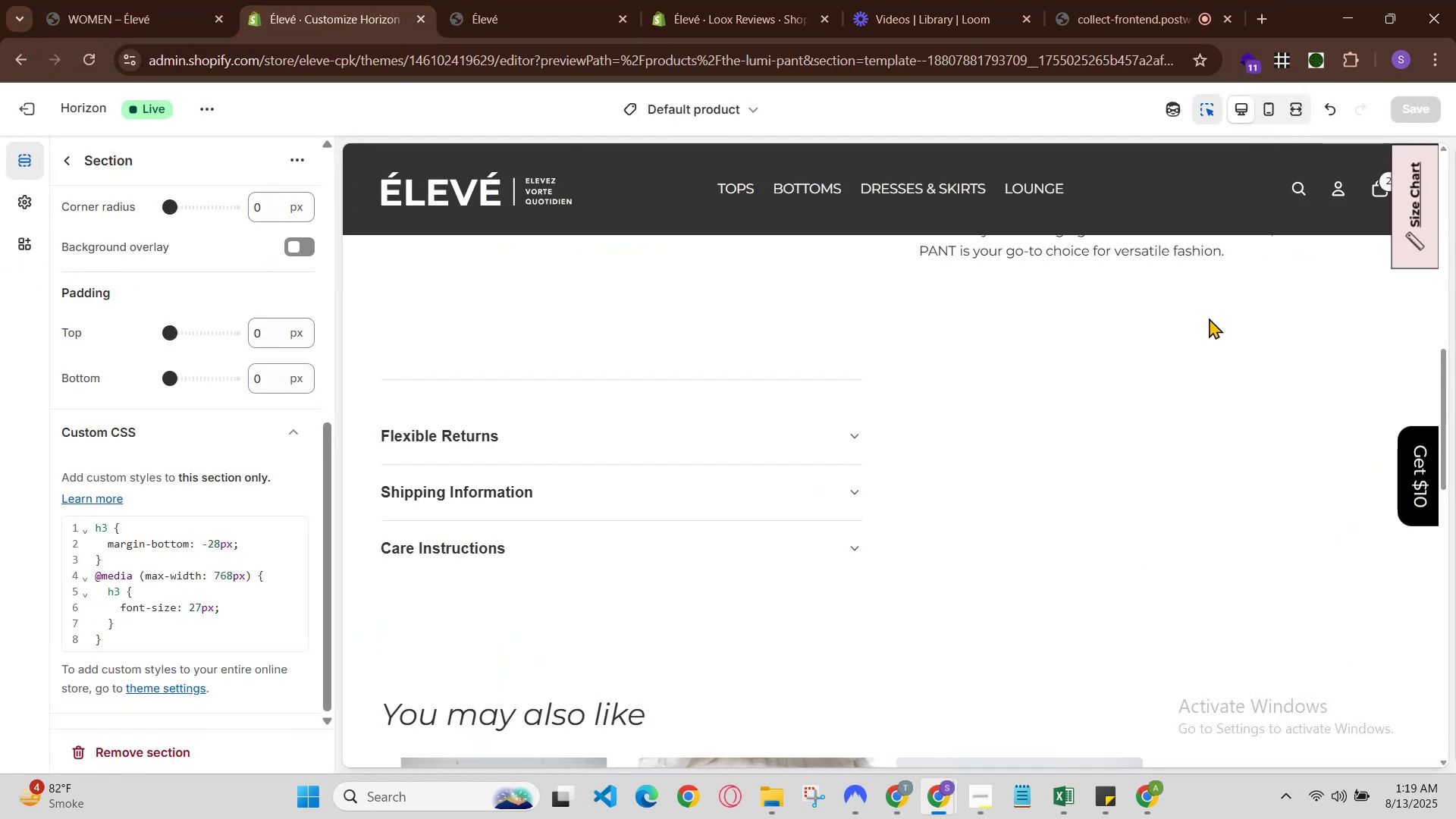 
scroll: coordinate [551, 662], scroll_direction: up, amount: 2.0
 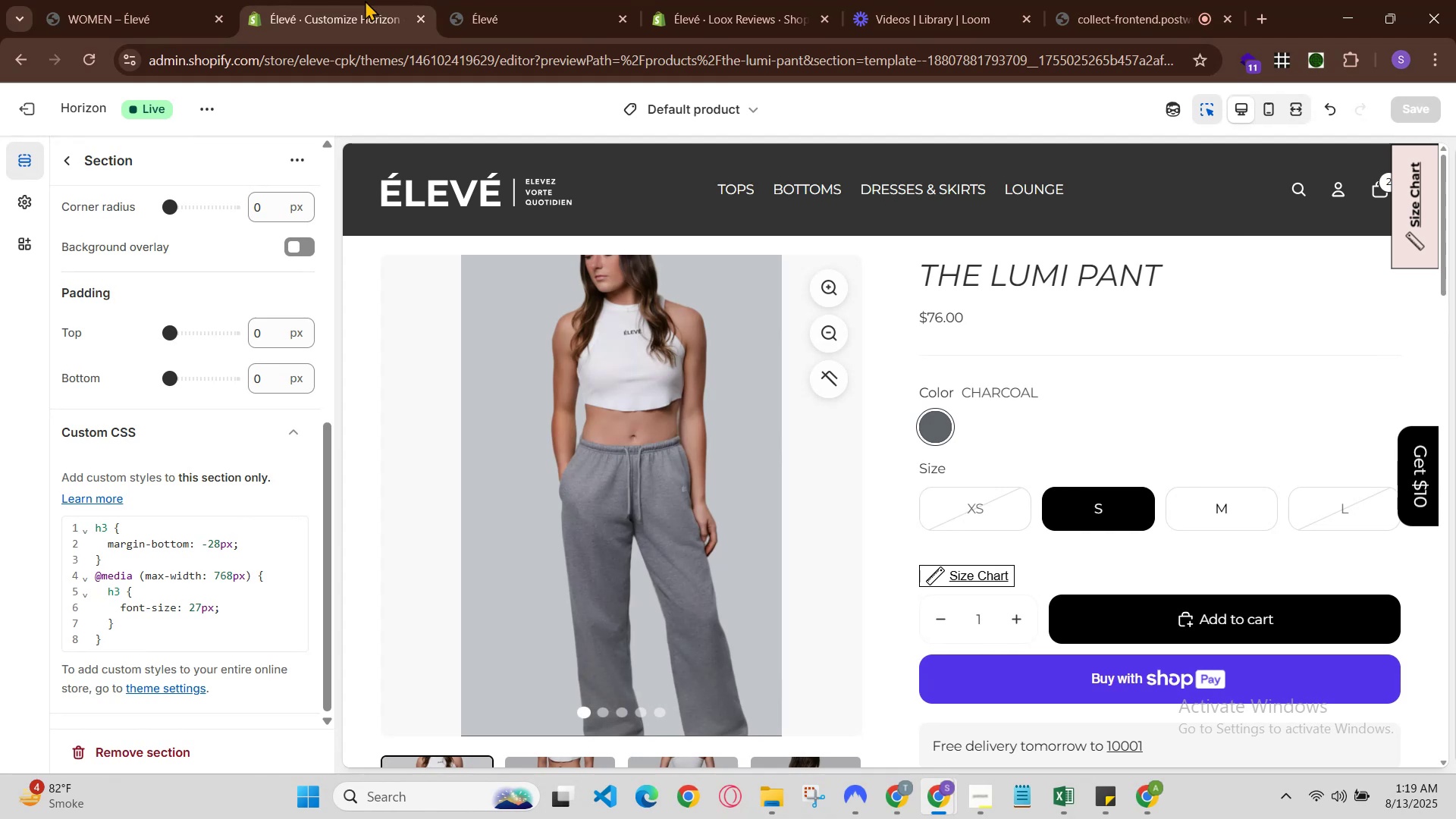 
left_click([367, 0])
 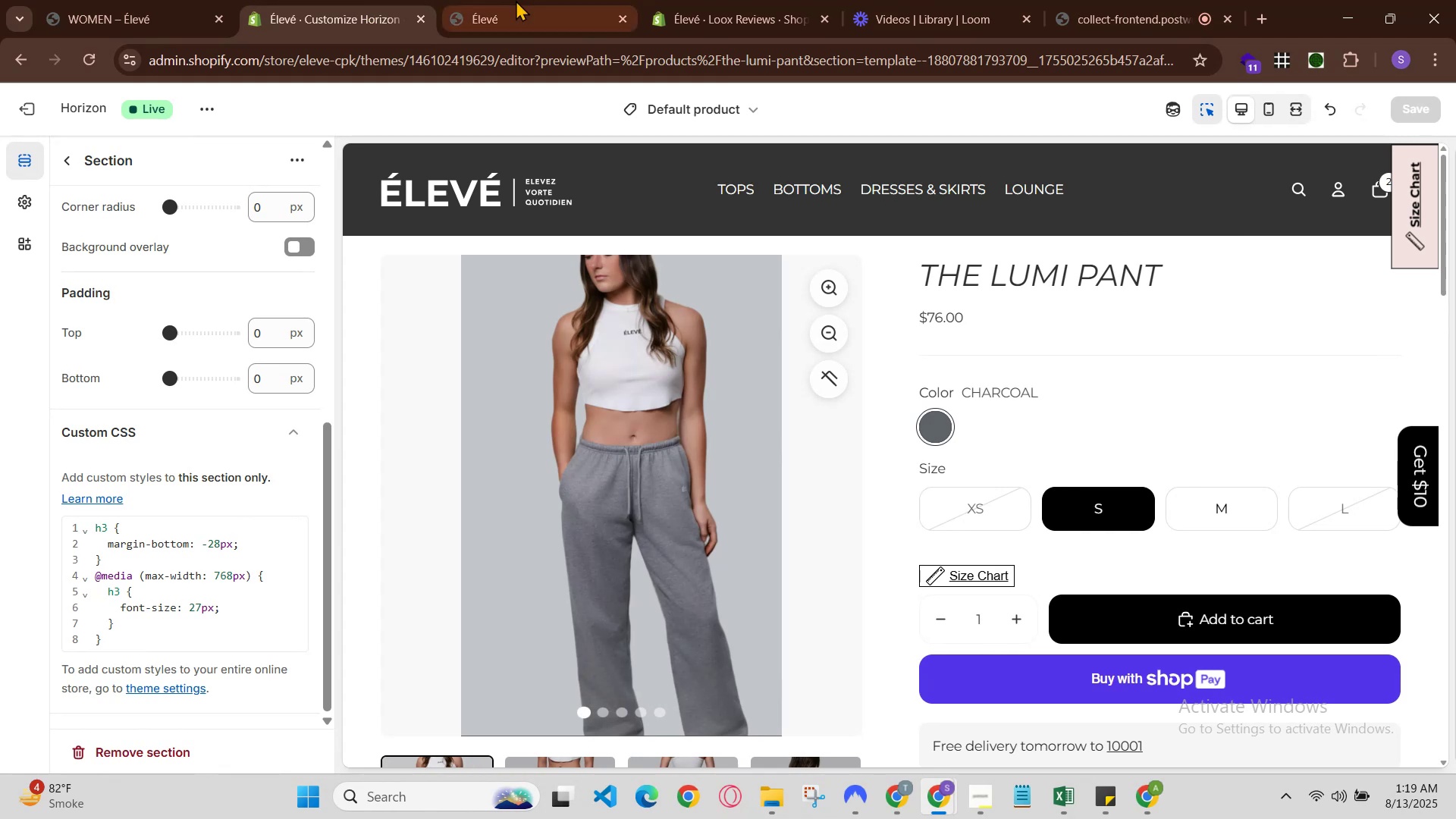 
left_click([519, 0])
 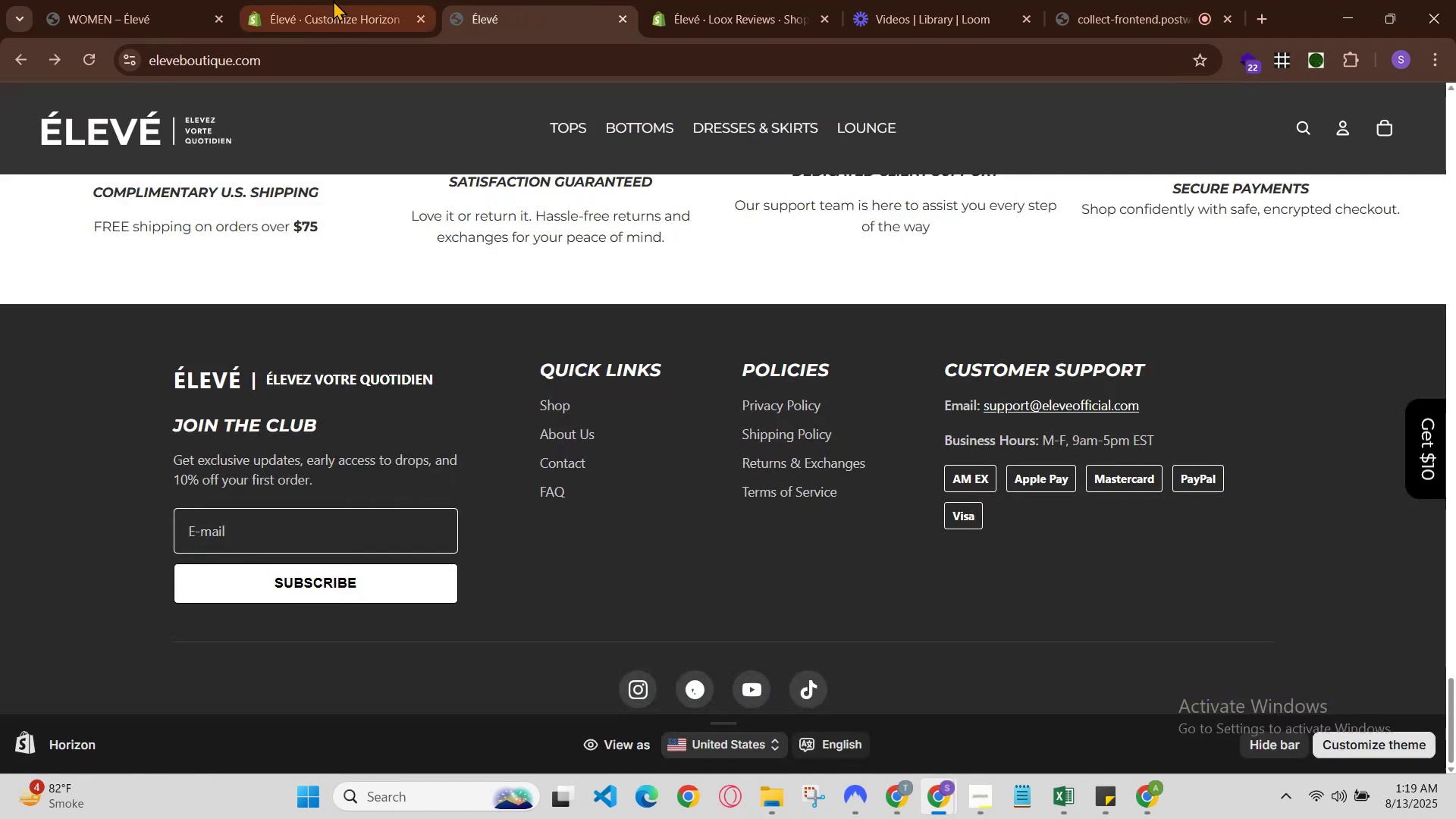 
left_click([324, 0])
 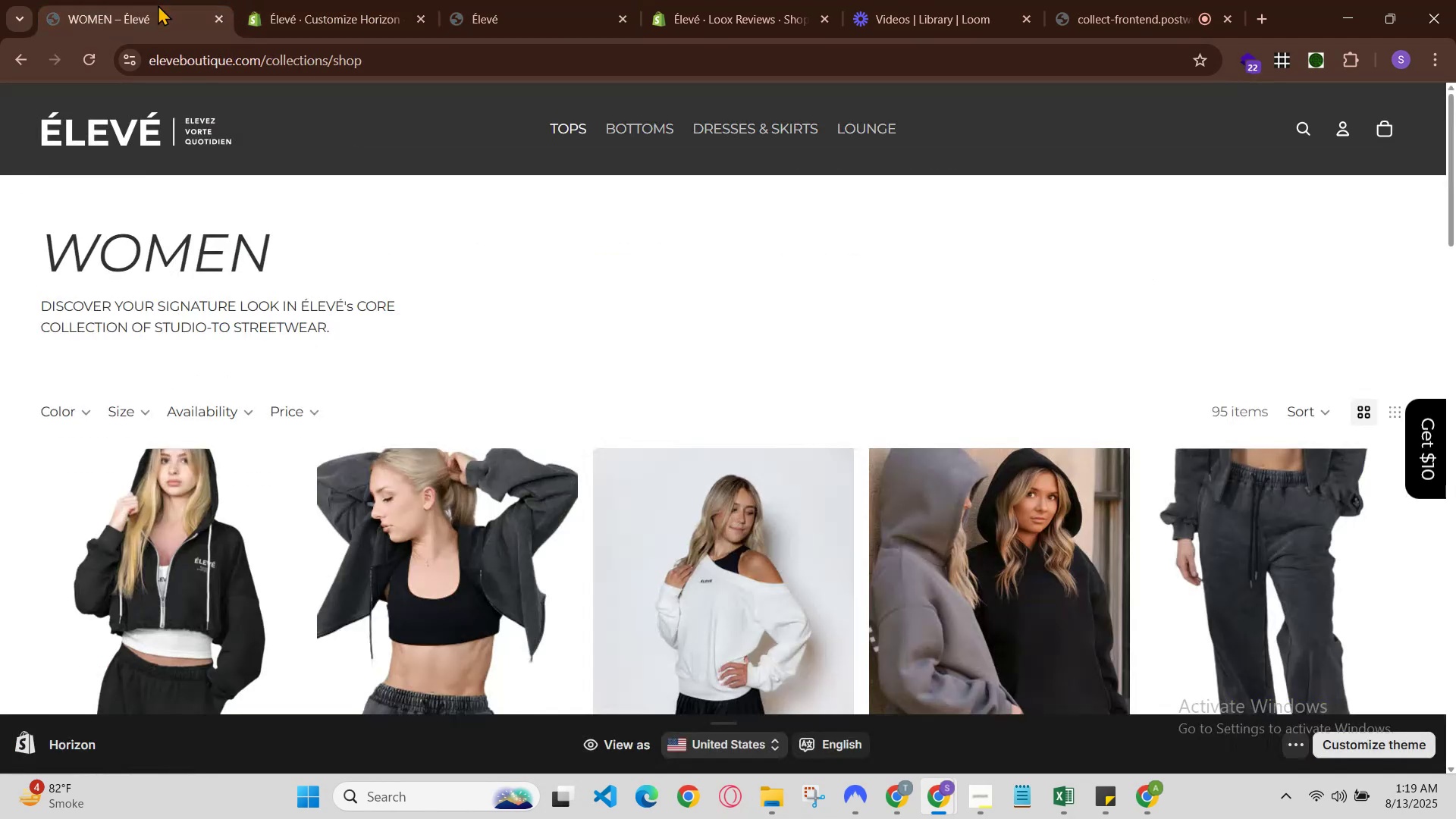 
left_click([312, 0])
 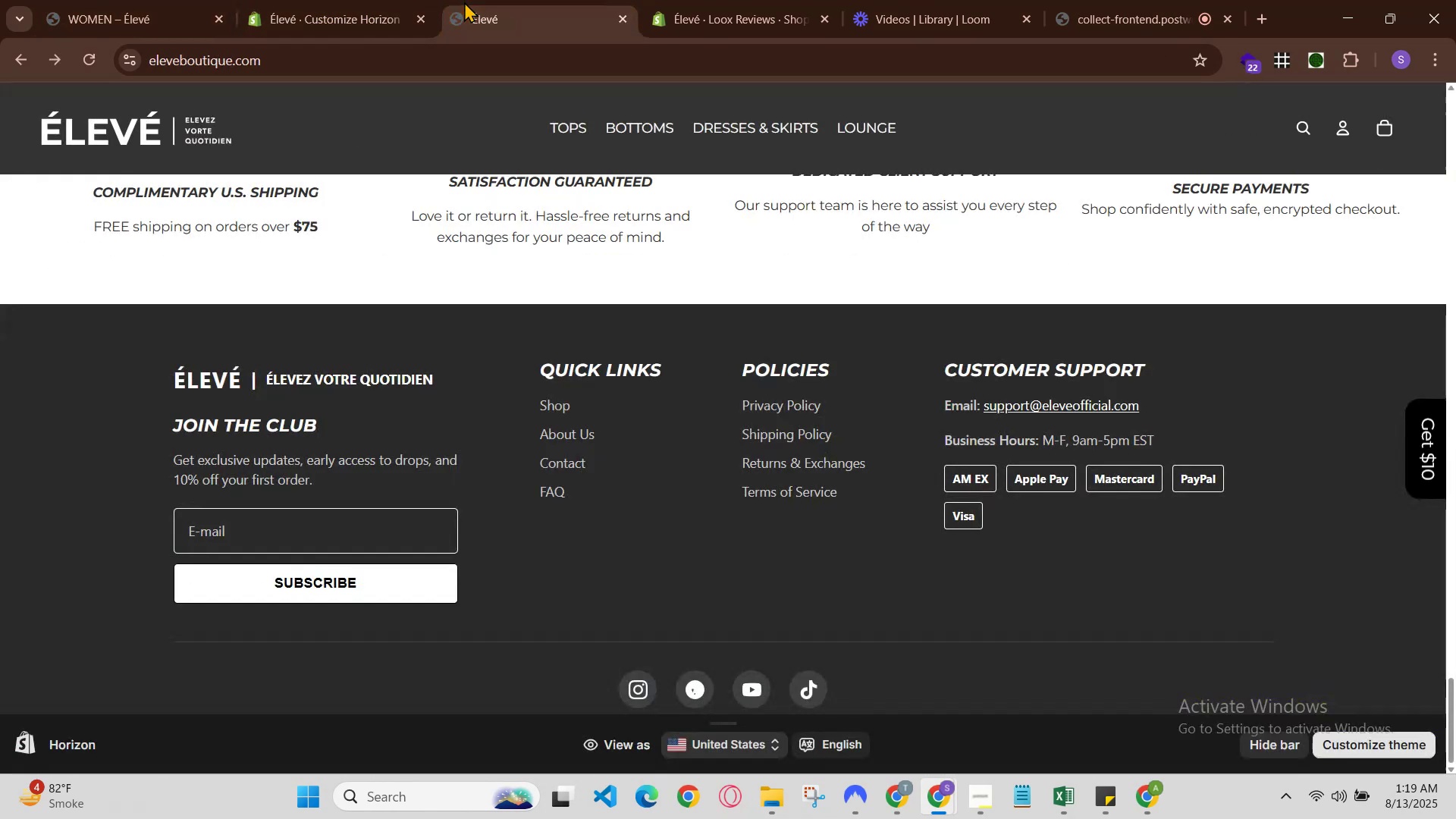 
left_click([407, 0])
 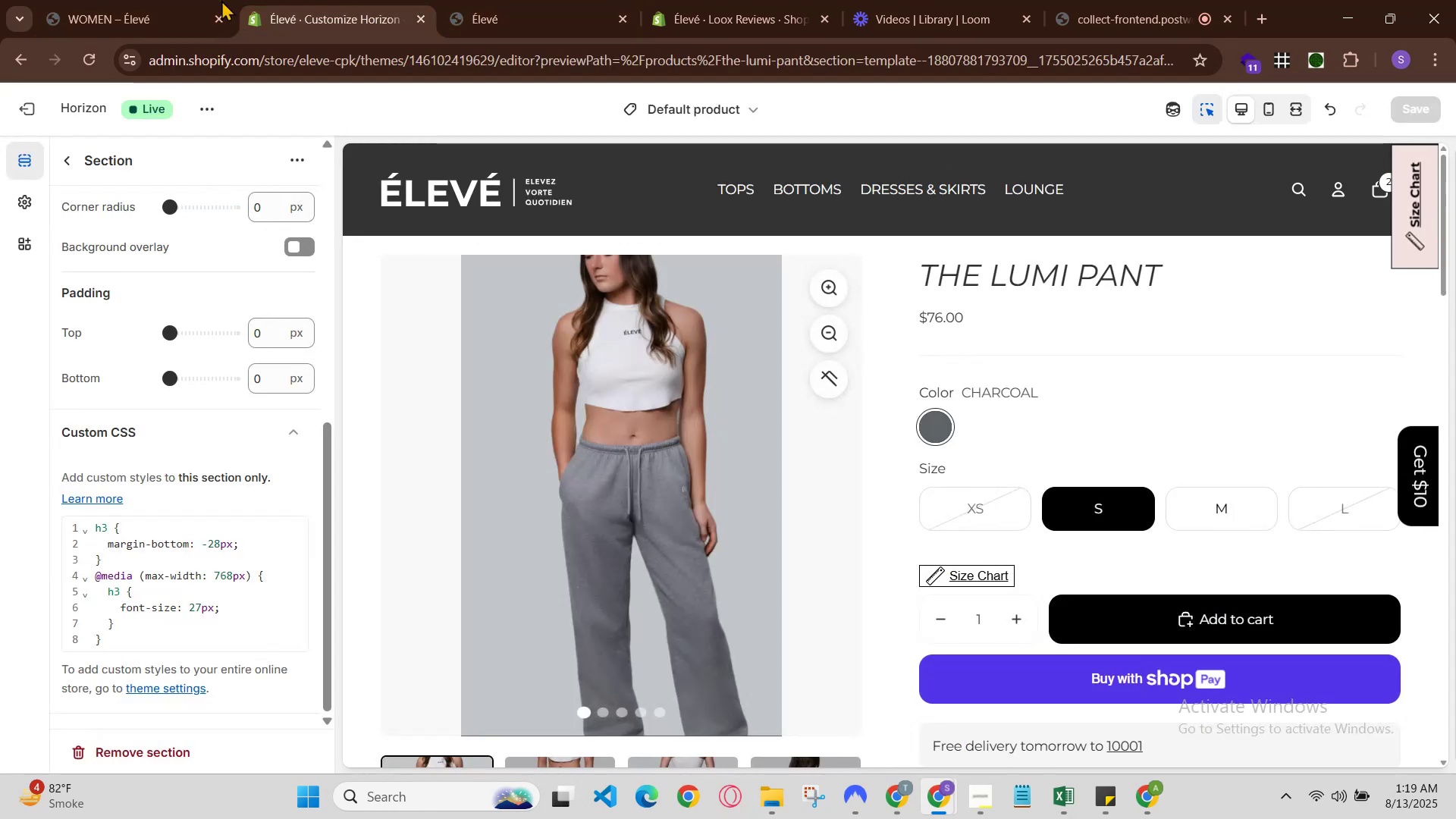 
left_click([96, 0])
 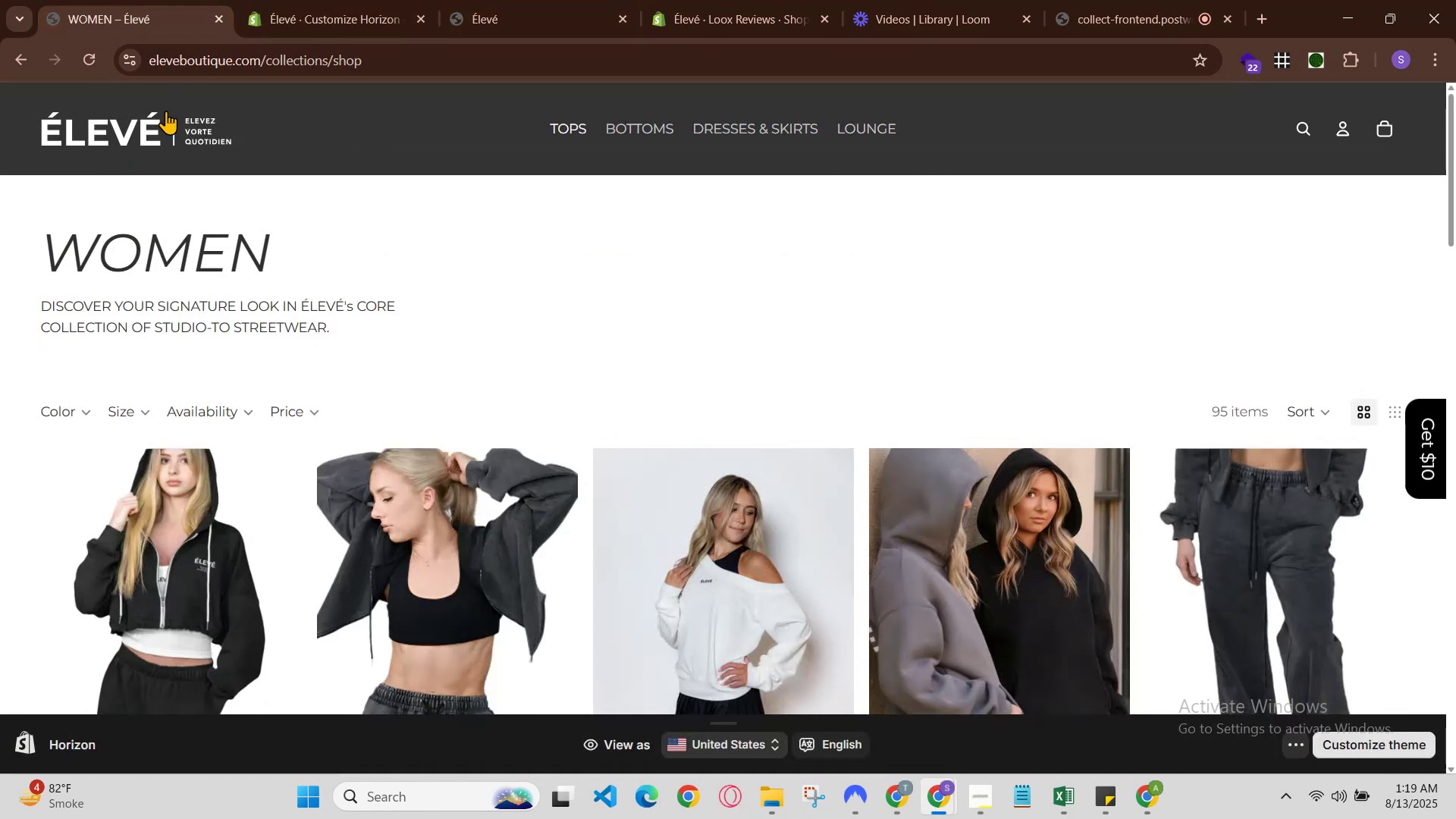 
left_click([369, 0])
 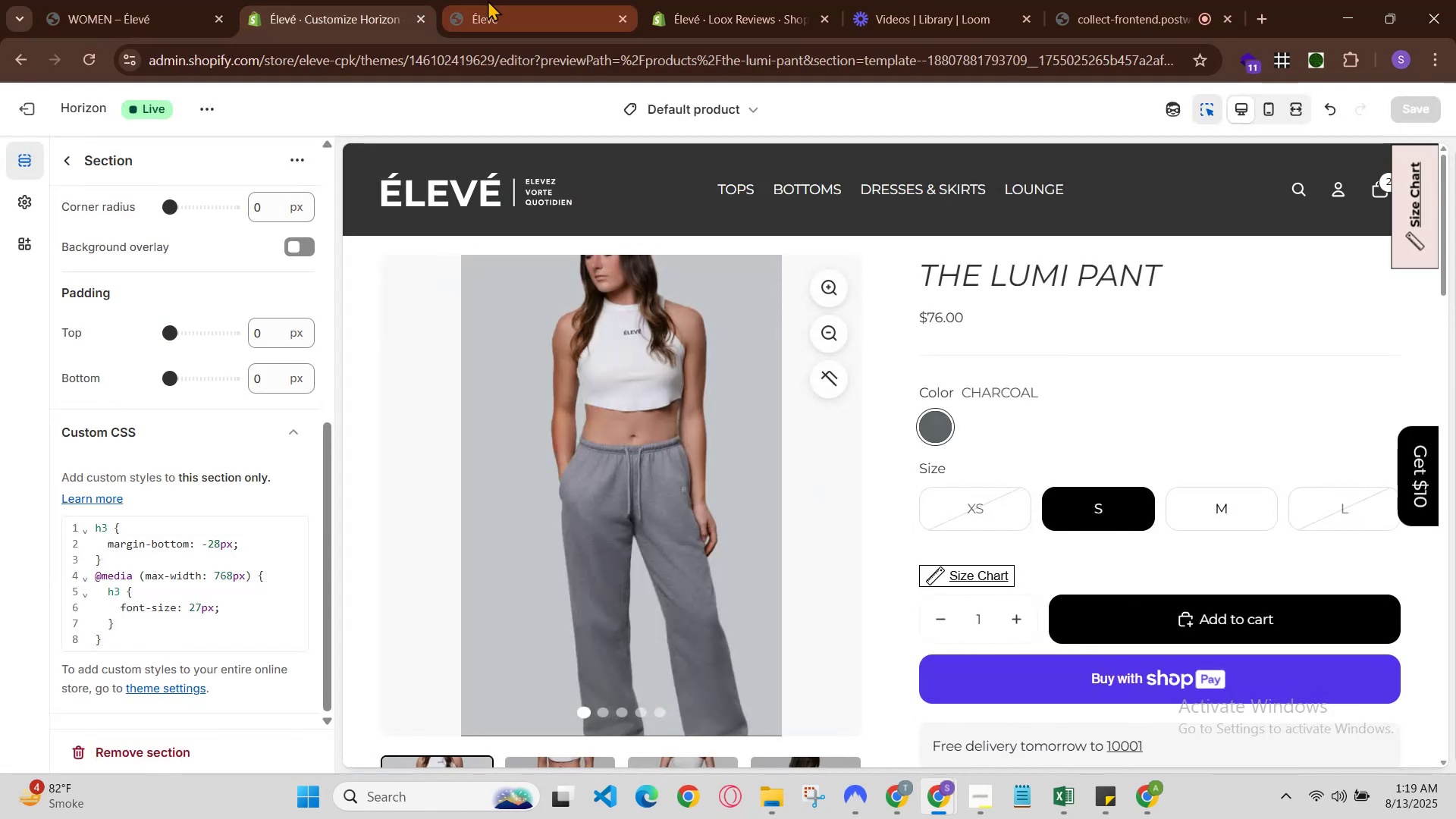 
left_click([491, 0])
 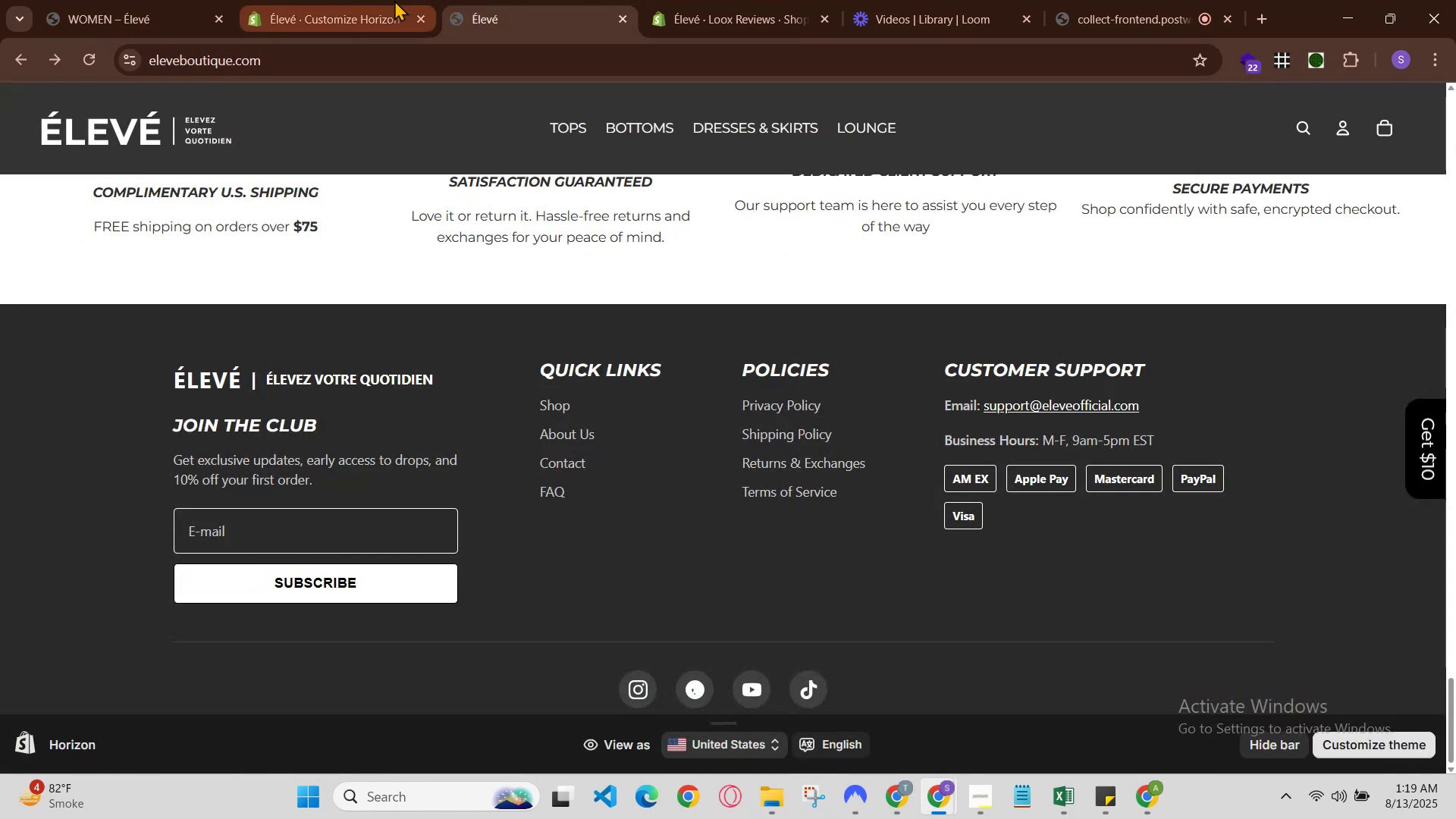 
left_click([394, 0])
 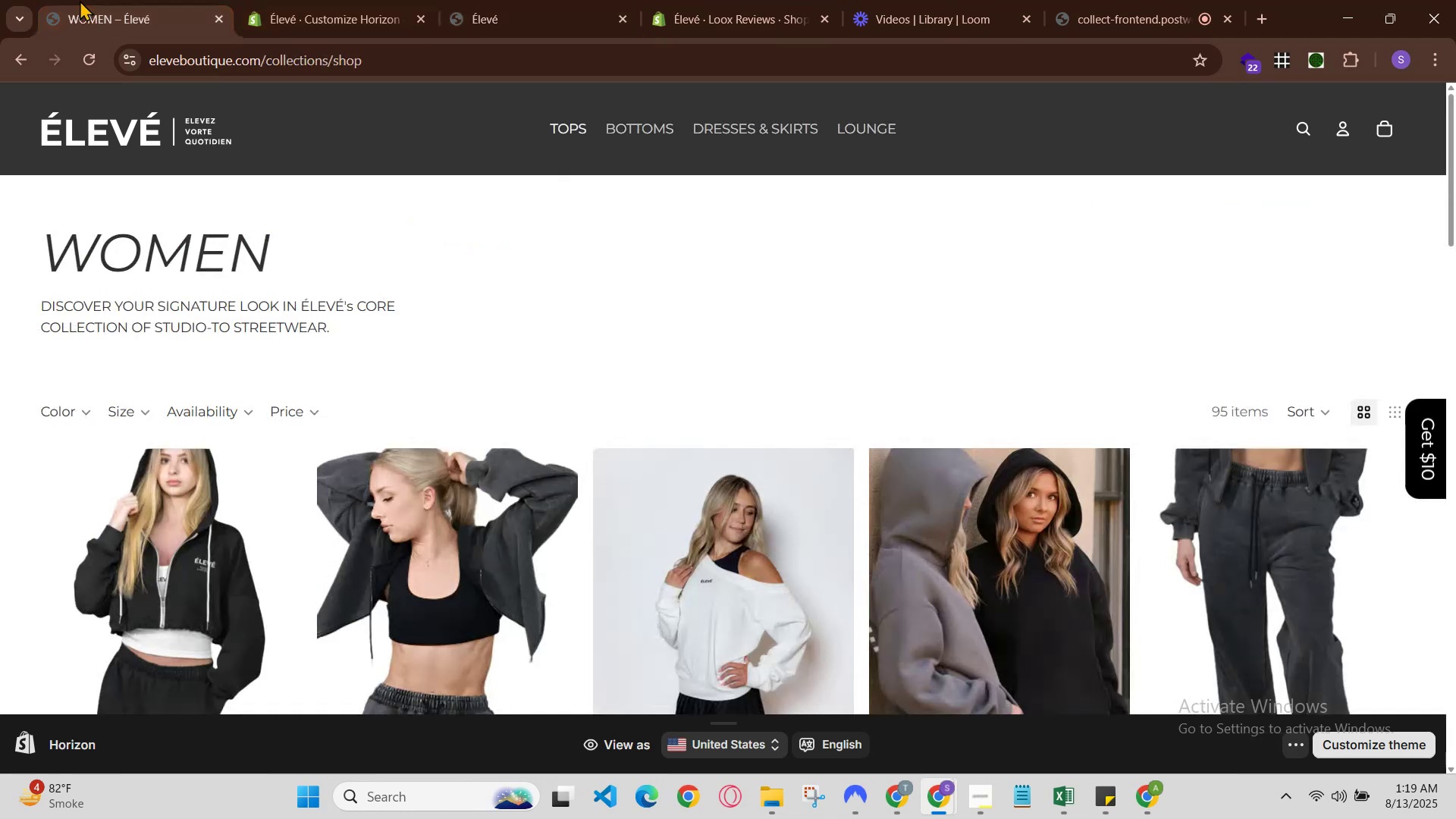 
left_click([302, 0])
 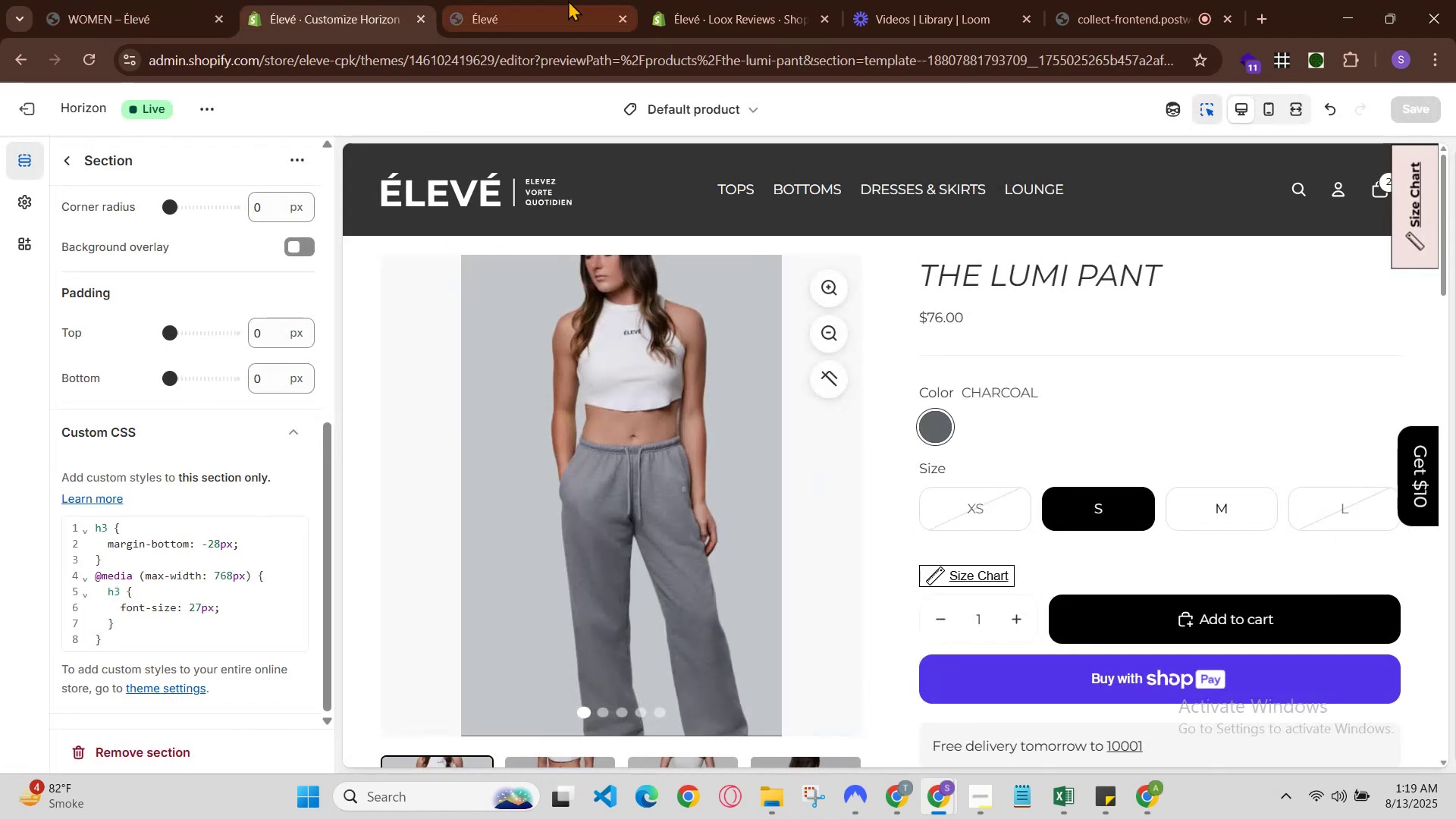 
left_click([581, 0])
 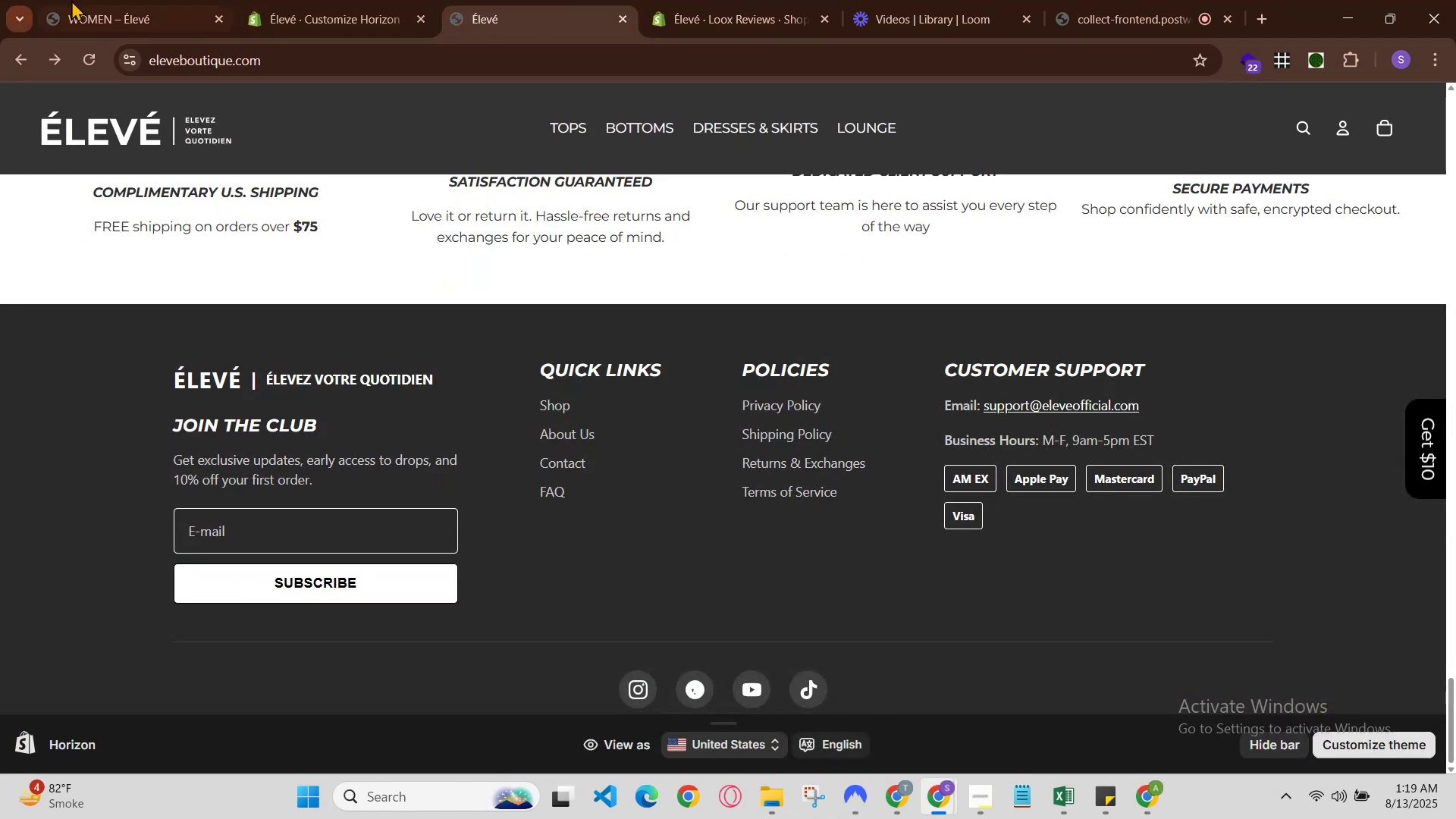 
left_click([93, 0])
 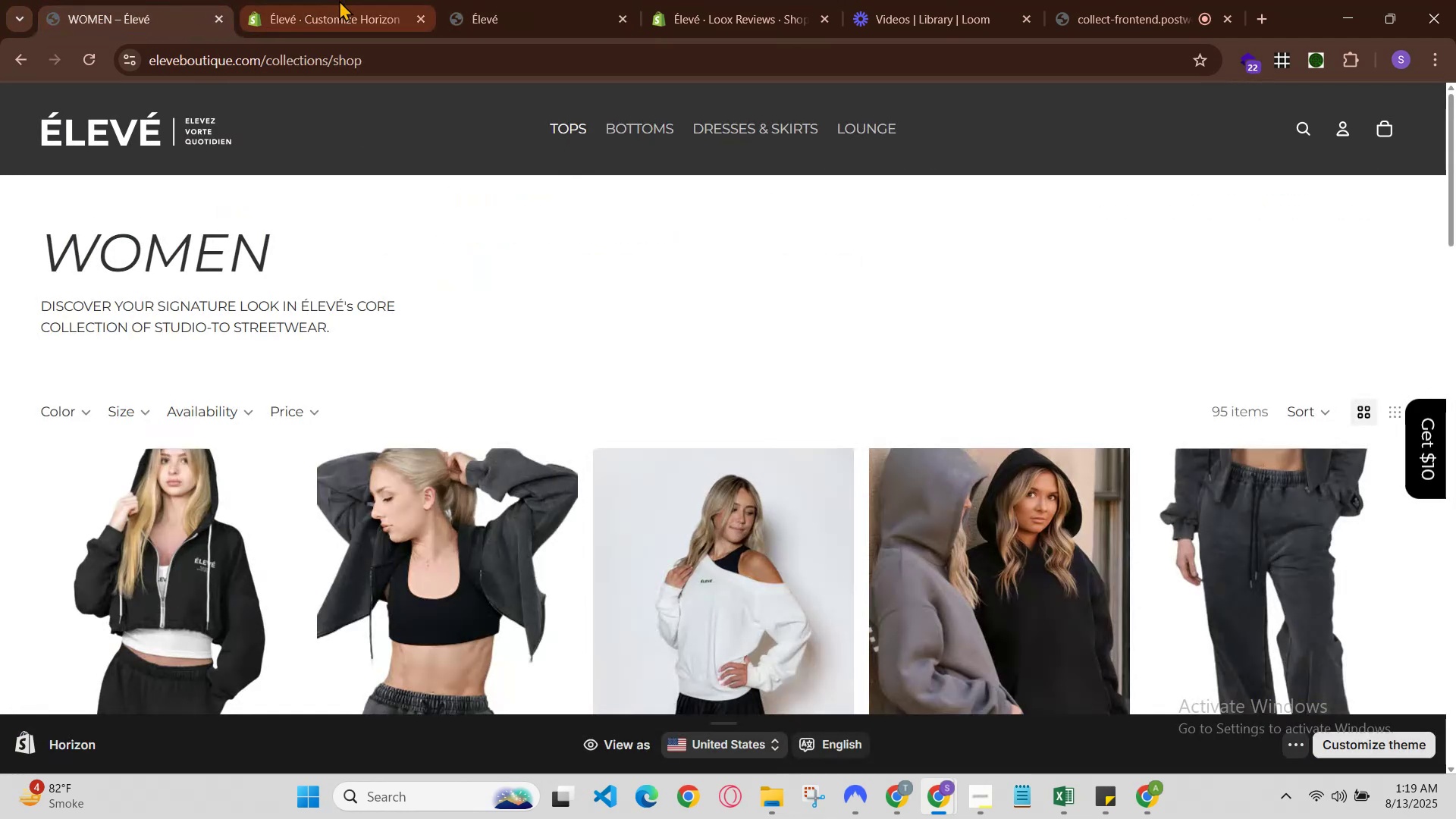 
left_click([340, 0])
 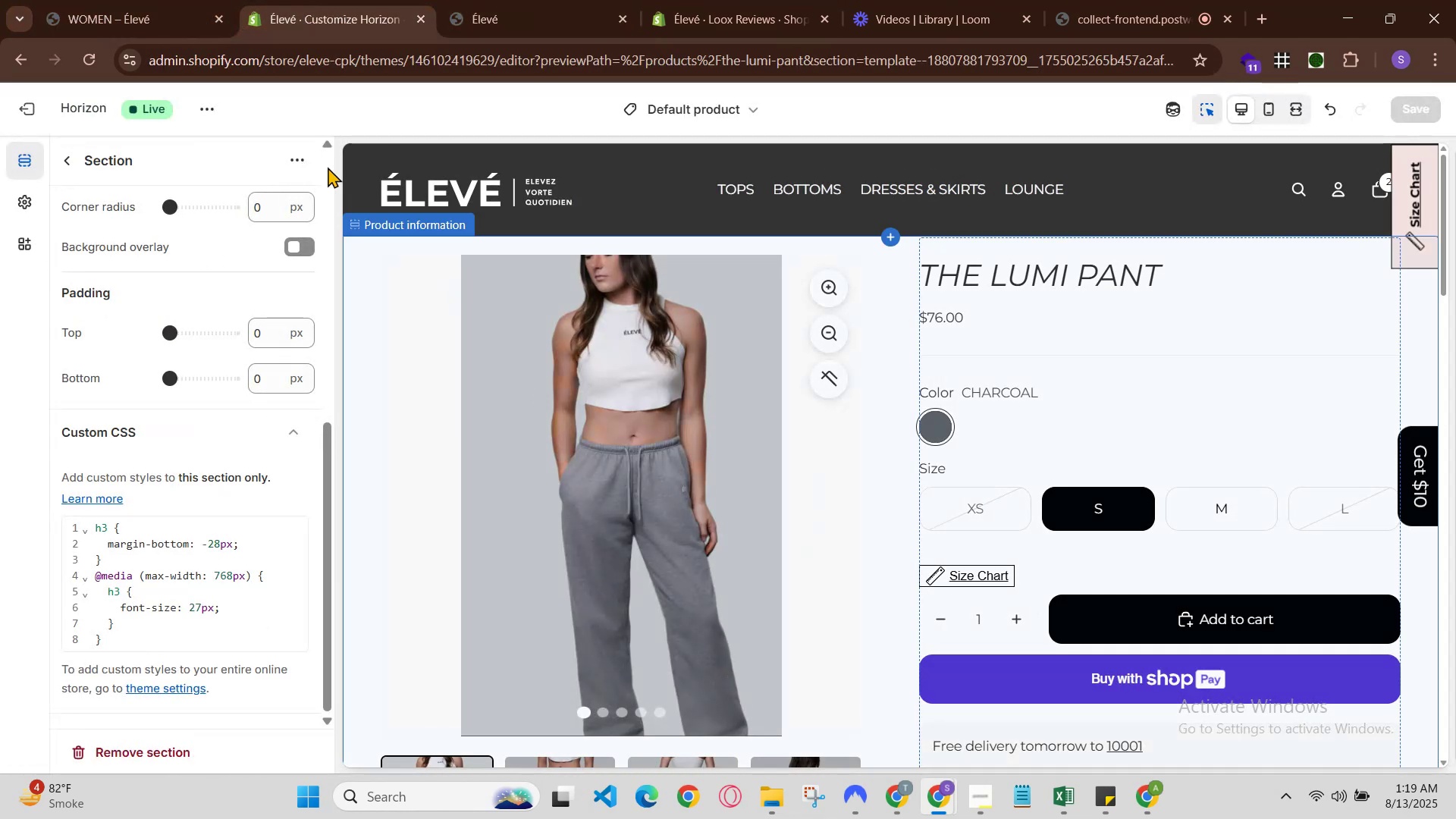 
left_click([107, 0])
 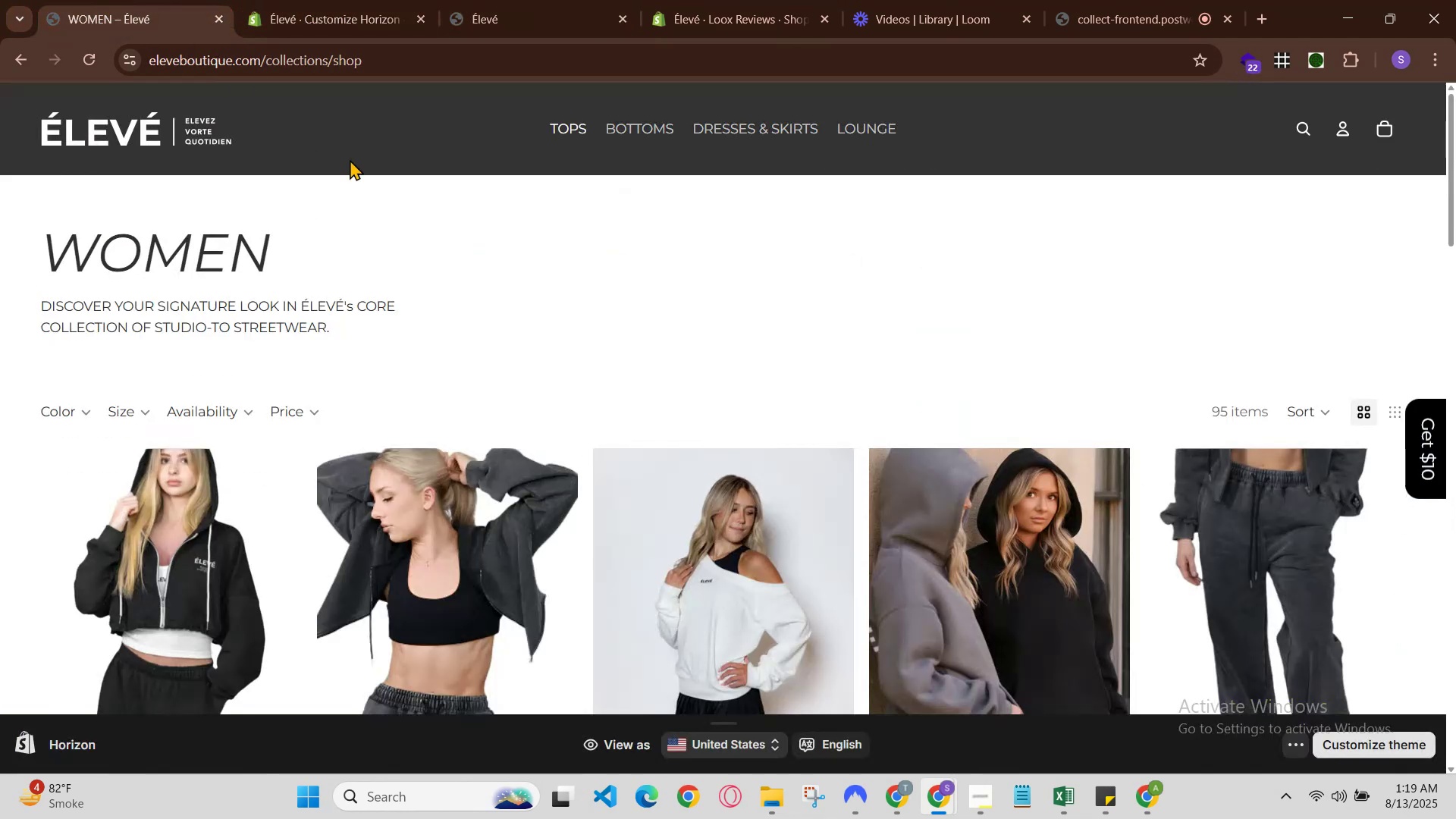 
scroll: coordinate [456, 331], scroll_direction: down, amount: 4.0
 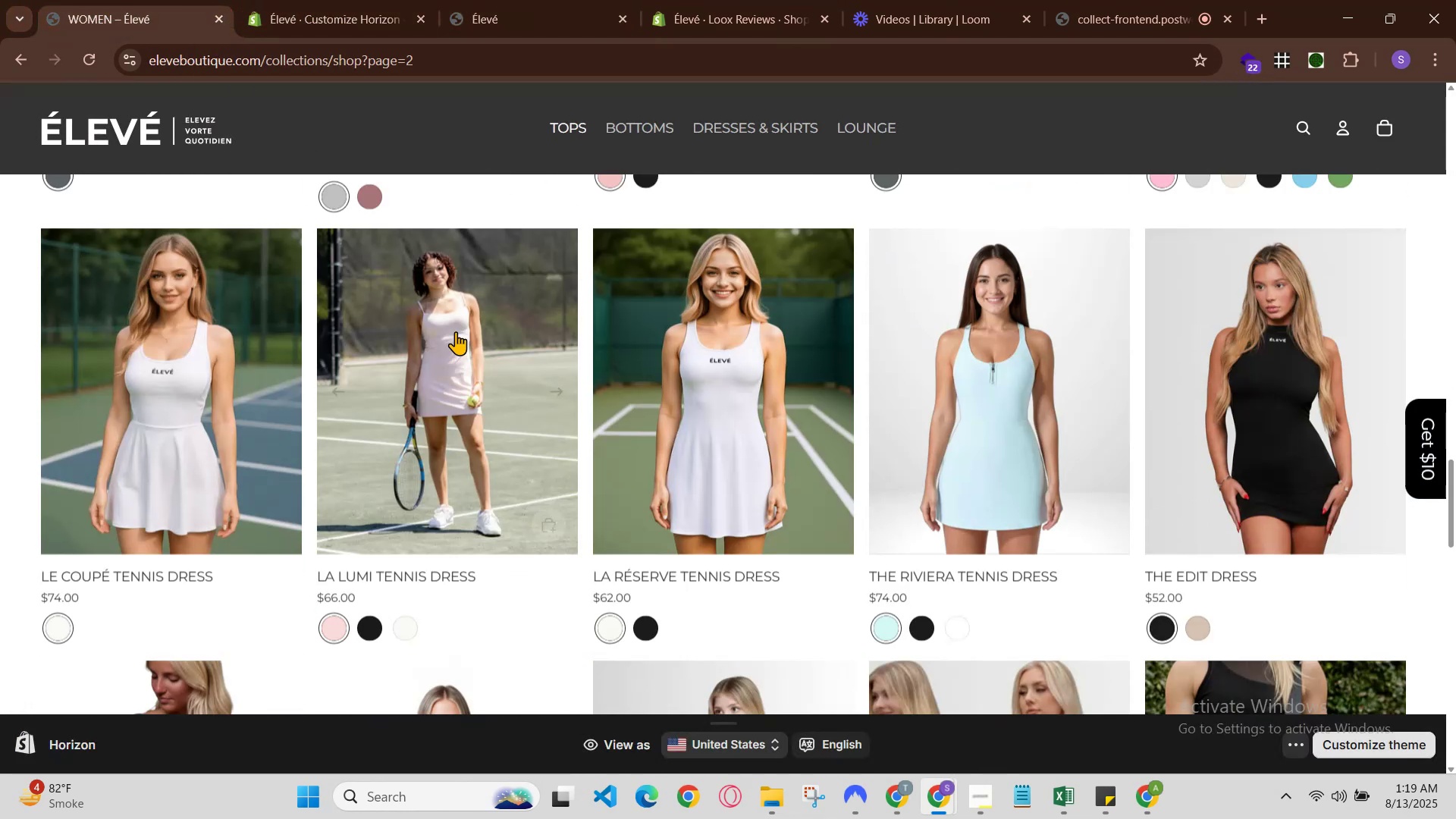 
scroll: coordinate [456, 331], scroll_direction: up, amount: 2.0
 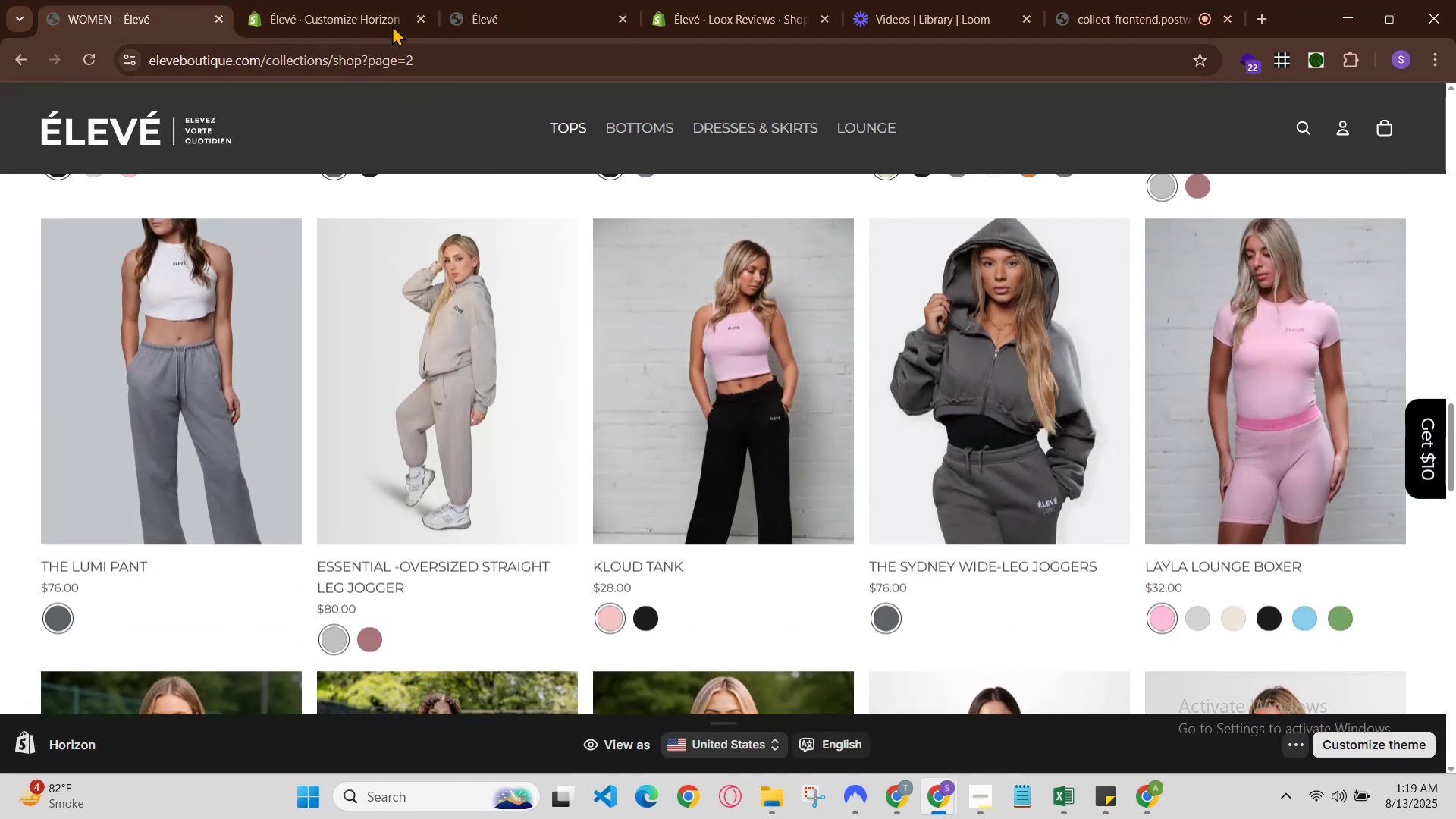 
left_click([352, 0])
 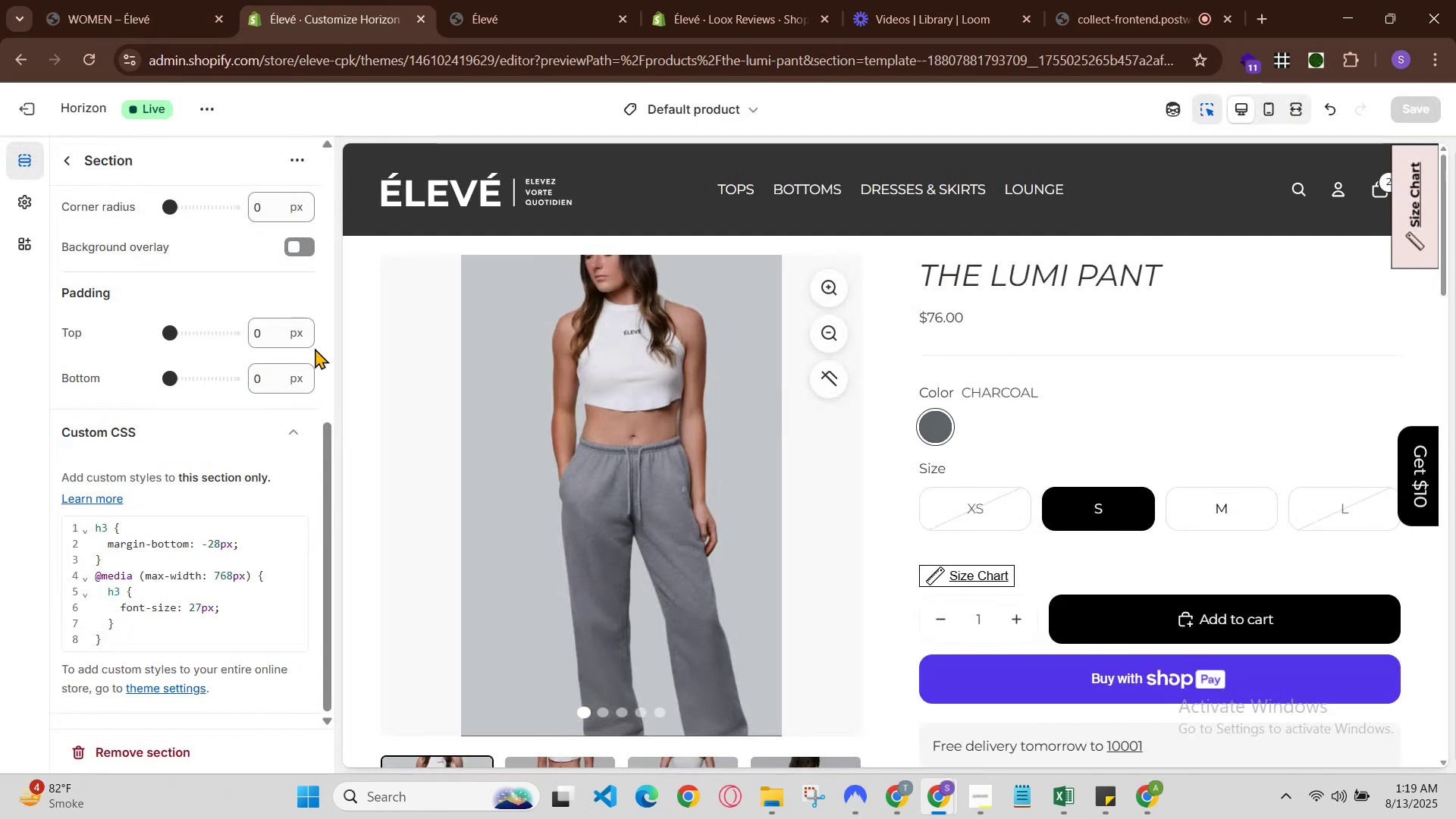 
scroll: coordinate [513, 519], scroll_direction: down, amount: 11.0
 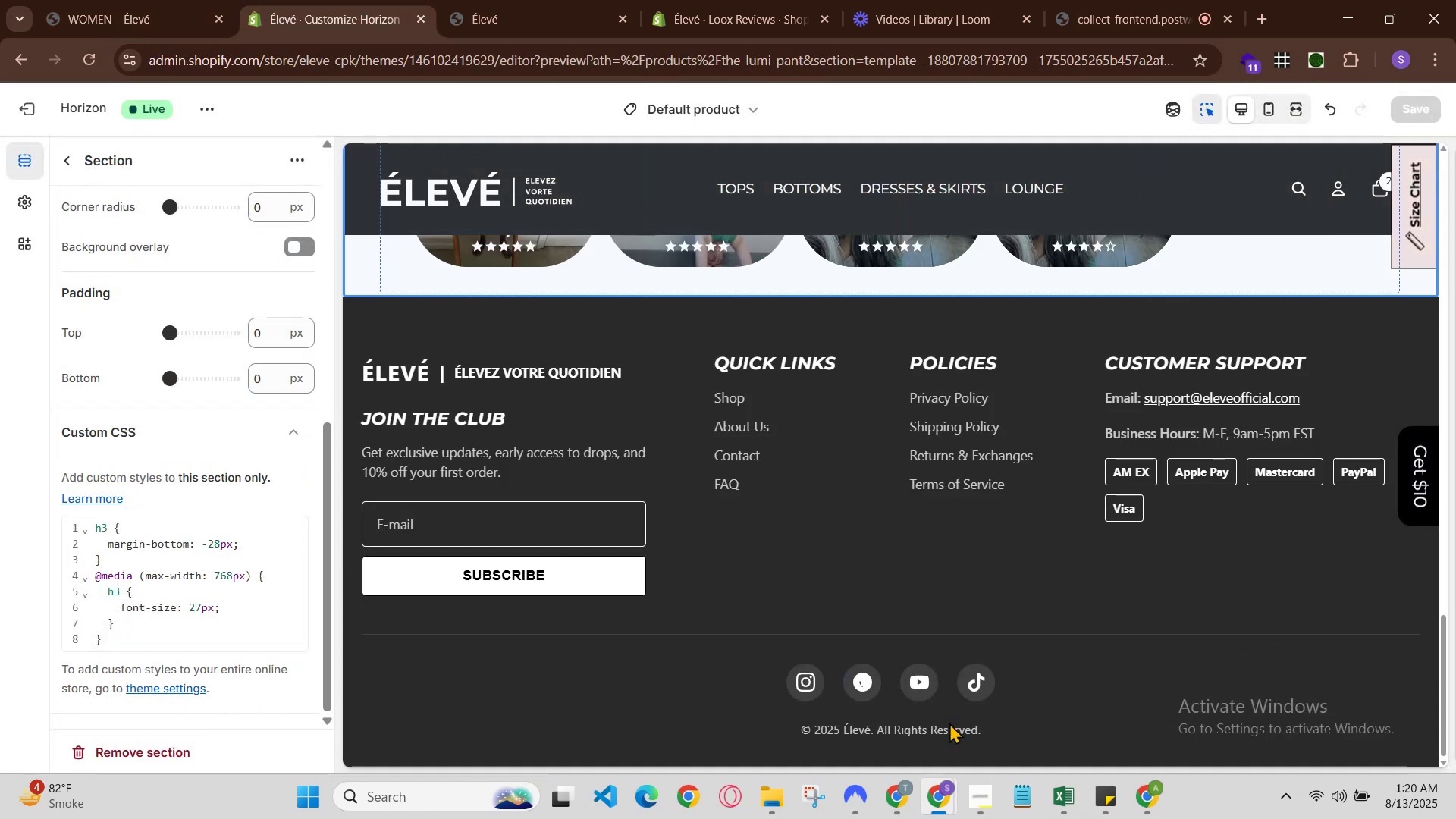 
scroll: coordinate [1048, 694], scroll_direction: up, amount: 12.0
 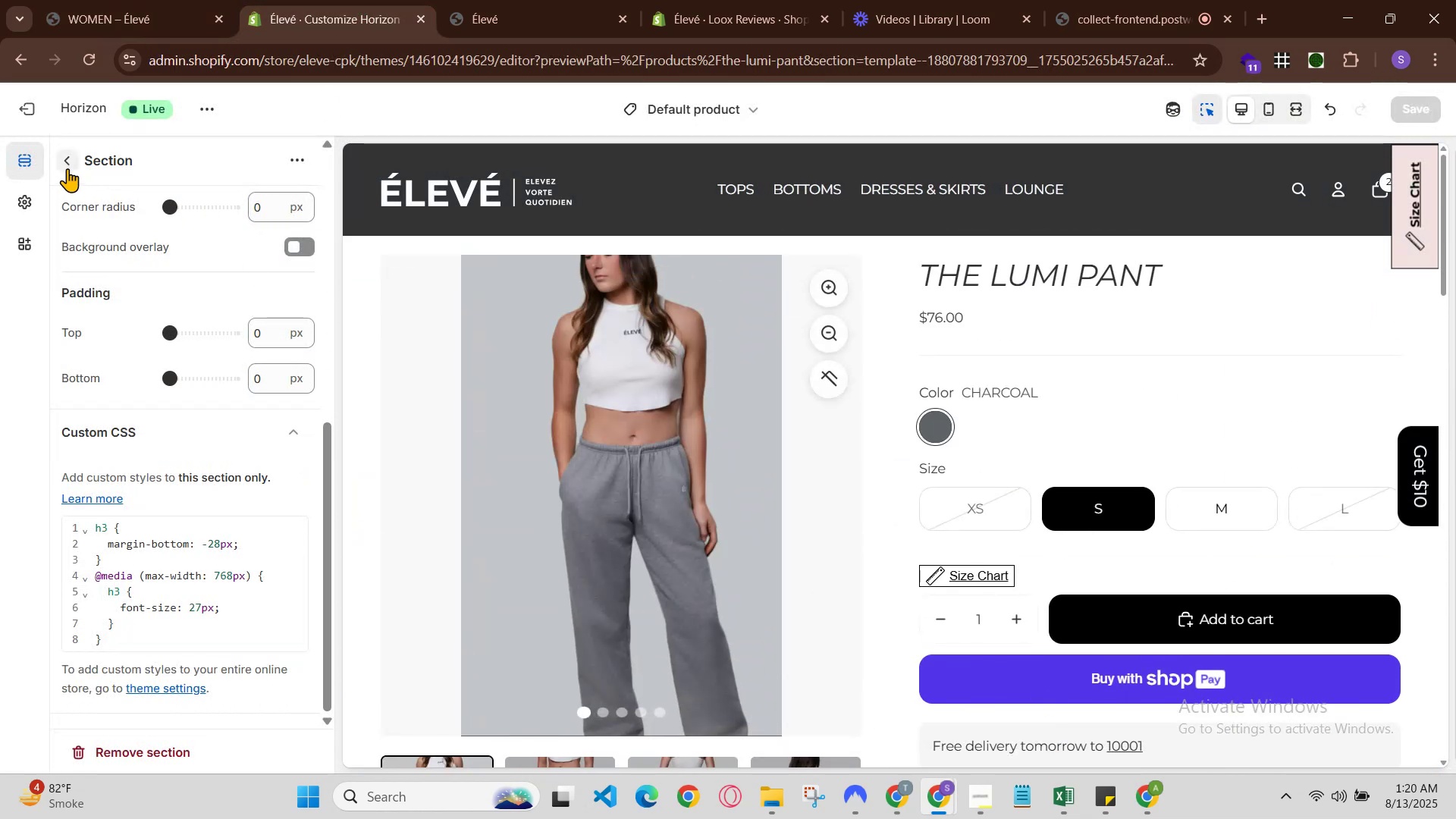 
scroll: coordinate [540, 337], scroll_direction: down, amount: 8.0
 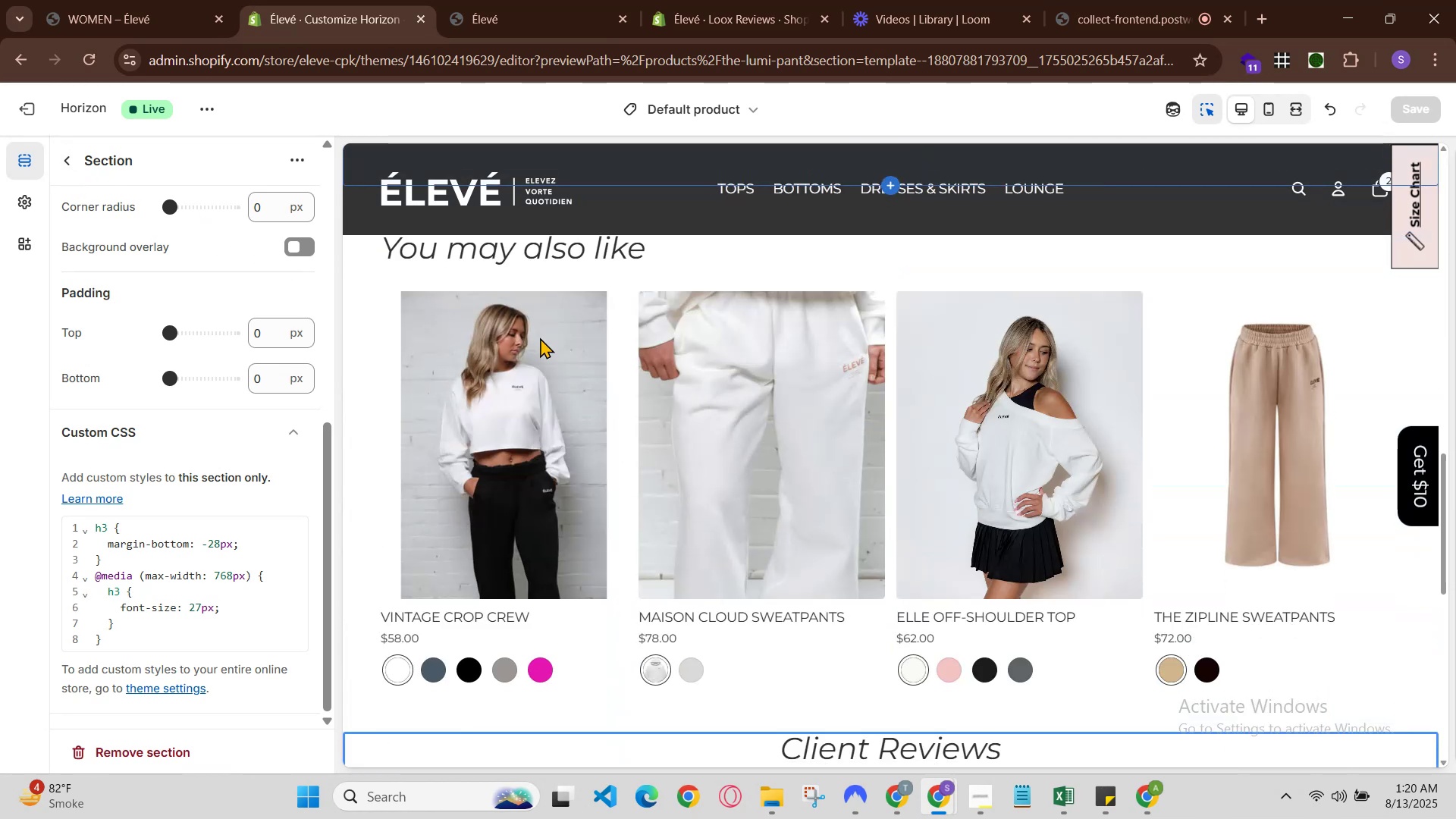 
scroll: coordinate [540, 337], scroll_direction: up, amount: 1.0
 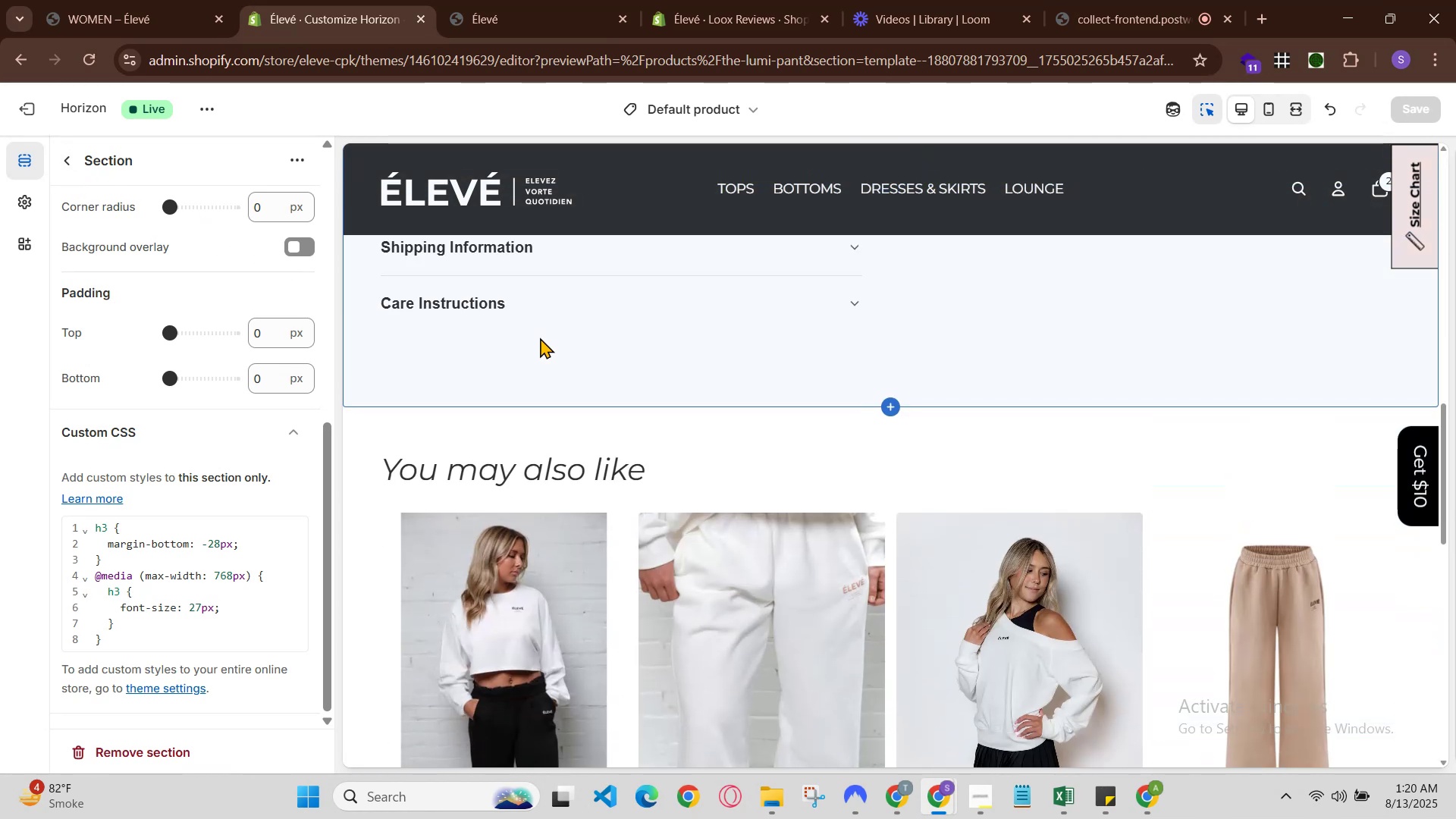 
scroll: coordinate [544, 342], scroll_direction: down, amount: 5.0
 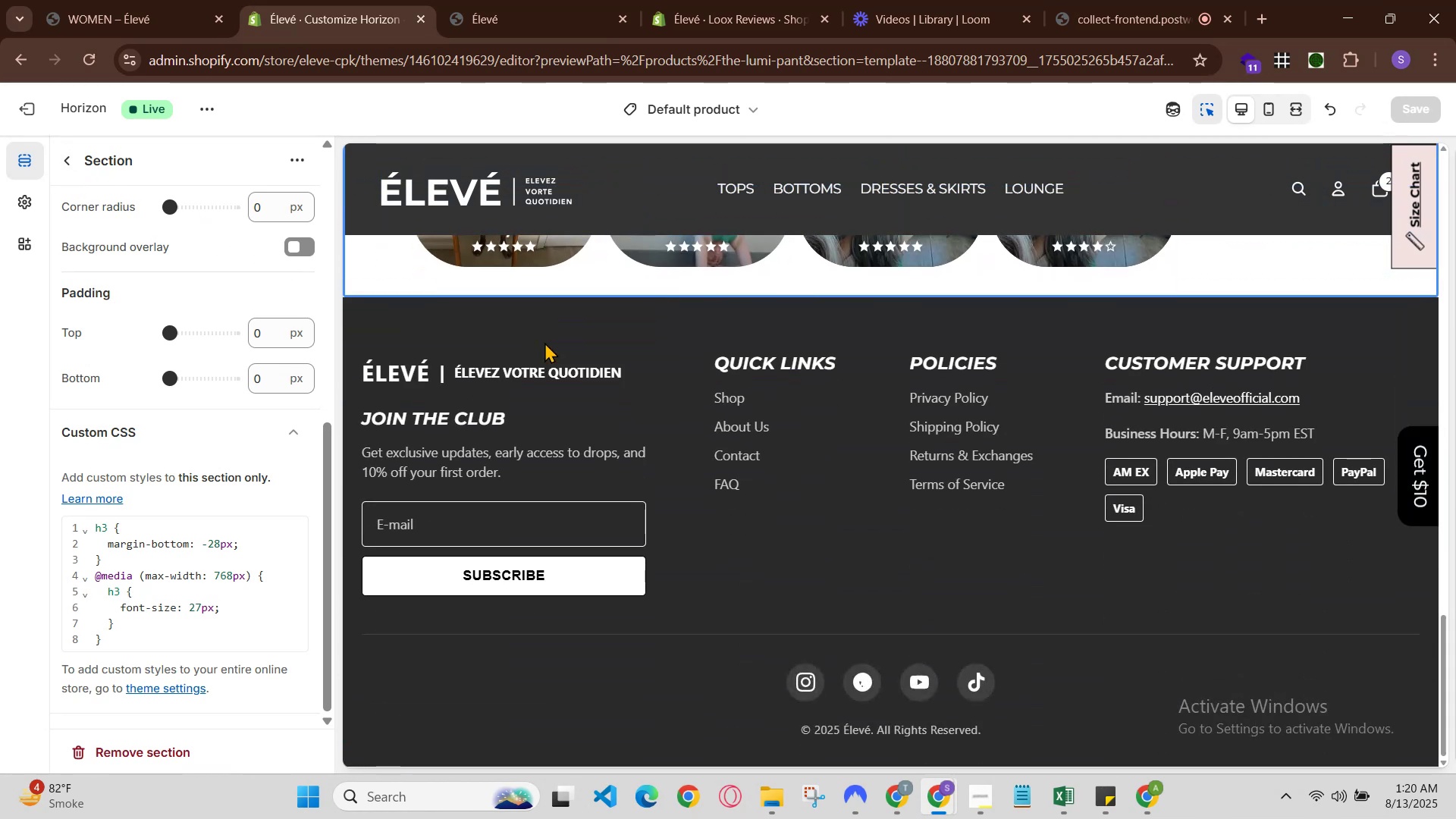 
scroll: coordinate [544, 342], scroll_direction: up, amount: 2.0
 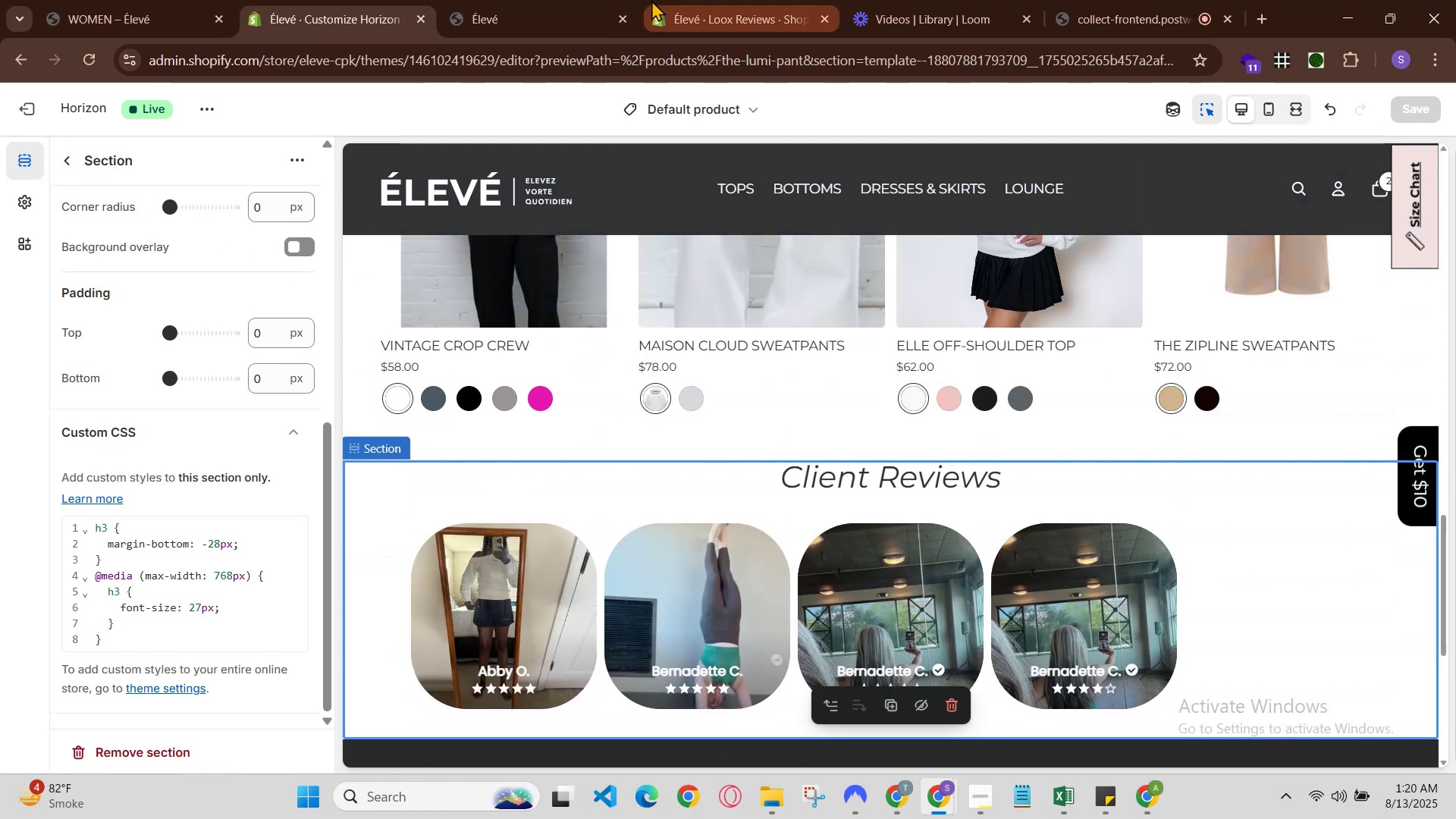 
left_click([572, 0])
 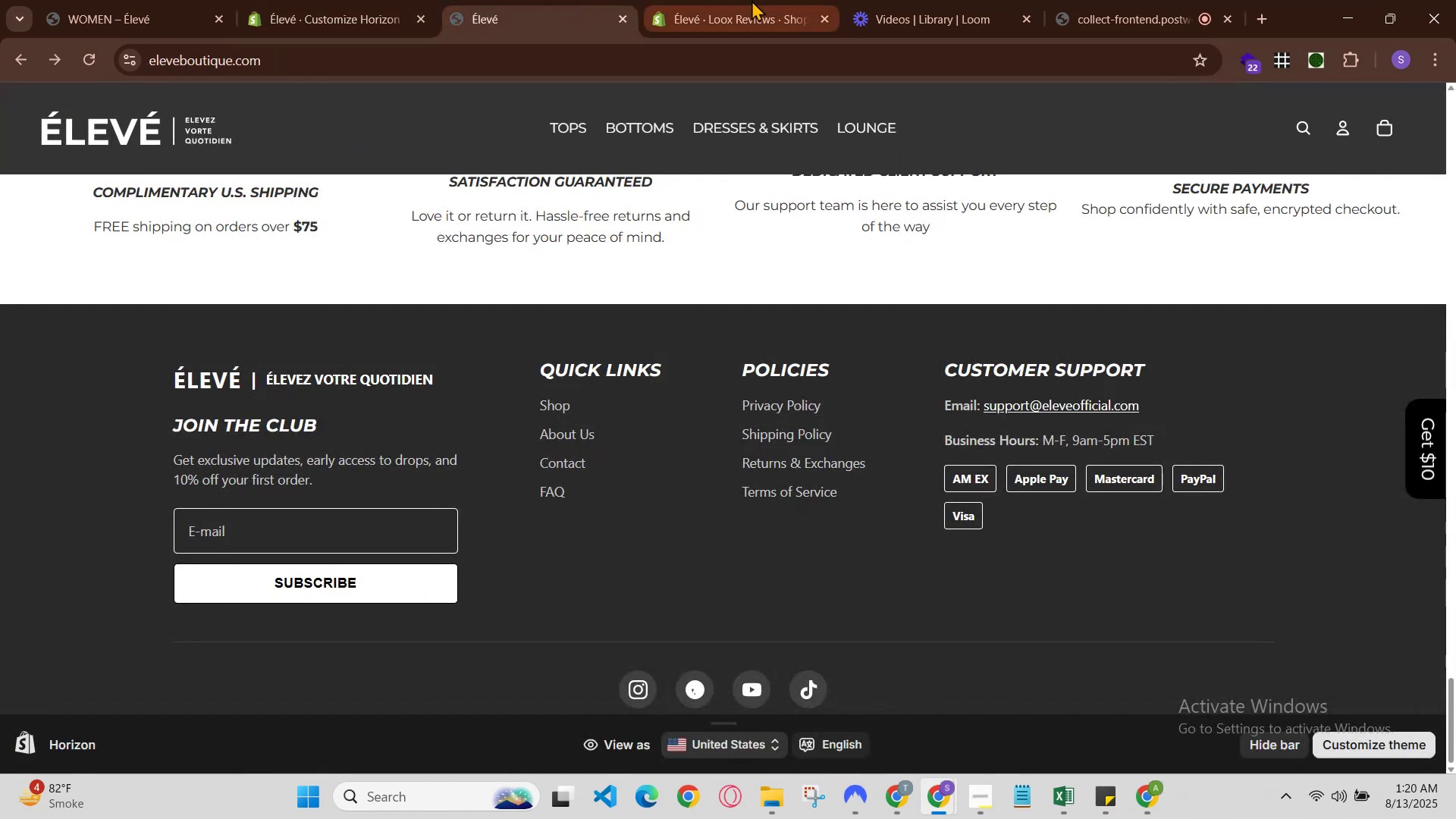 
scroll: coordinate [735, 414], scroll_direction: up, amount: 20.0
 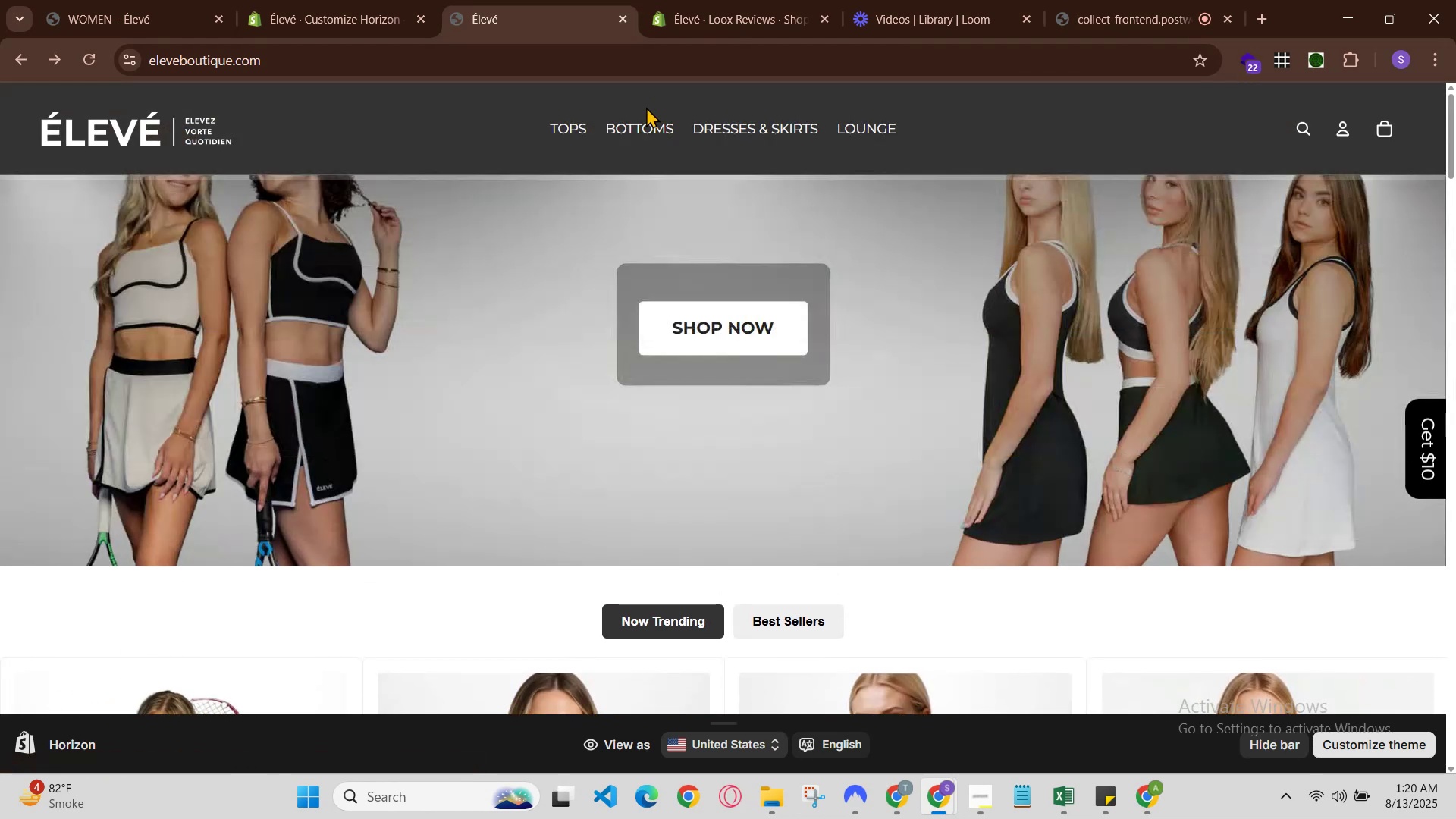 
left_click([646, 142])
 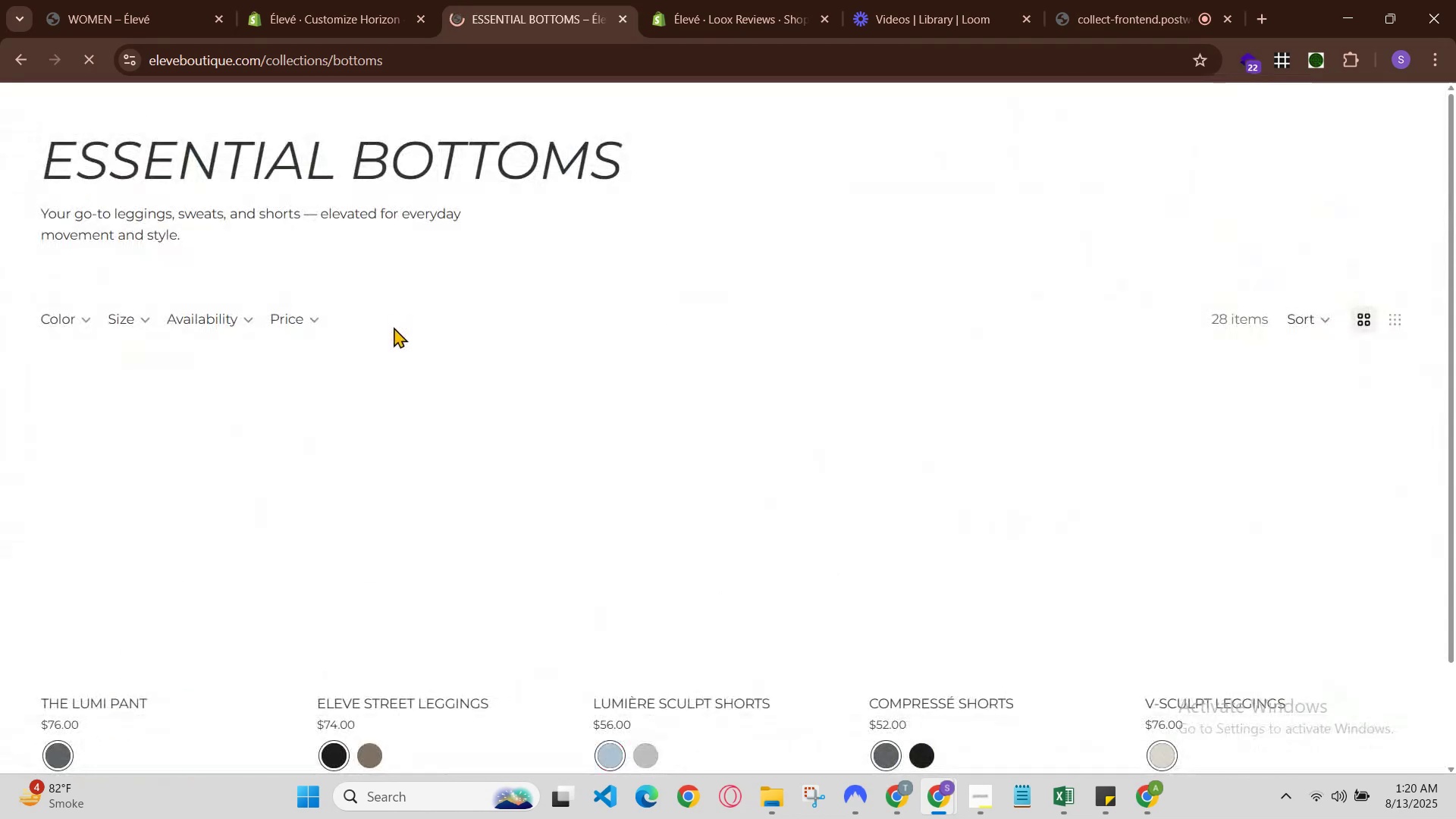 
scroll: coordinate [435, 411], scroll_direction: down, amount: 2.0
 